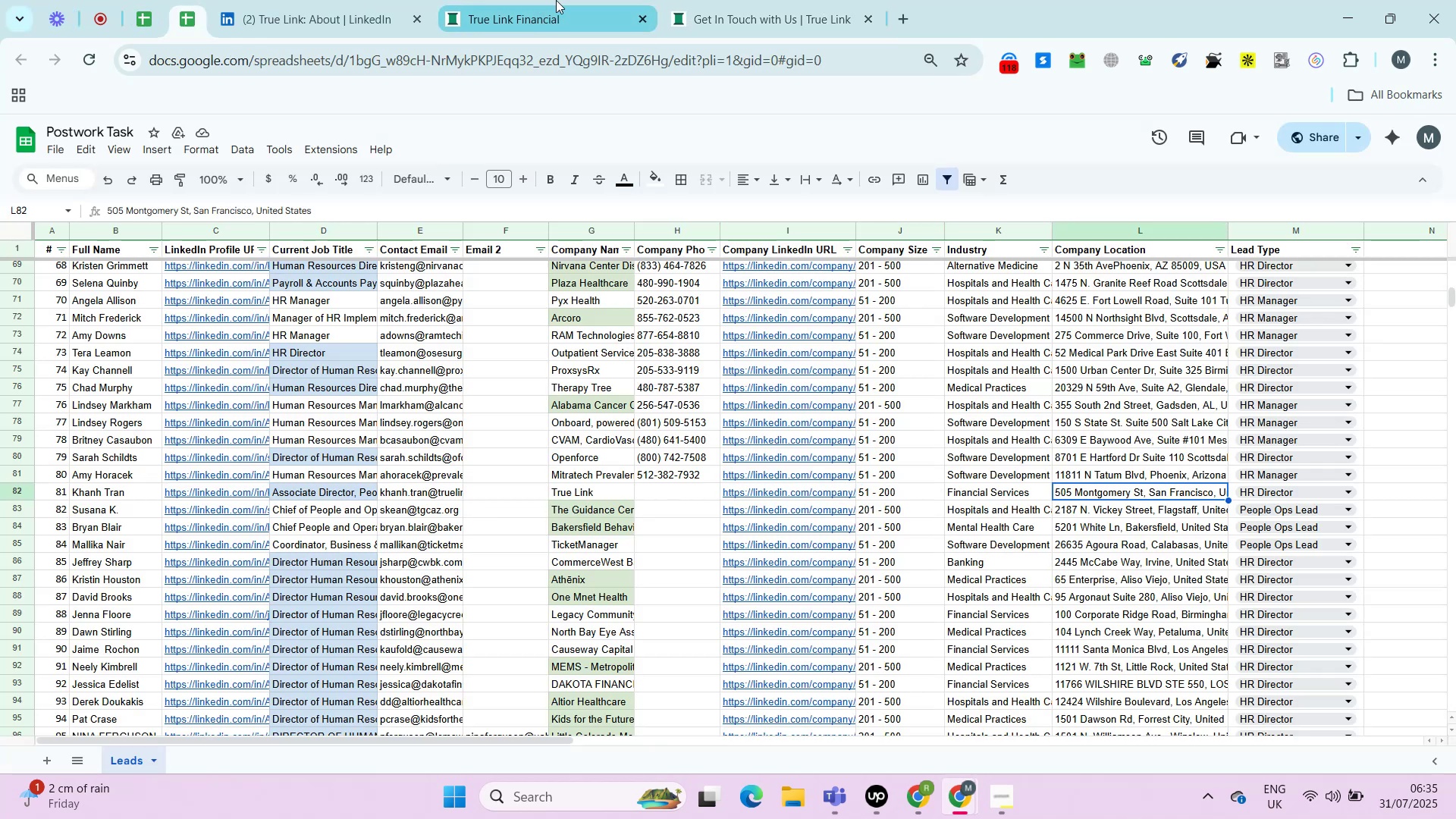 
left_click([556, 0])
 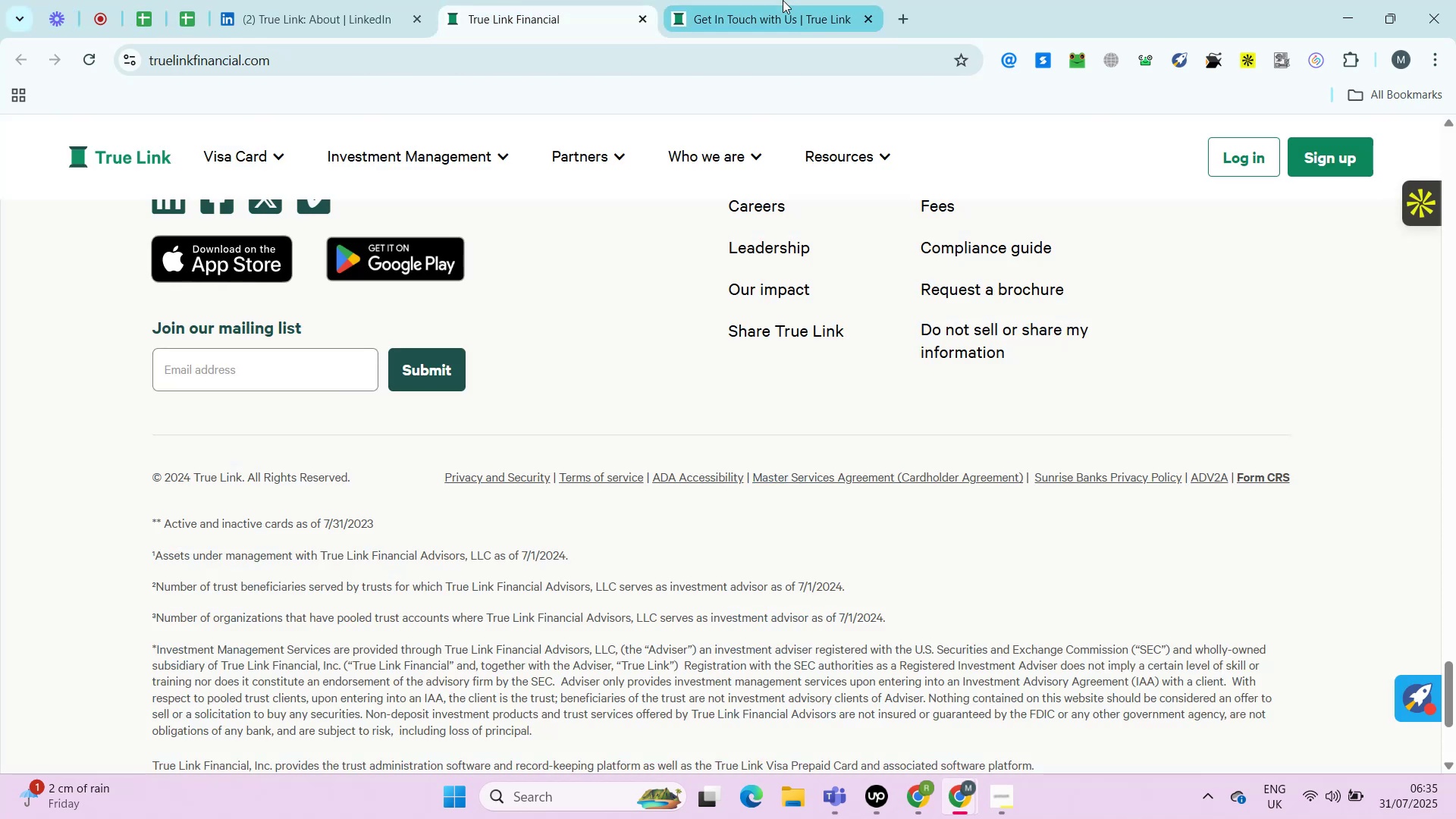 
left_click([783, 0])
 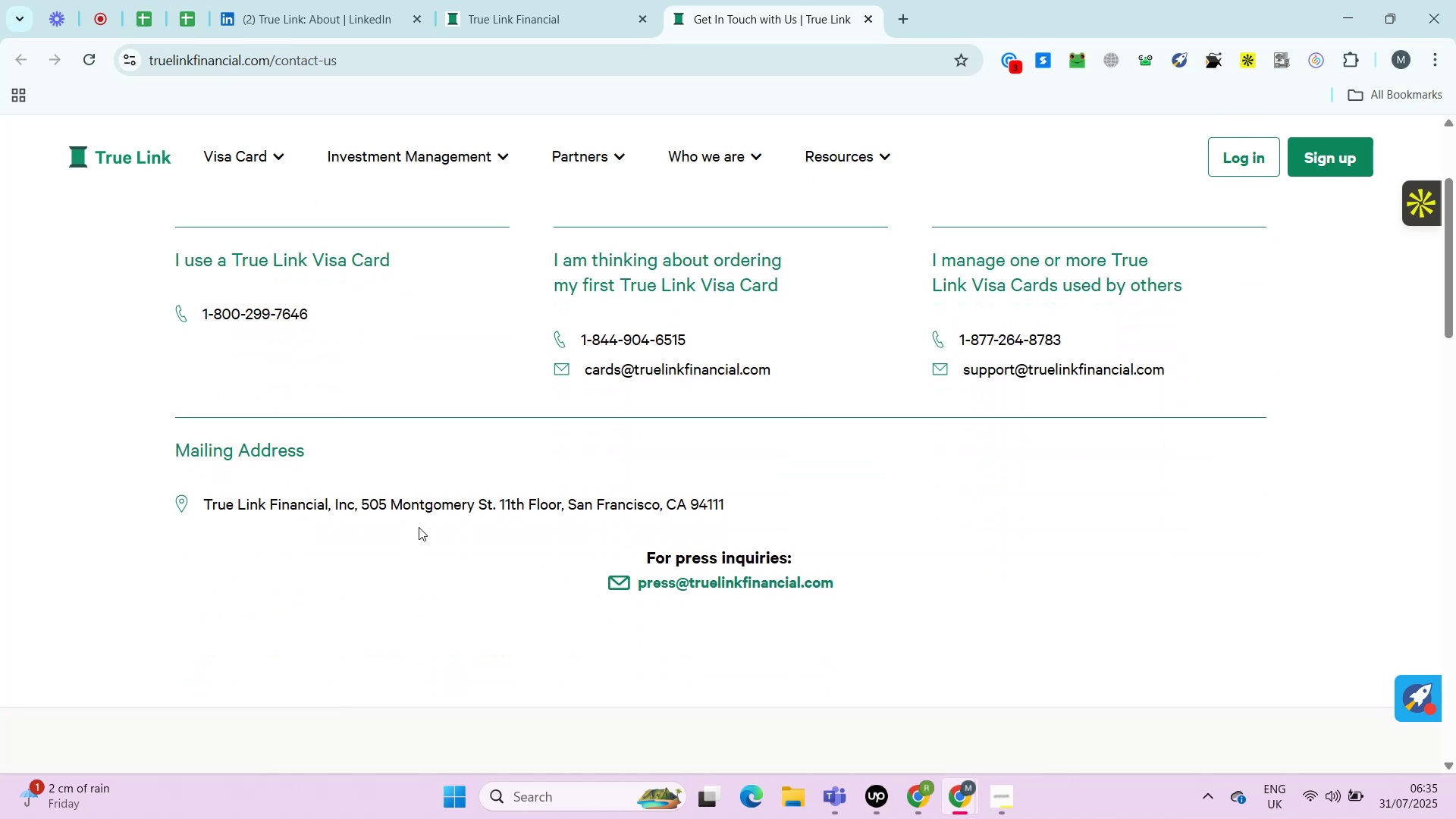 
wait(8.89)
 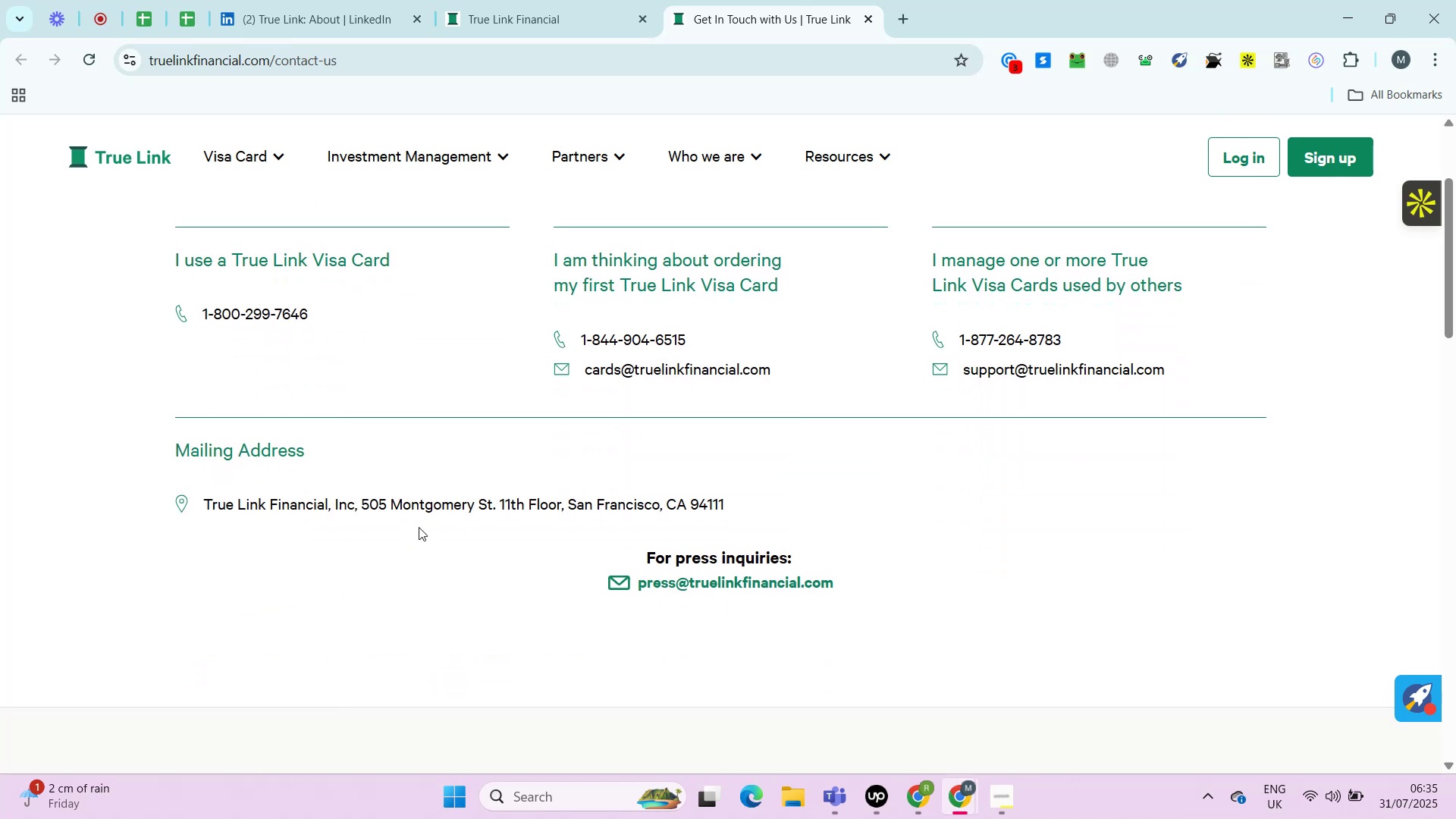 
left_click([379, 0])
 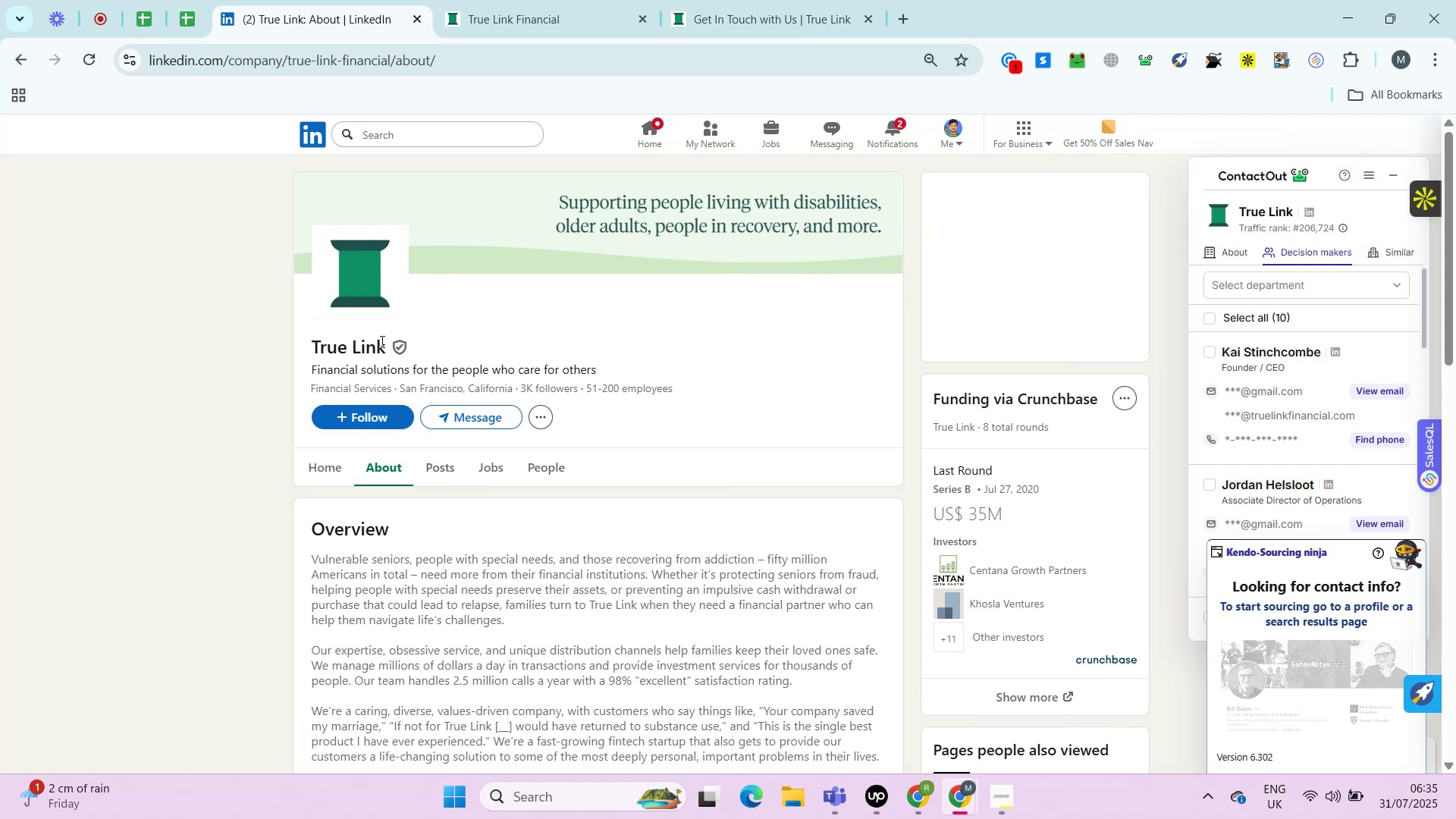 
left_click_drag(start_coordinate=[381, 341], to_coordinate=[259, 326])
 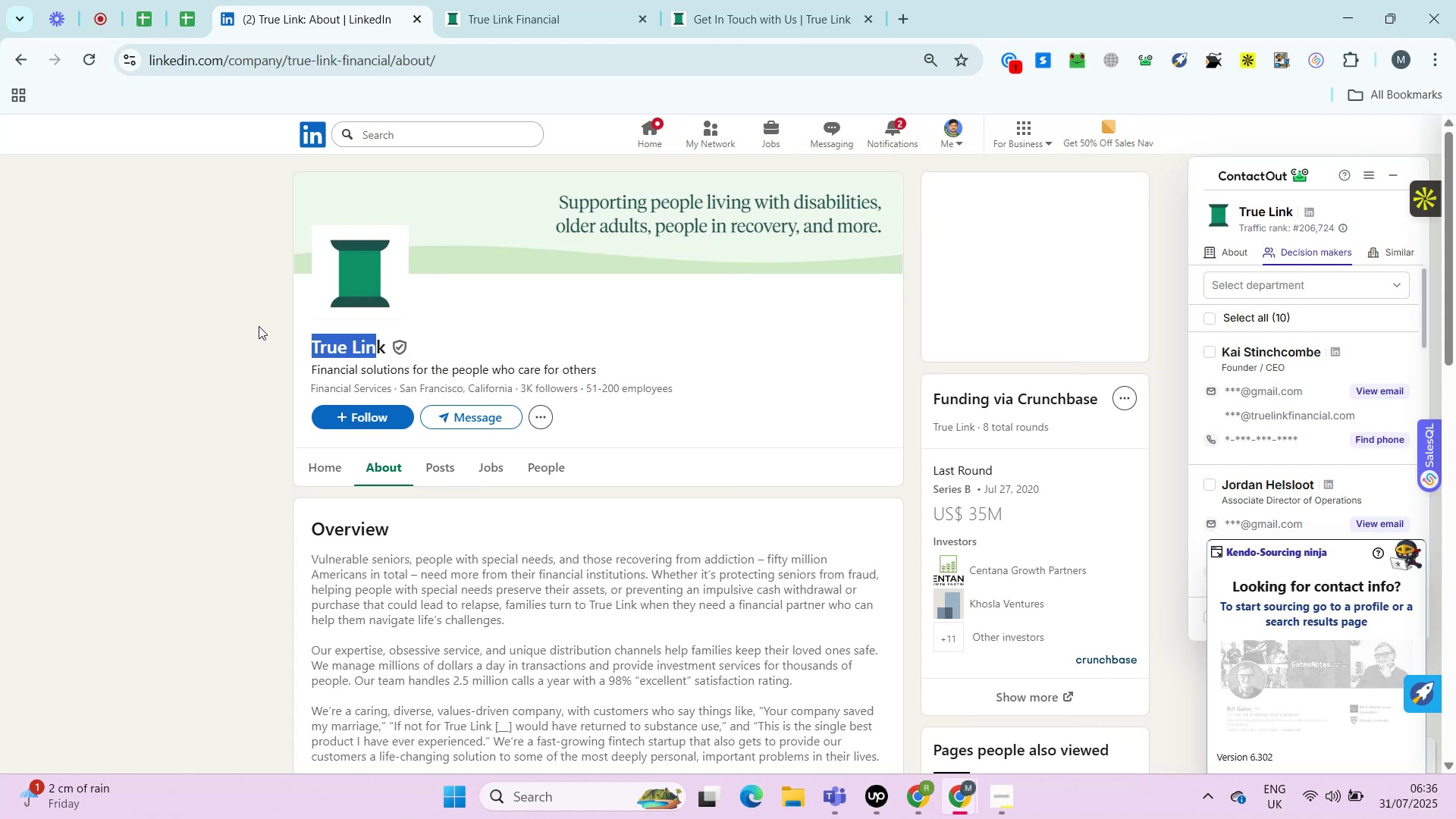 
key(Control+ControlLeft)
 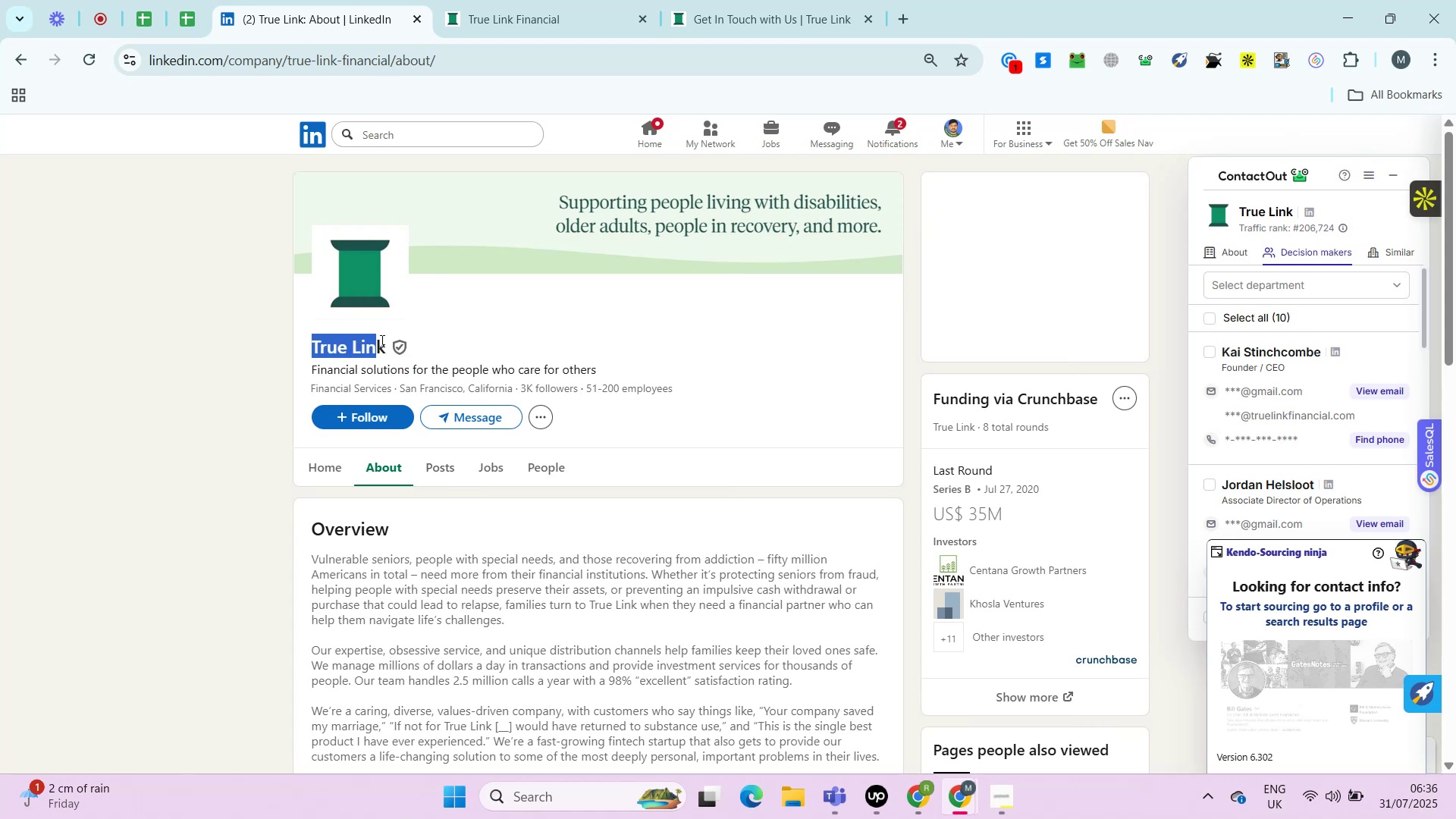 
left_click_drag(start_coordinate=[384, 343], to_coordinate=[201, 340])
 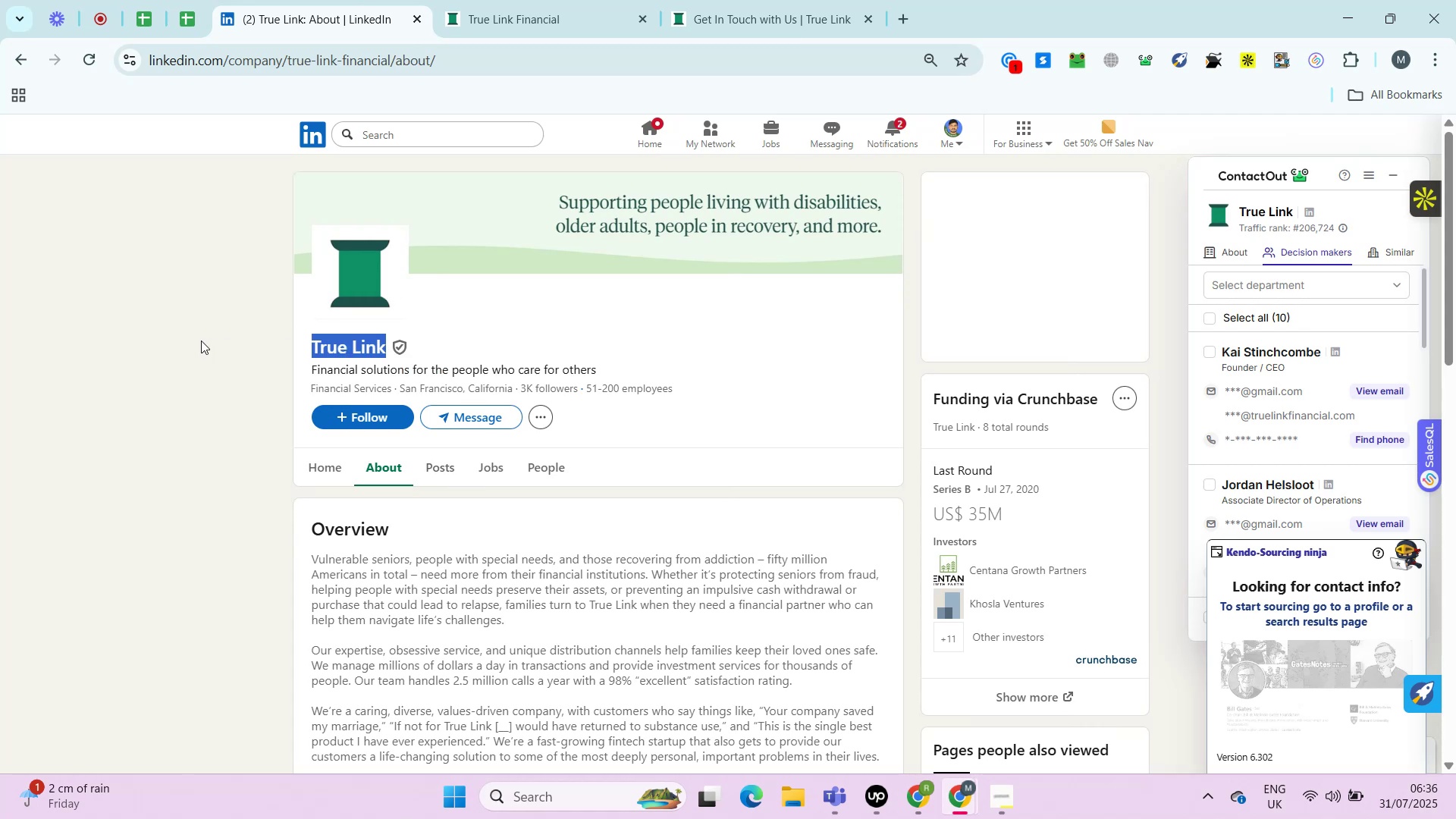 
key(Control+C)
 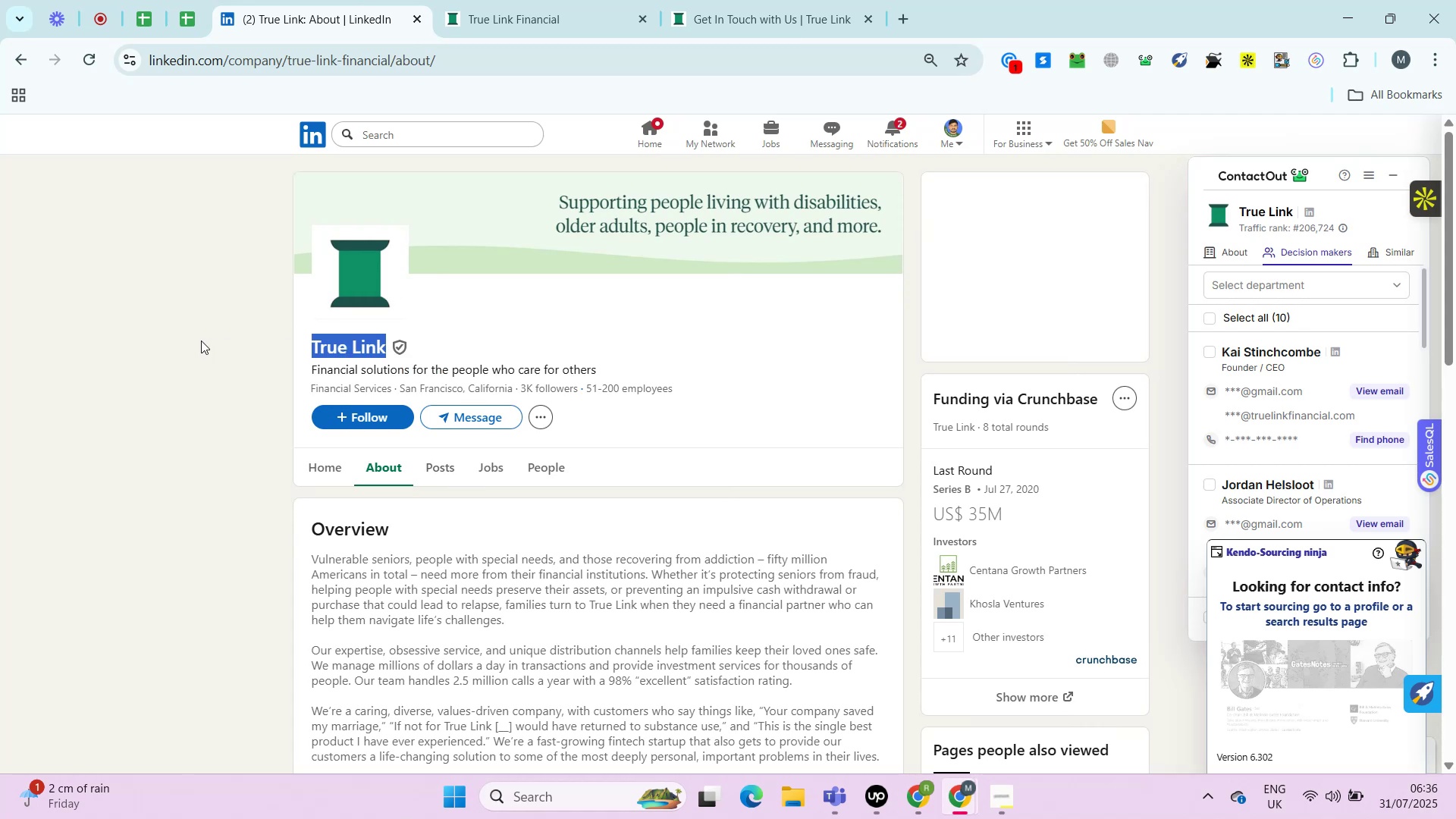 
key(Control+T)
 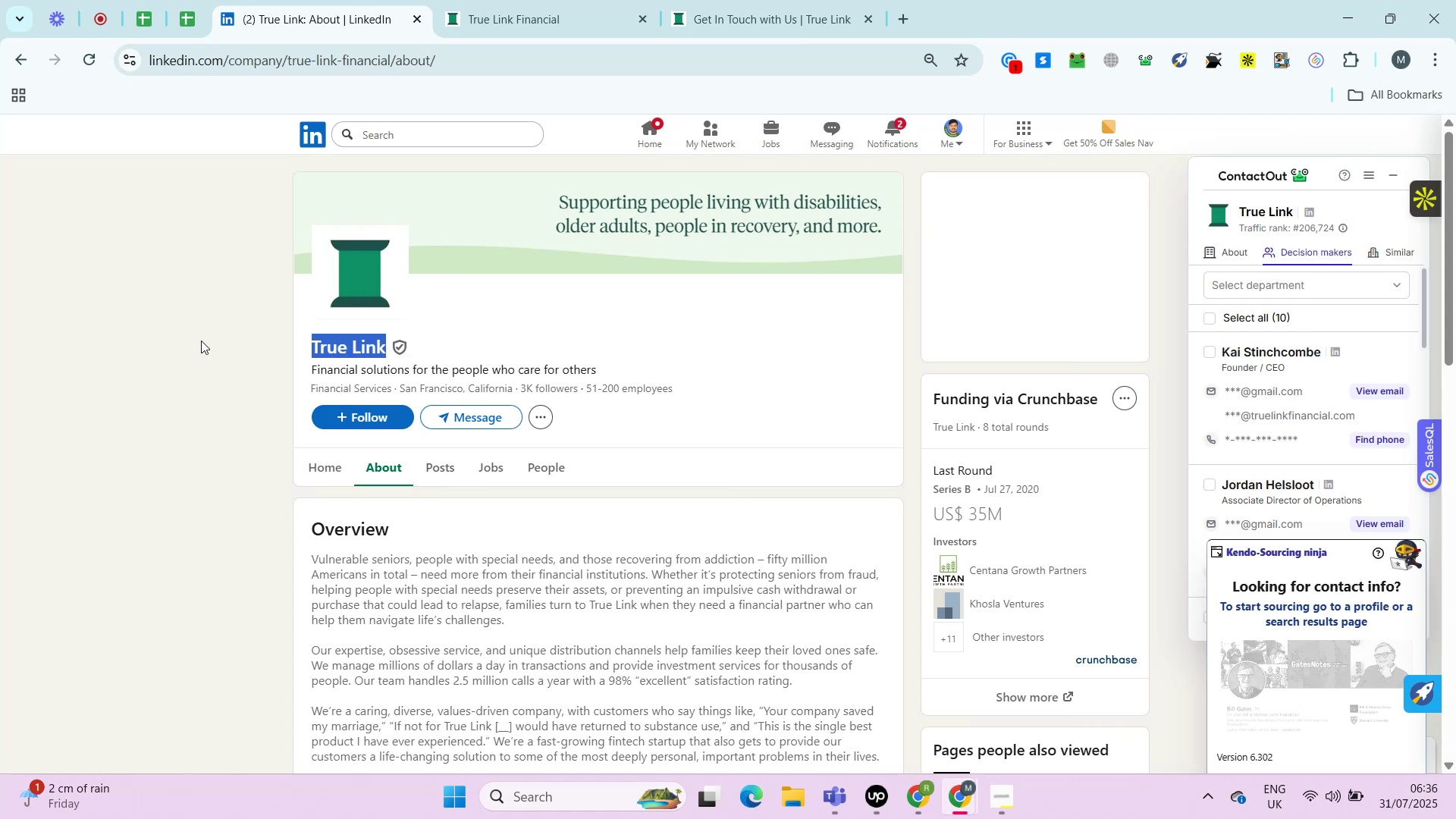 
key(Control+V)
 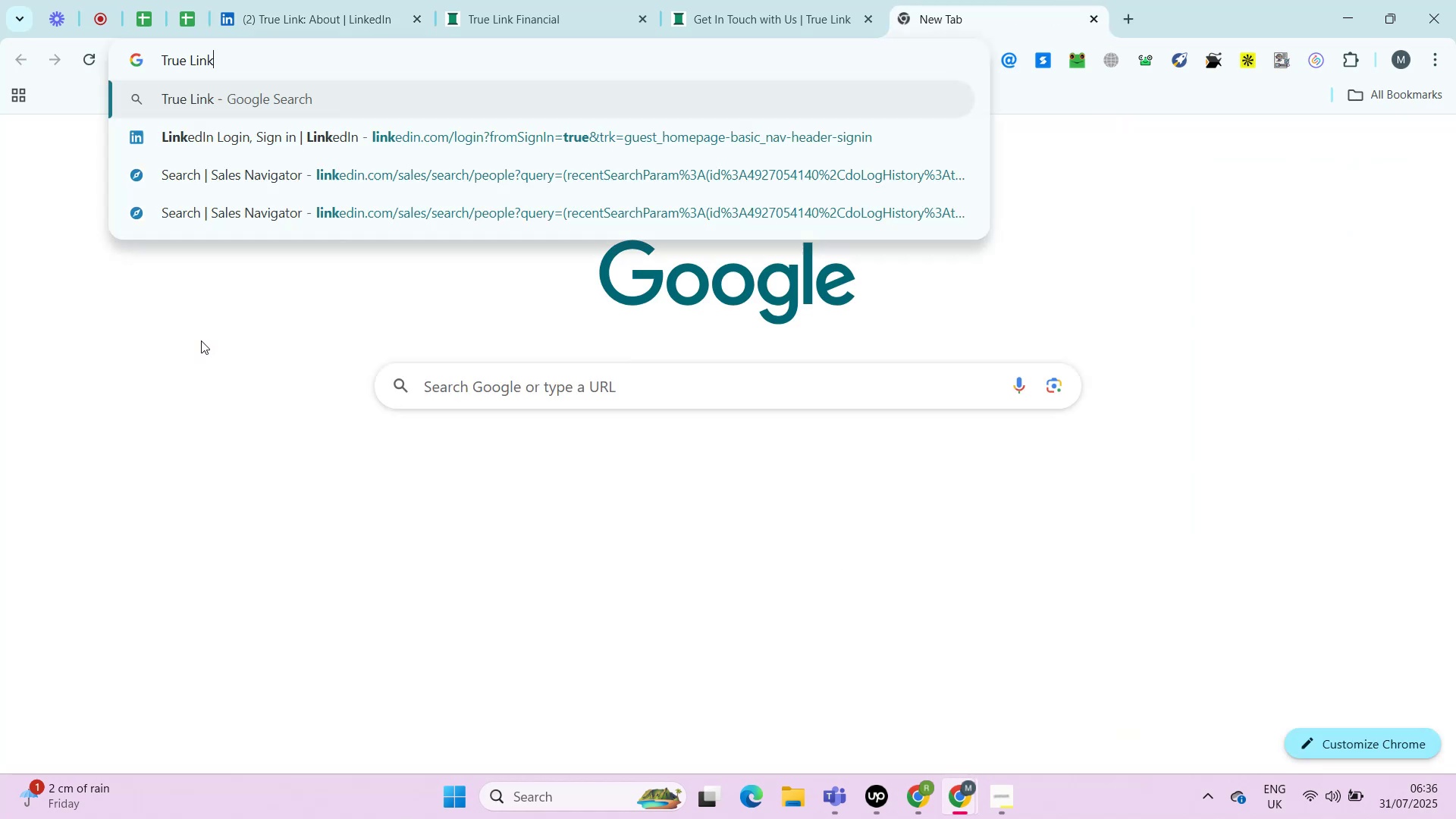 
key(Enter)
 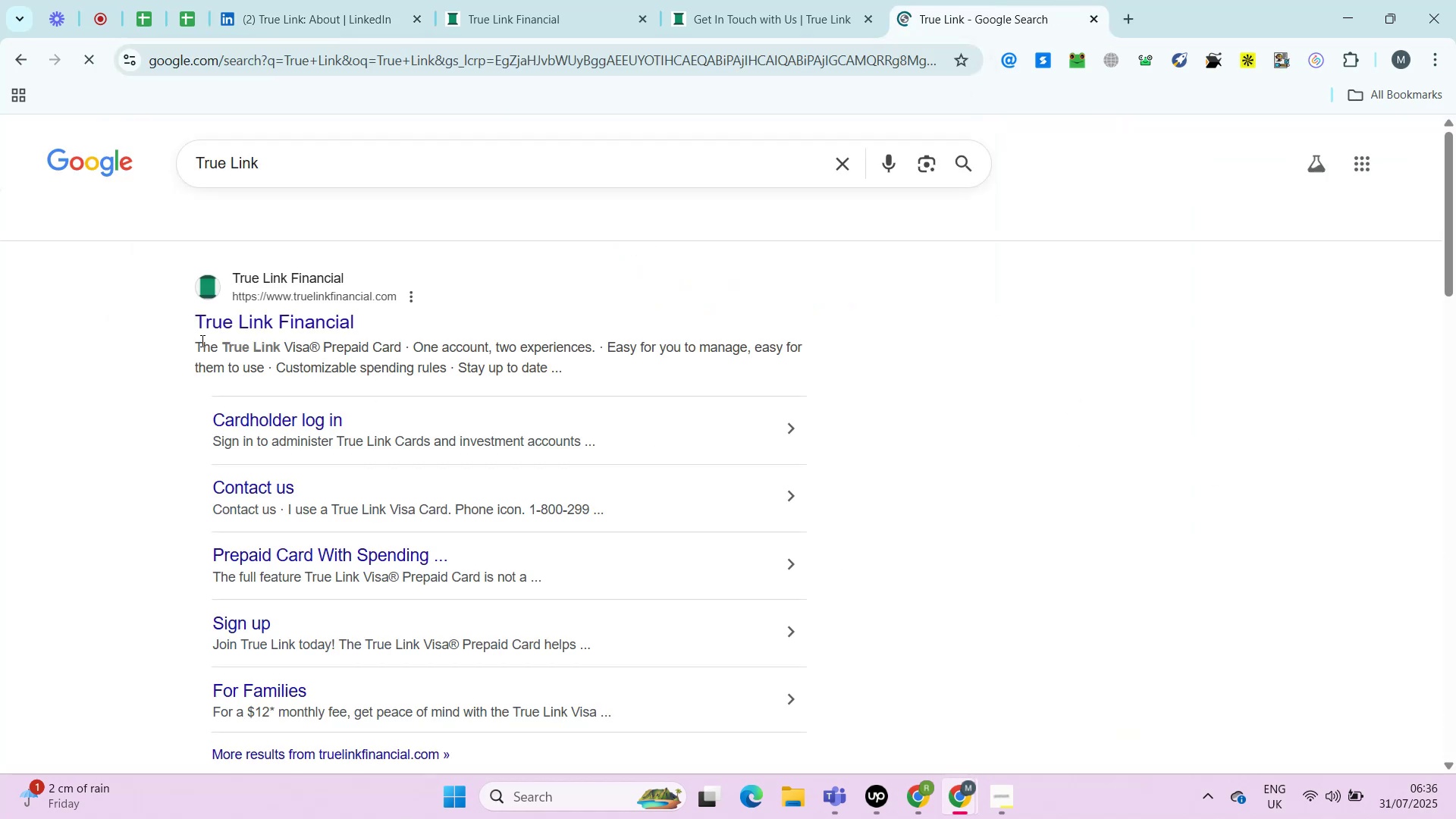 
mouse_move([404, 332])
 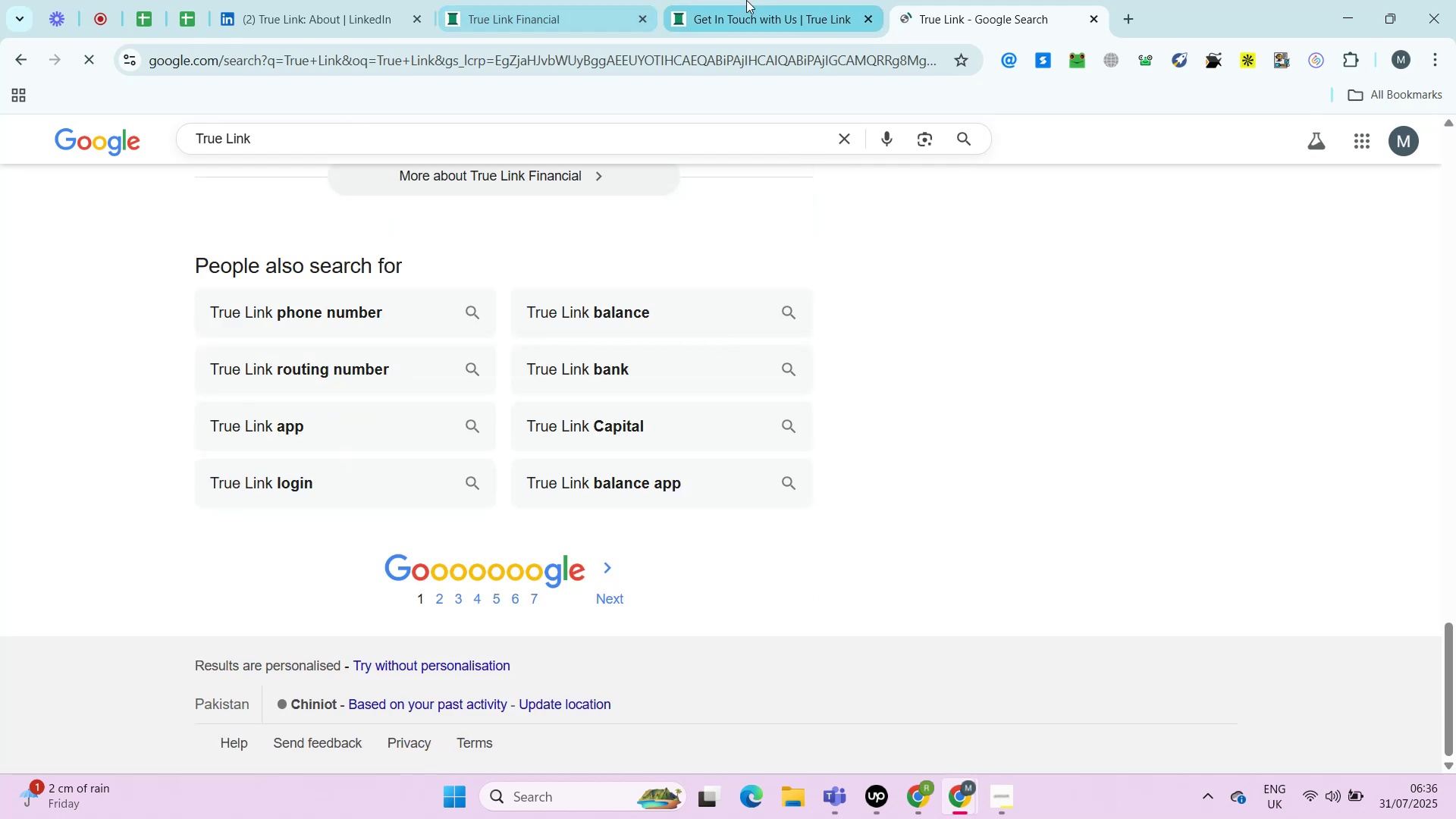 
left_click([746, 0])
 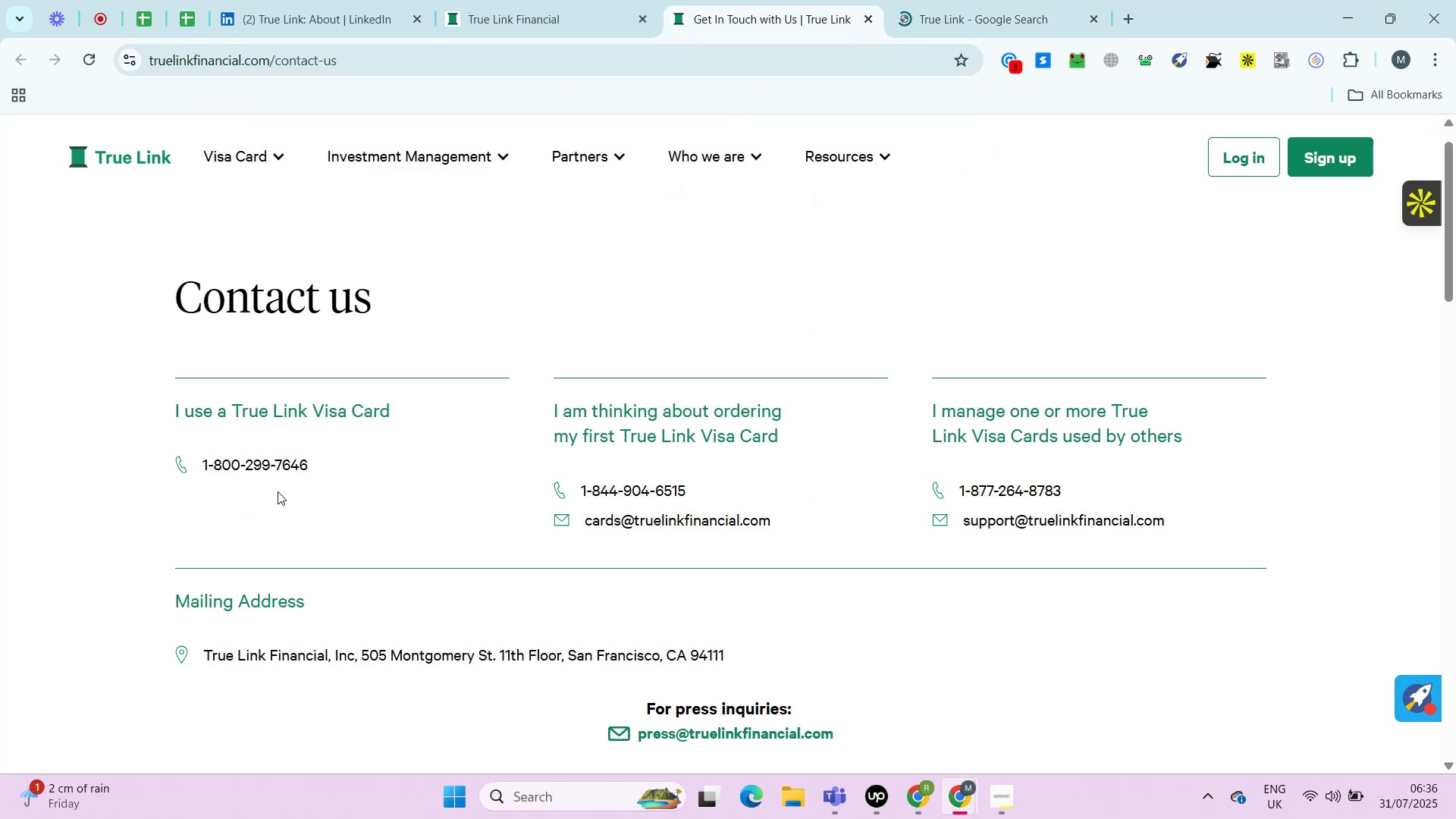 
left_click_drag(start_coordinate=[350, 449], to_coordinate=[215, 462])
 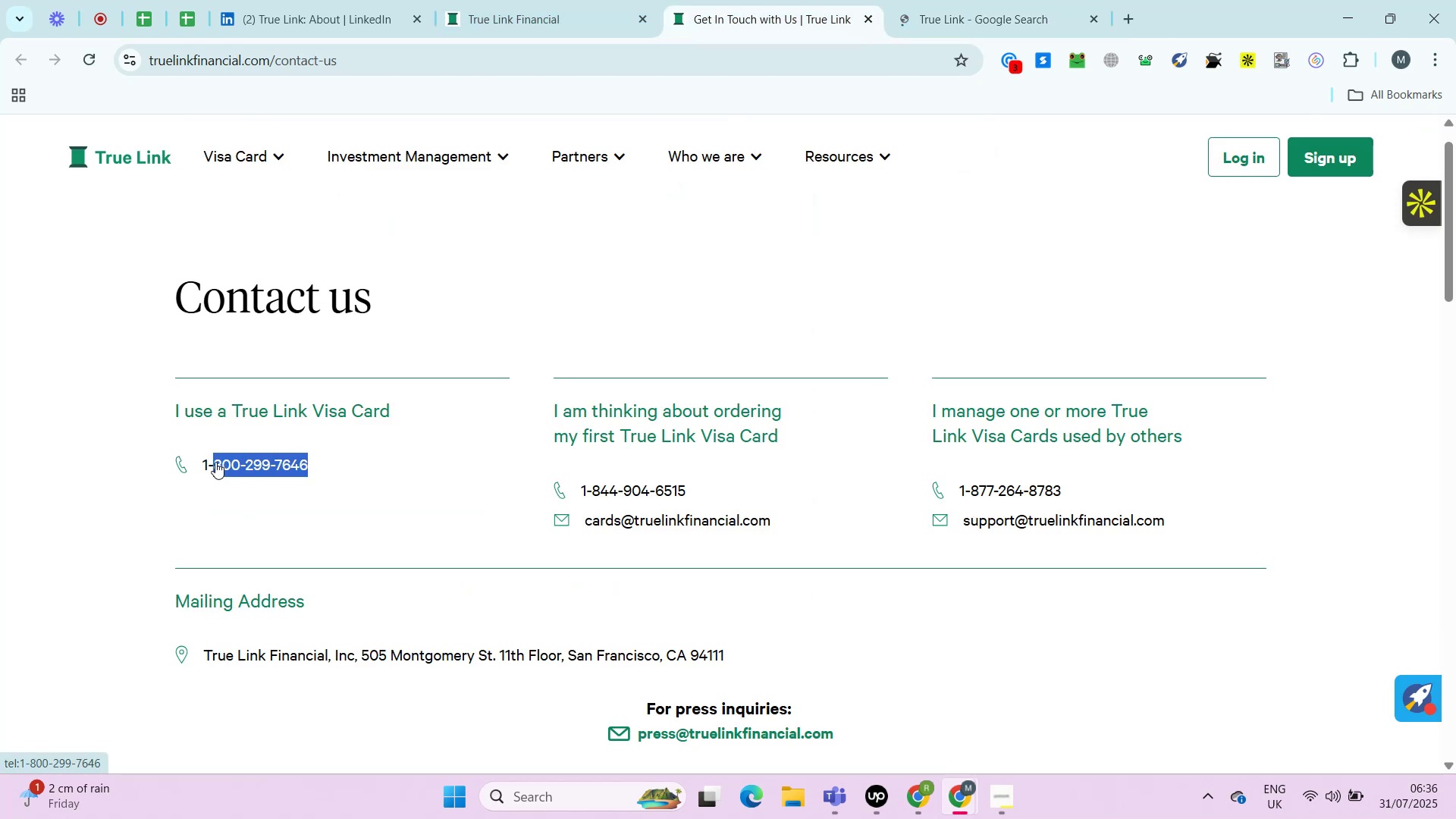 
key(Control+C)
 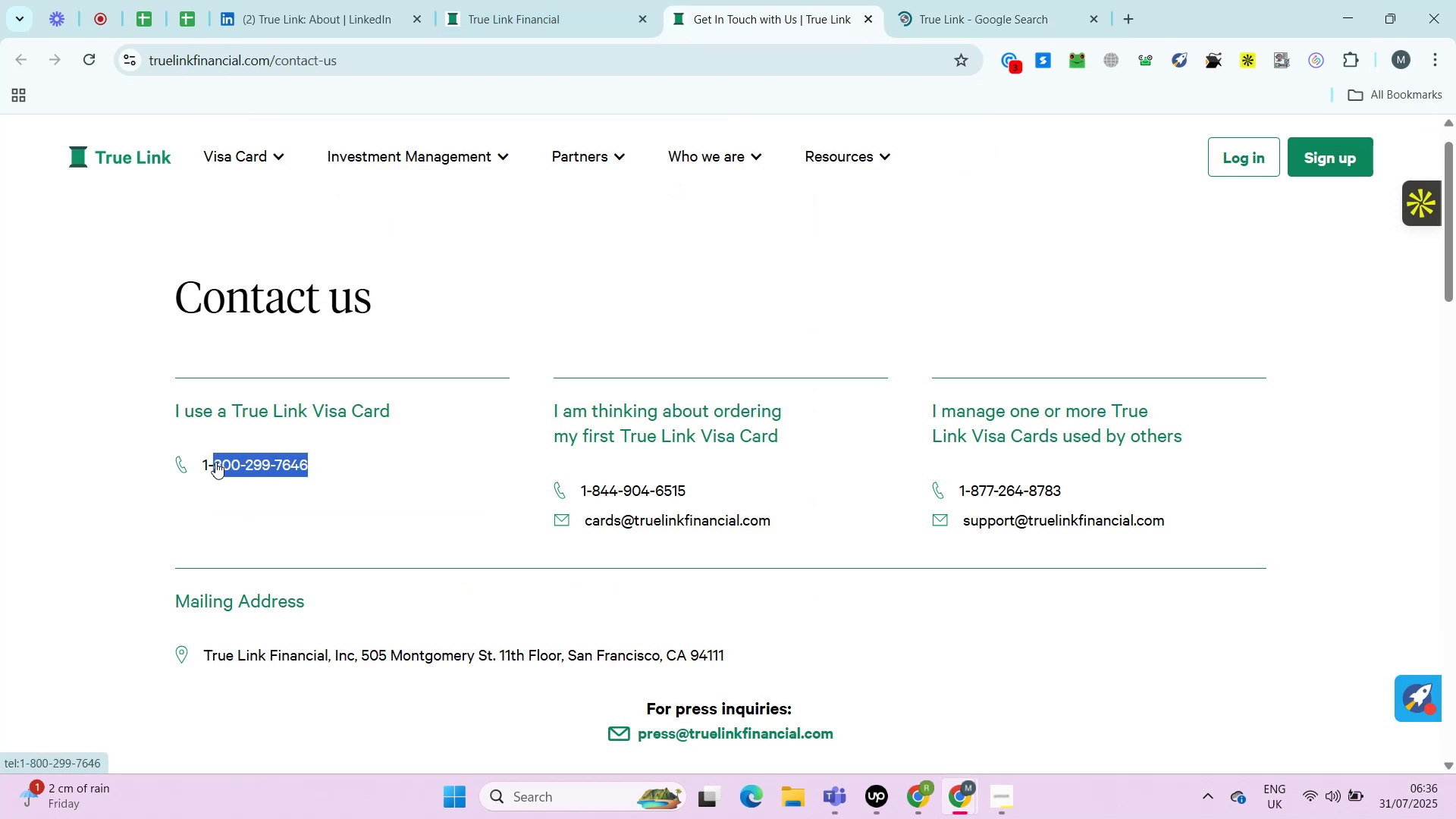 
key(Control+C)
 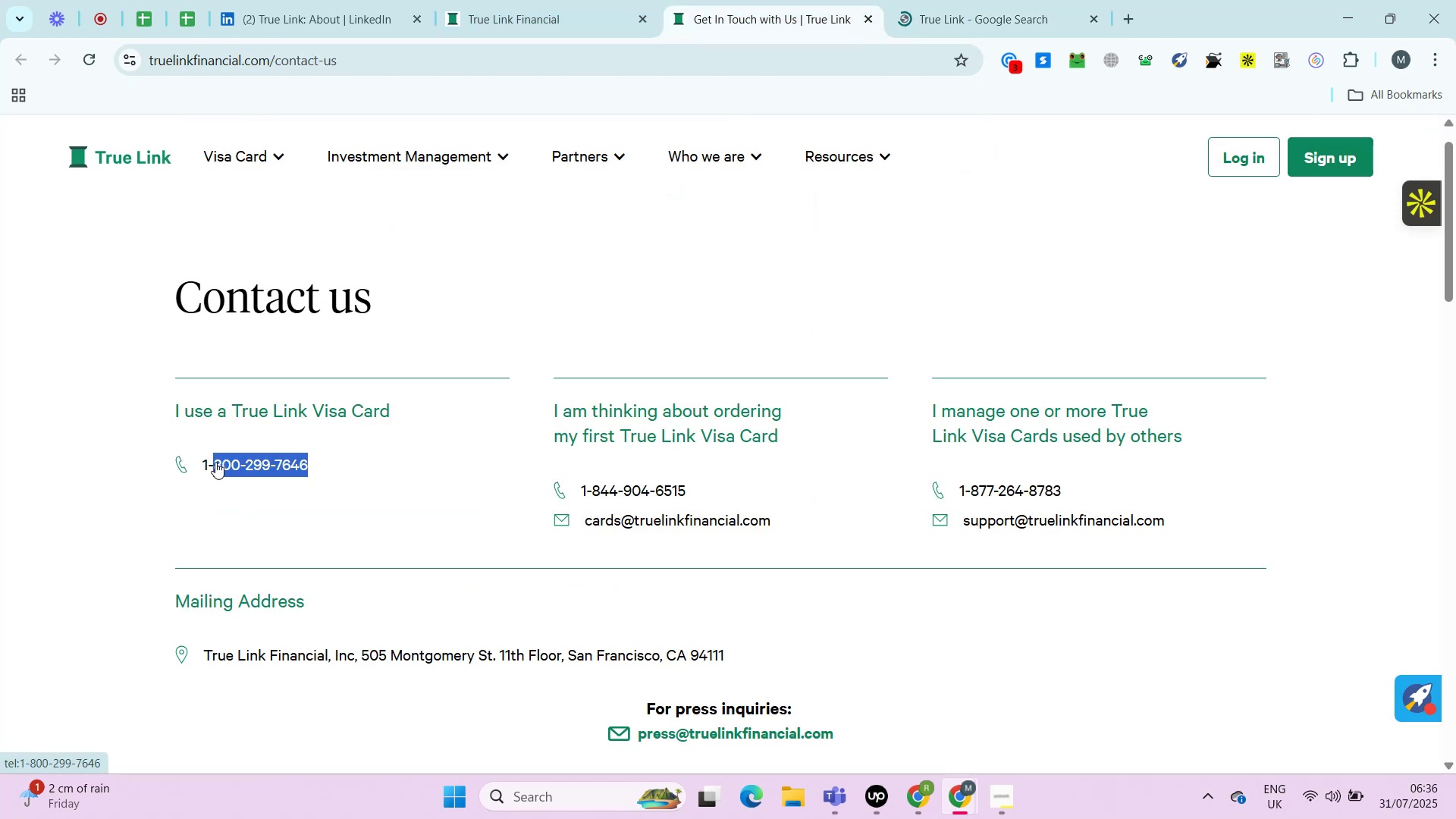 
key(Control+F)
 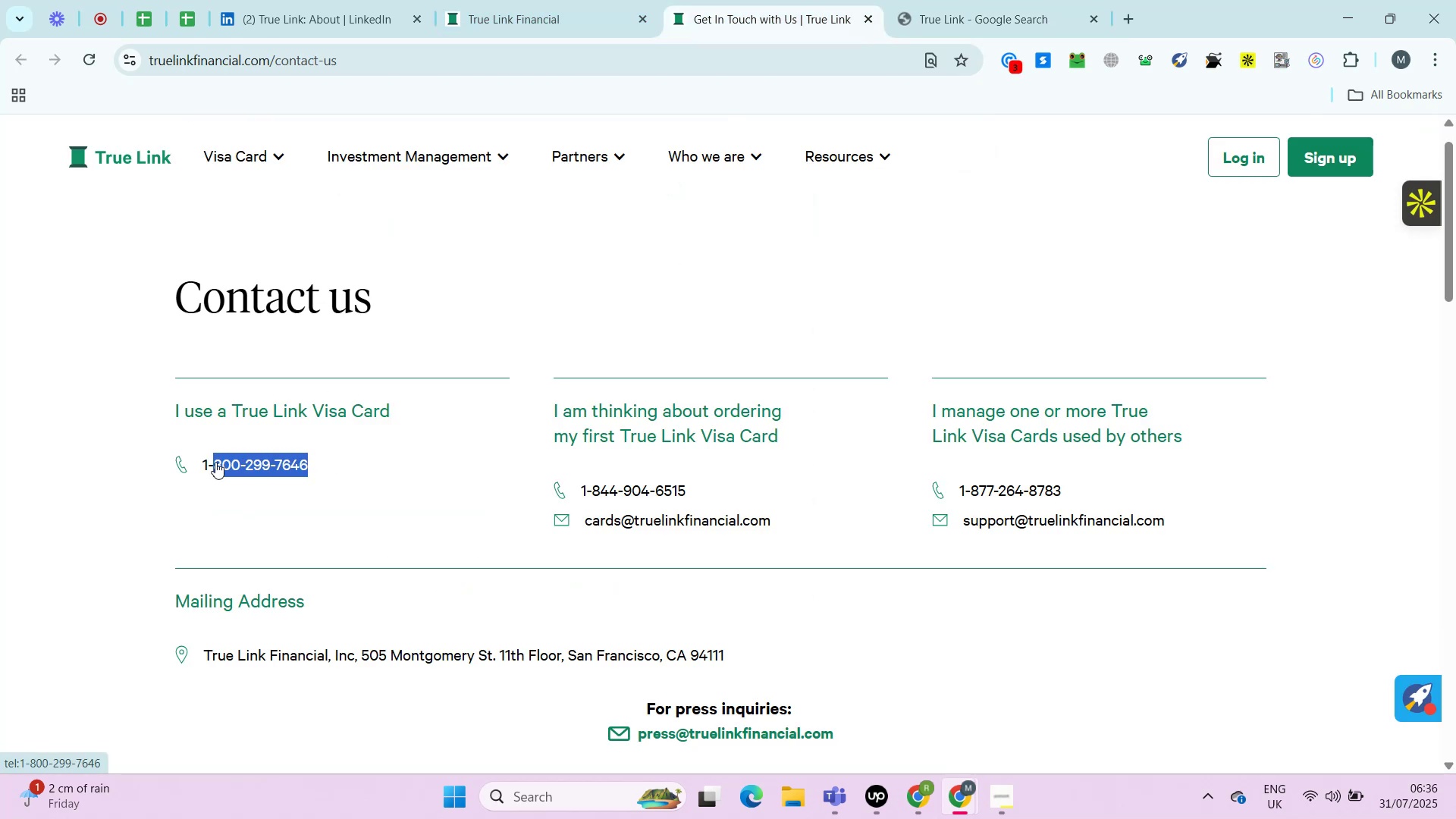 
key(Control+V)
 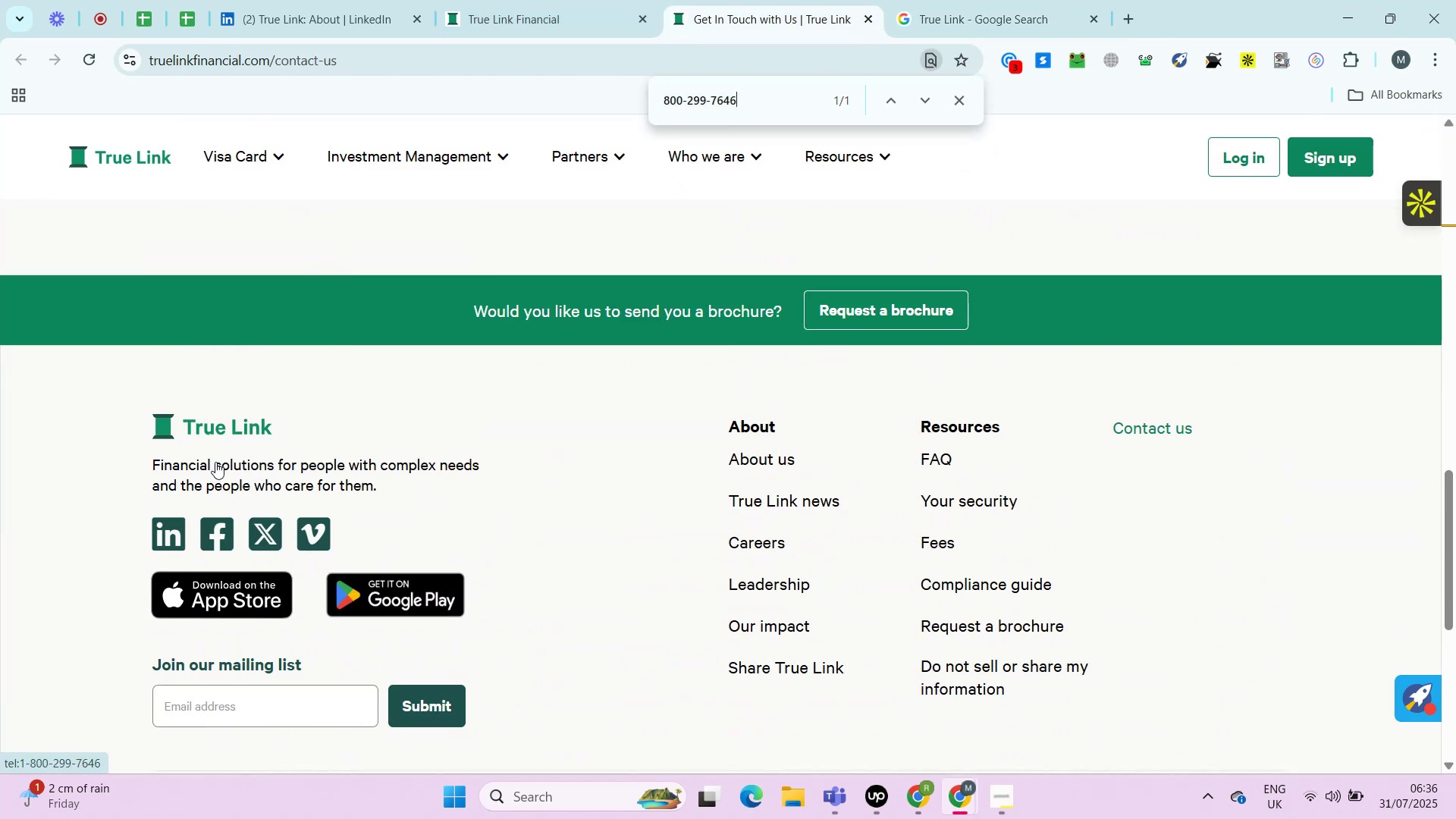 
wait(9.39)
 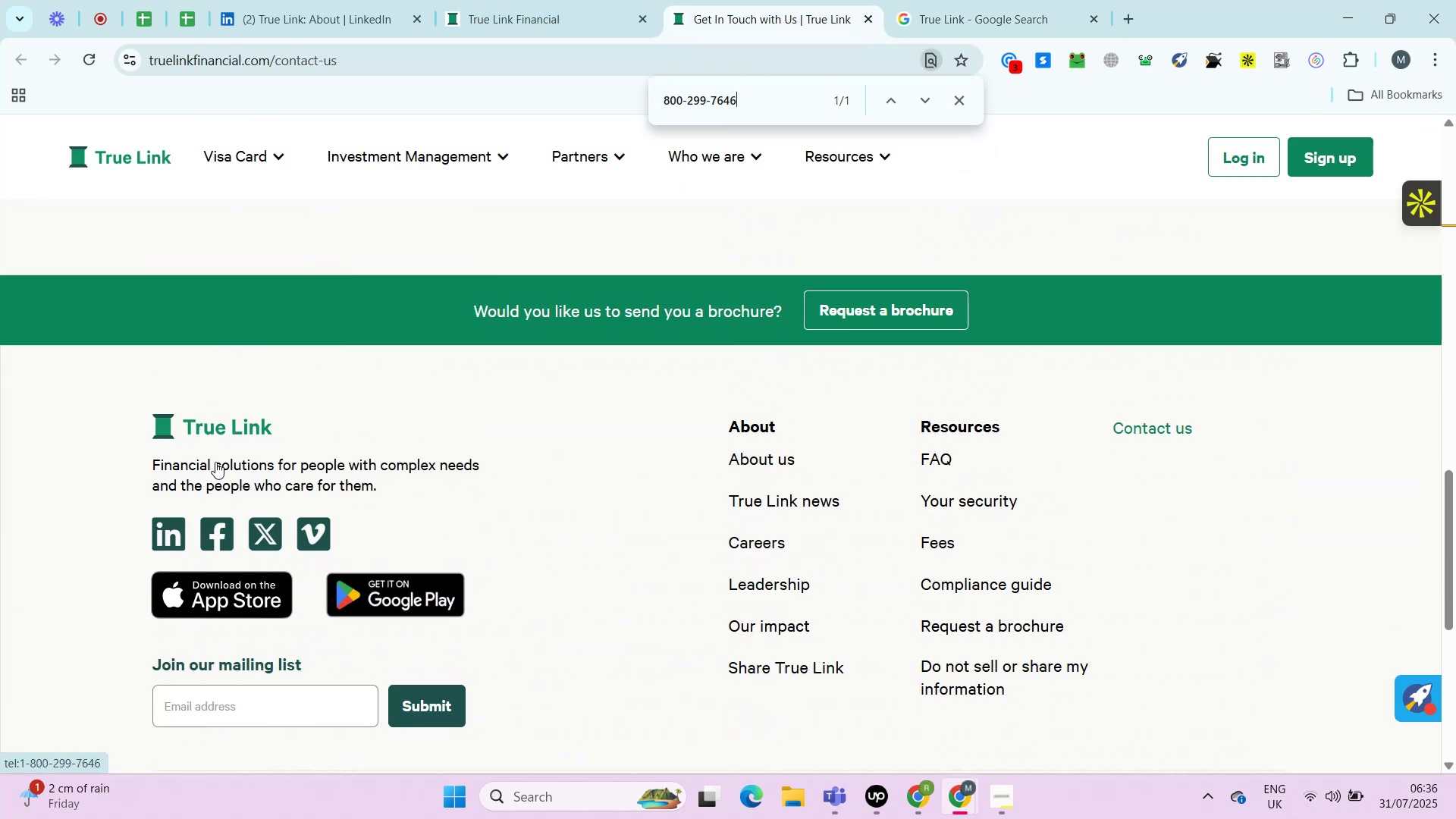 
left_click([190, 11])
 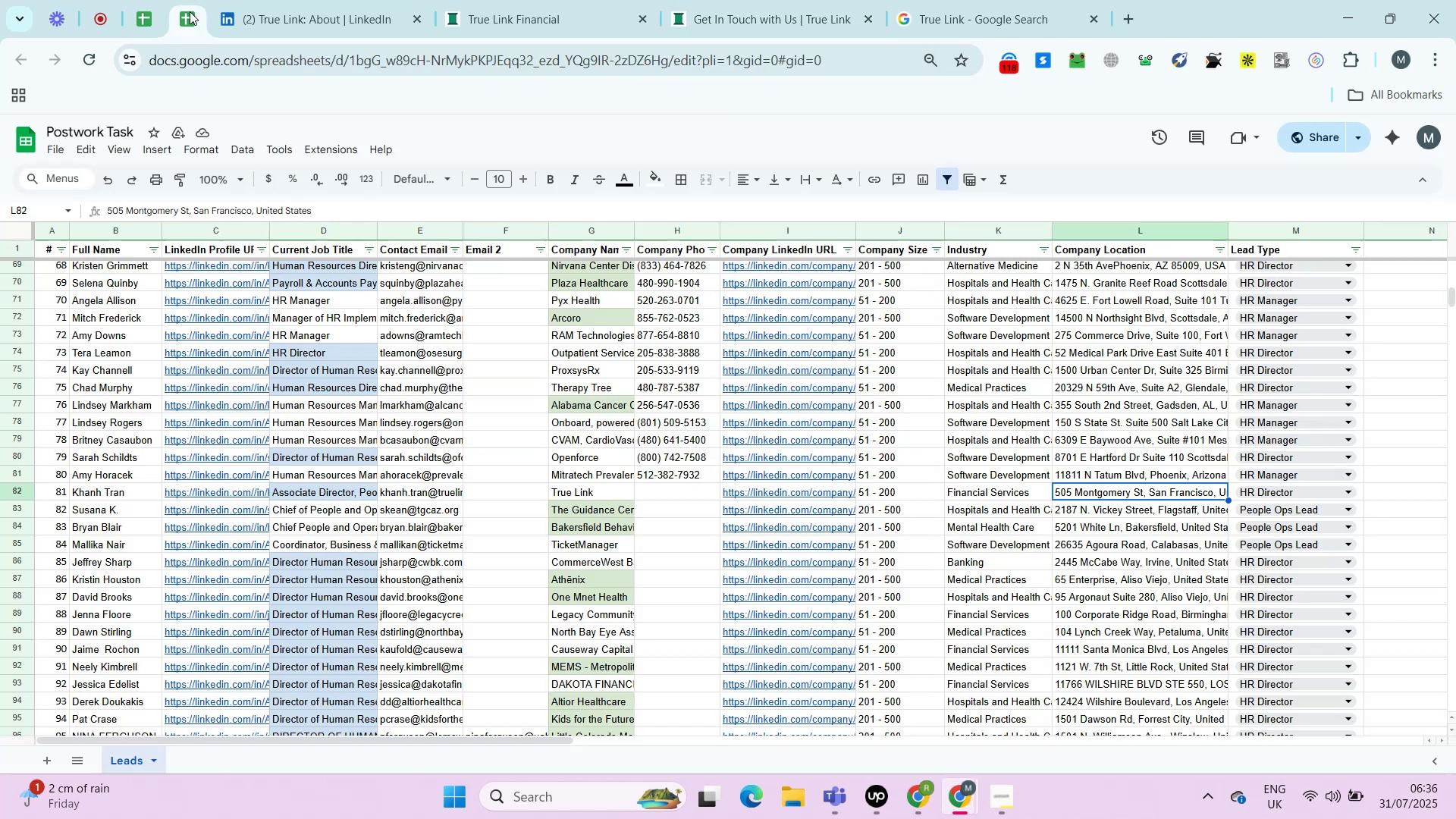 
key(ArrowLeft)
 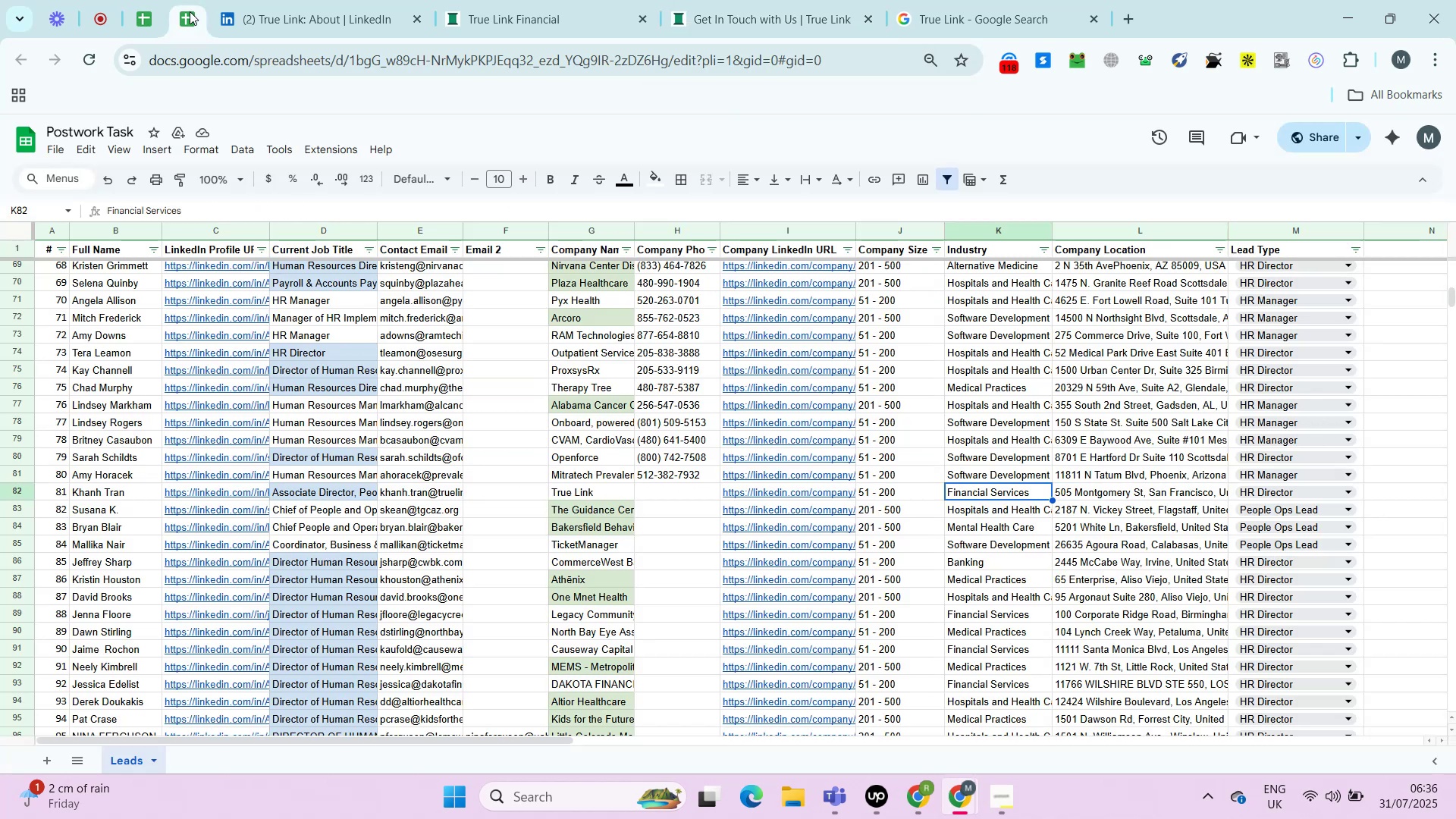 
key(ArrowLeft)
 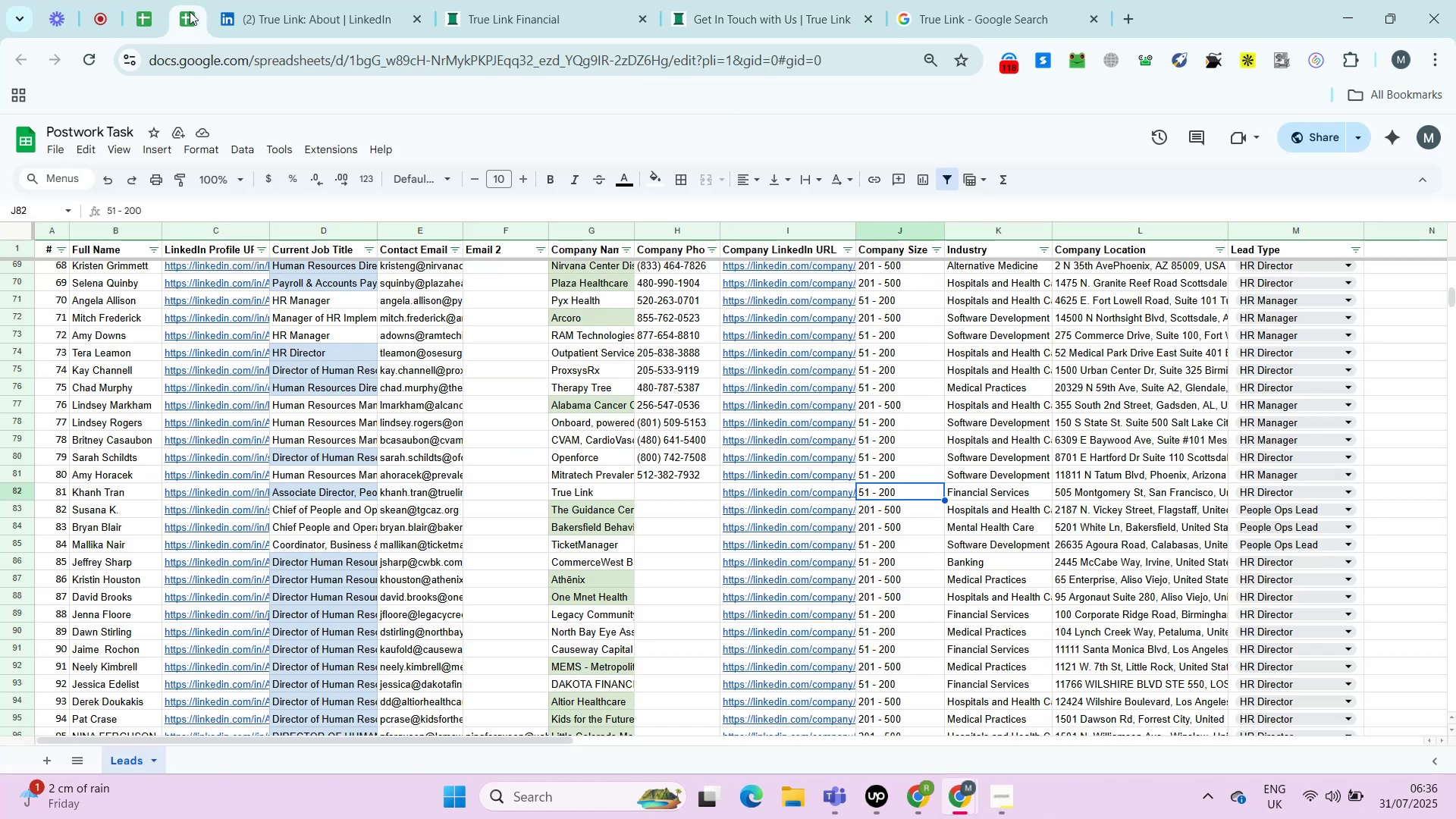 
key(ArrowLeft)
 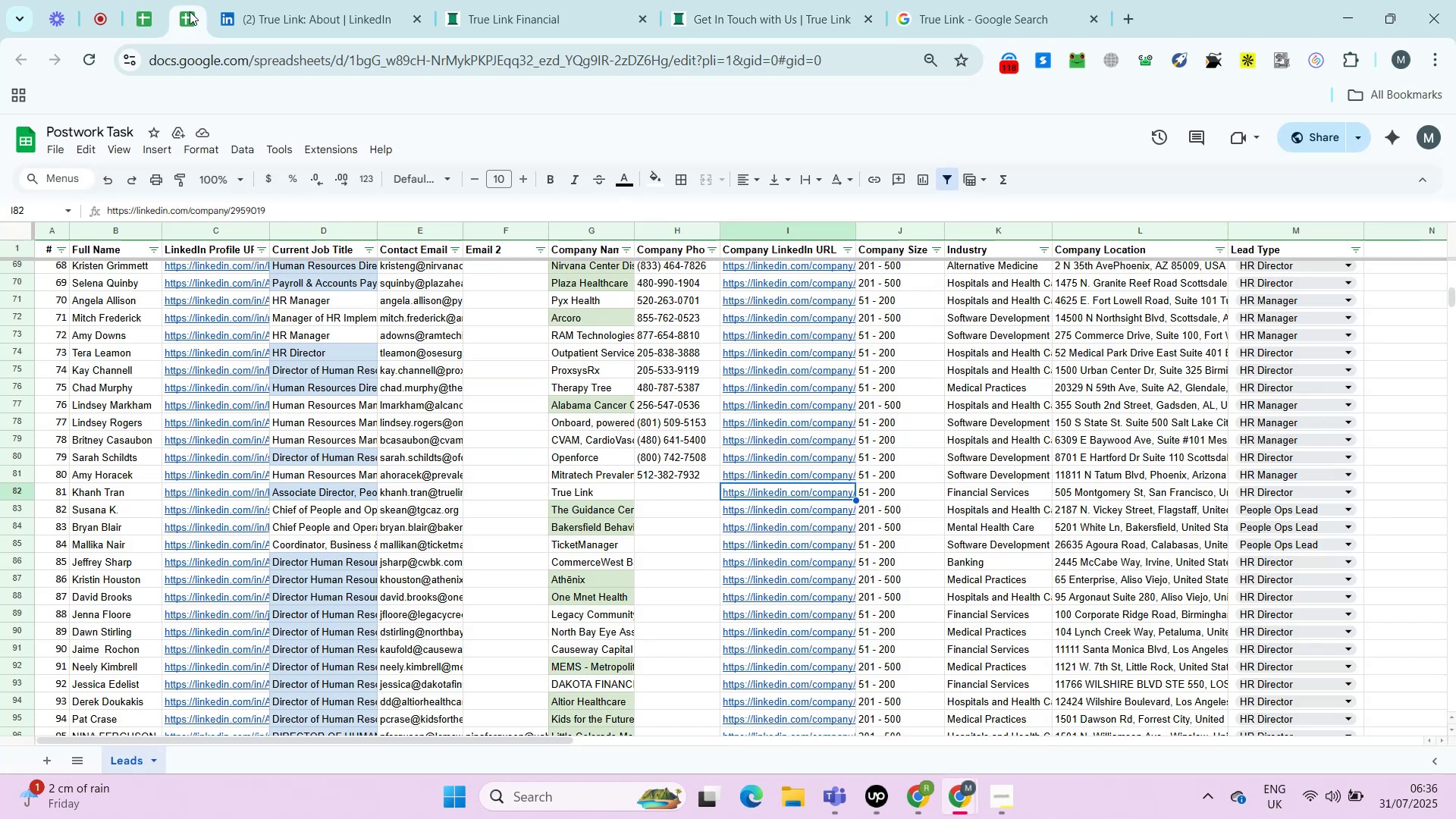 
key(ArrowLeft)
 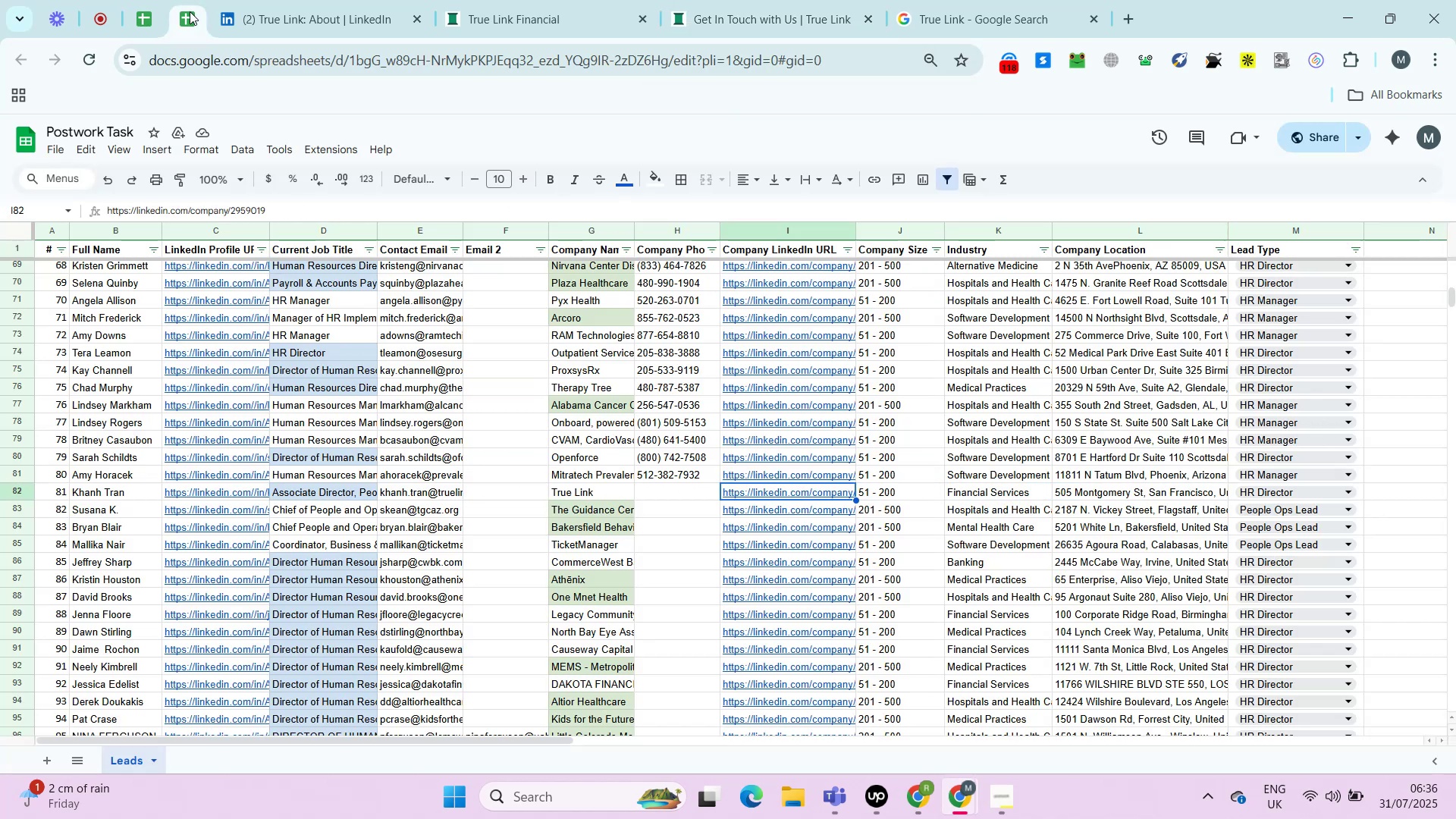 
key(Control+Shift+ShiftLeft)
 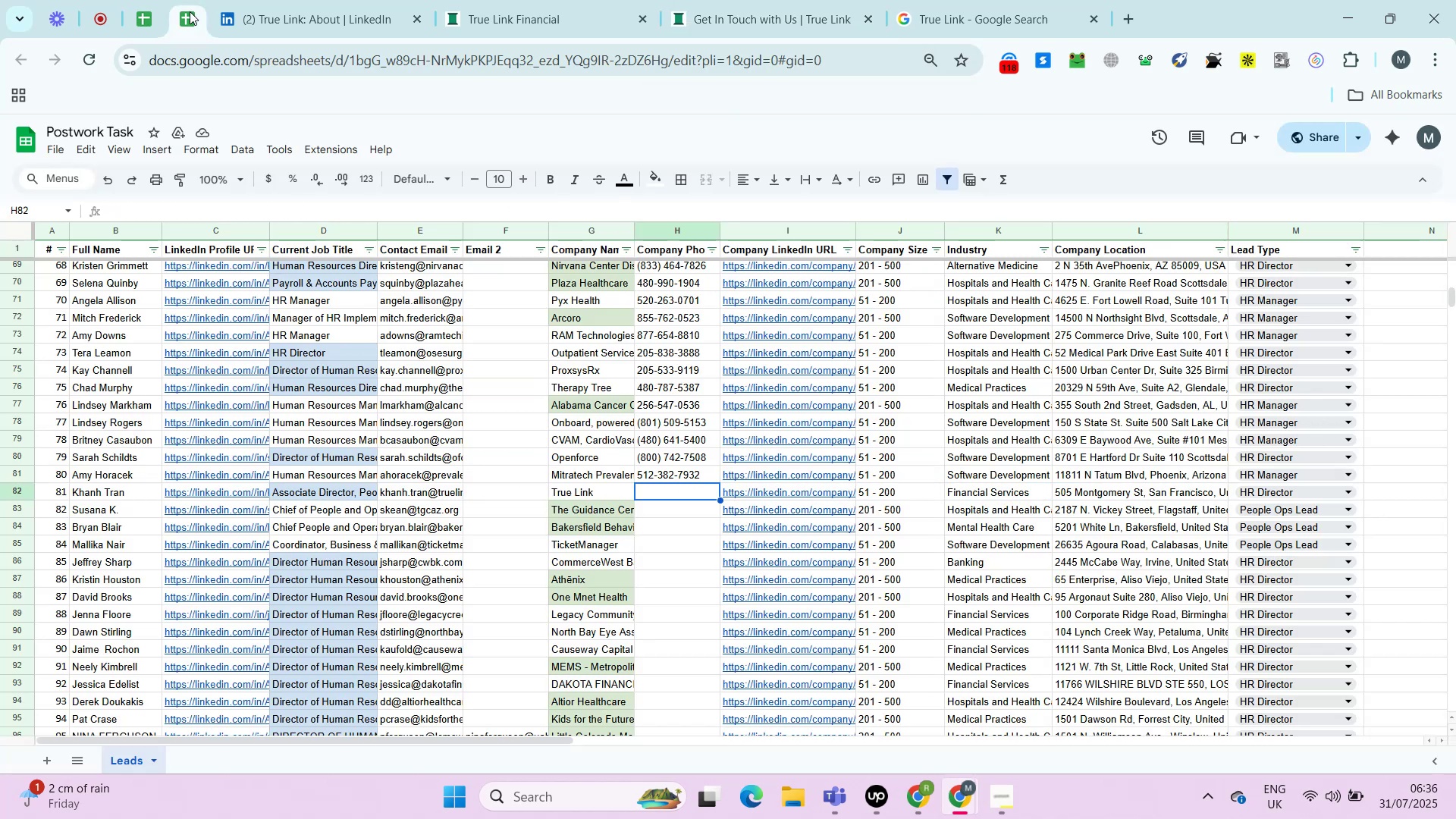 
key(Control+Shift+V)
 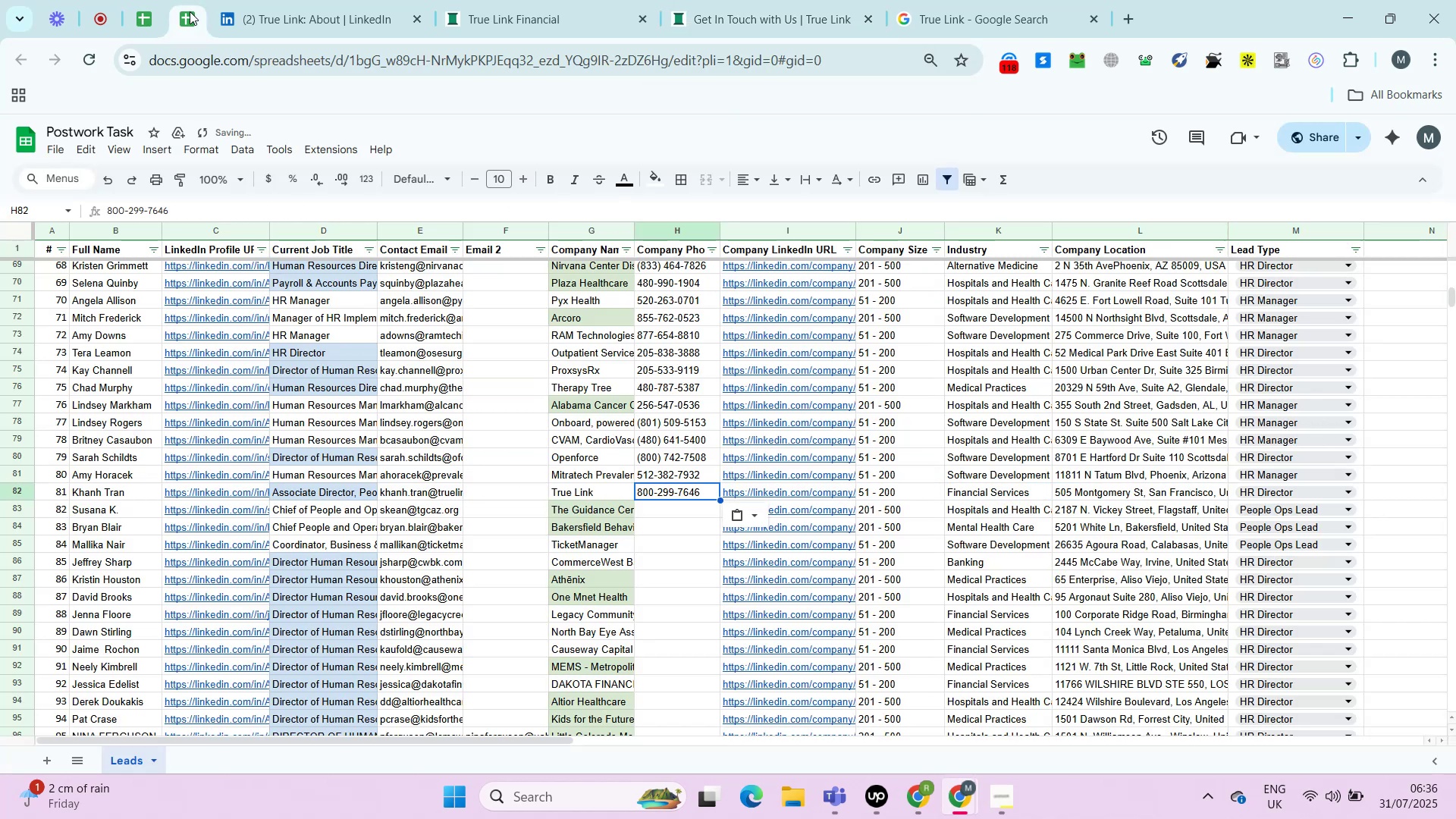 
key(Control+ControlLeft)
 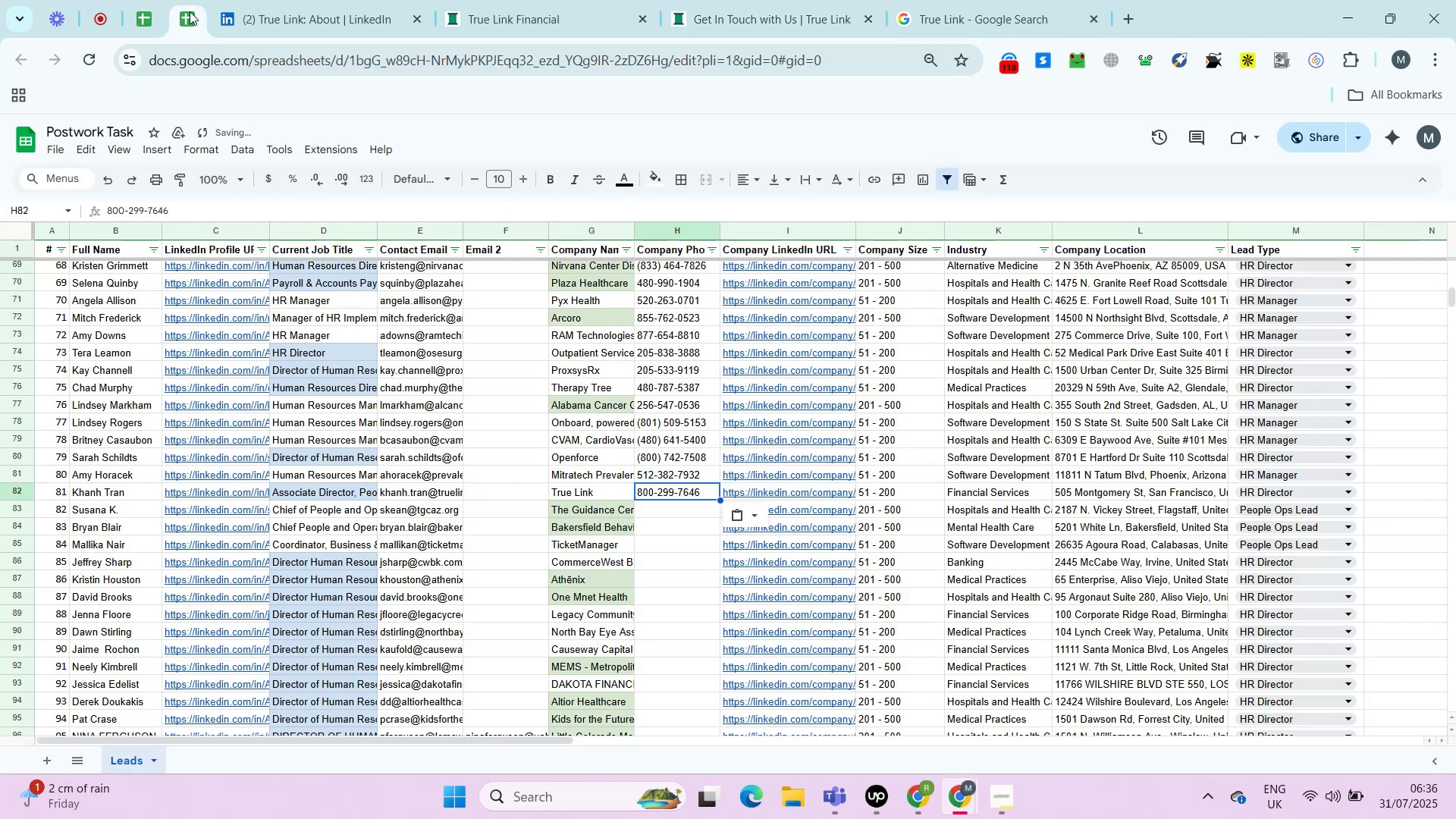 
key(Control+ArrowRight)
 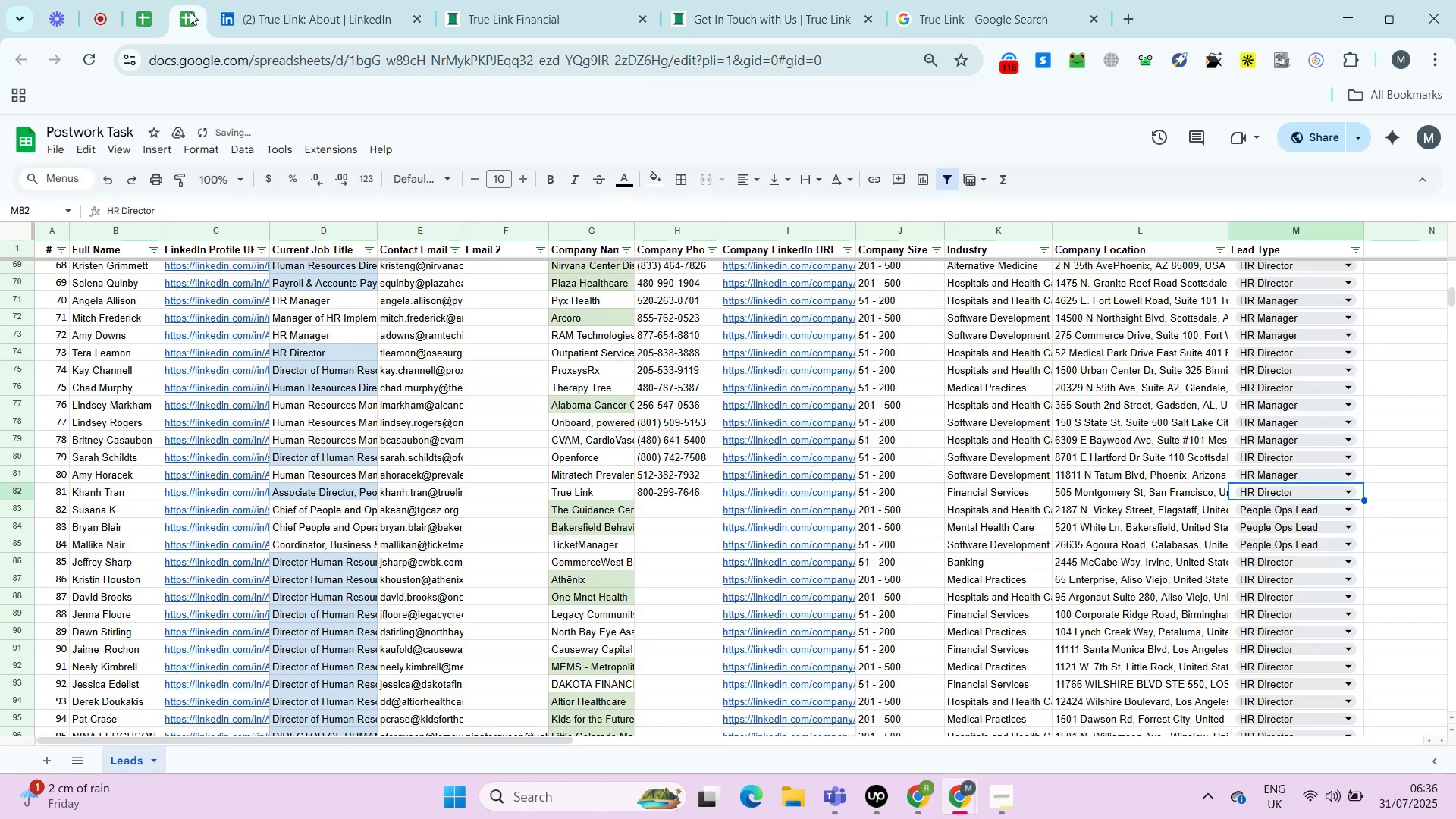 
key(ArrowRight)
 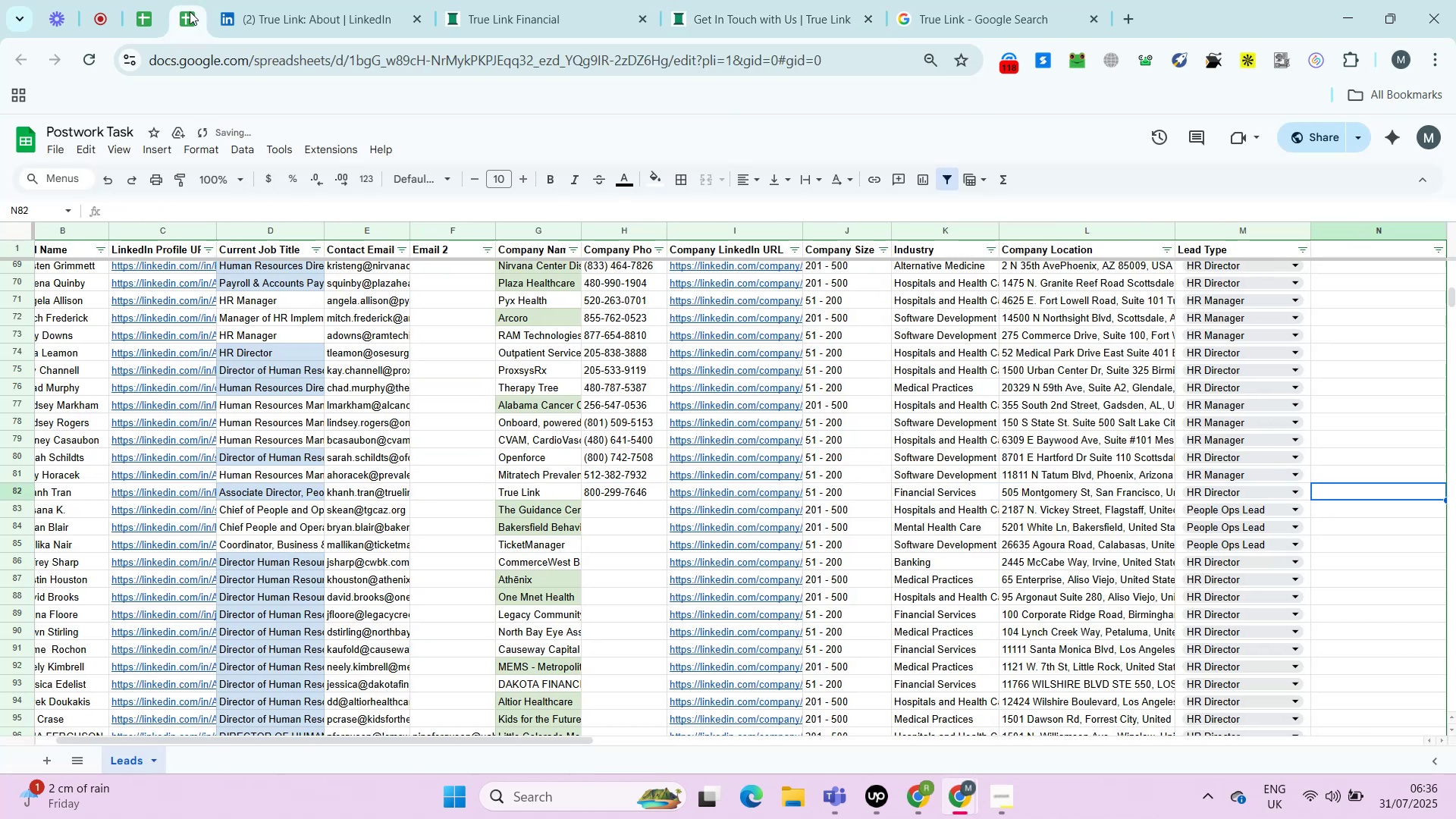 
key(ArrowLeft)
 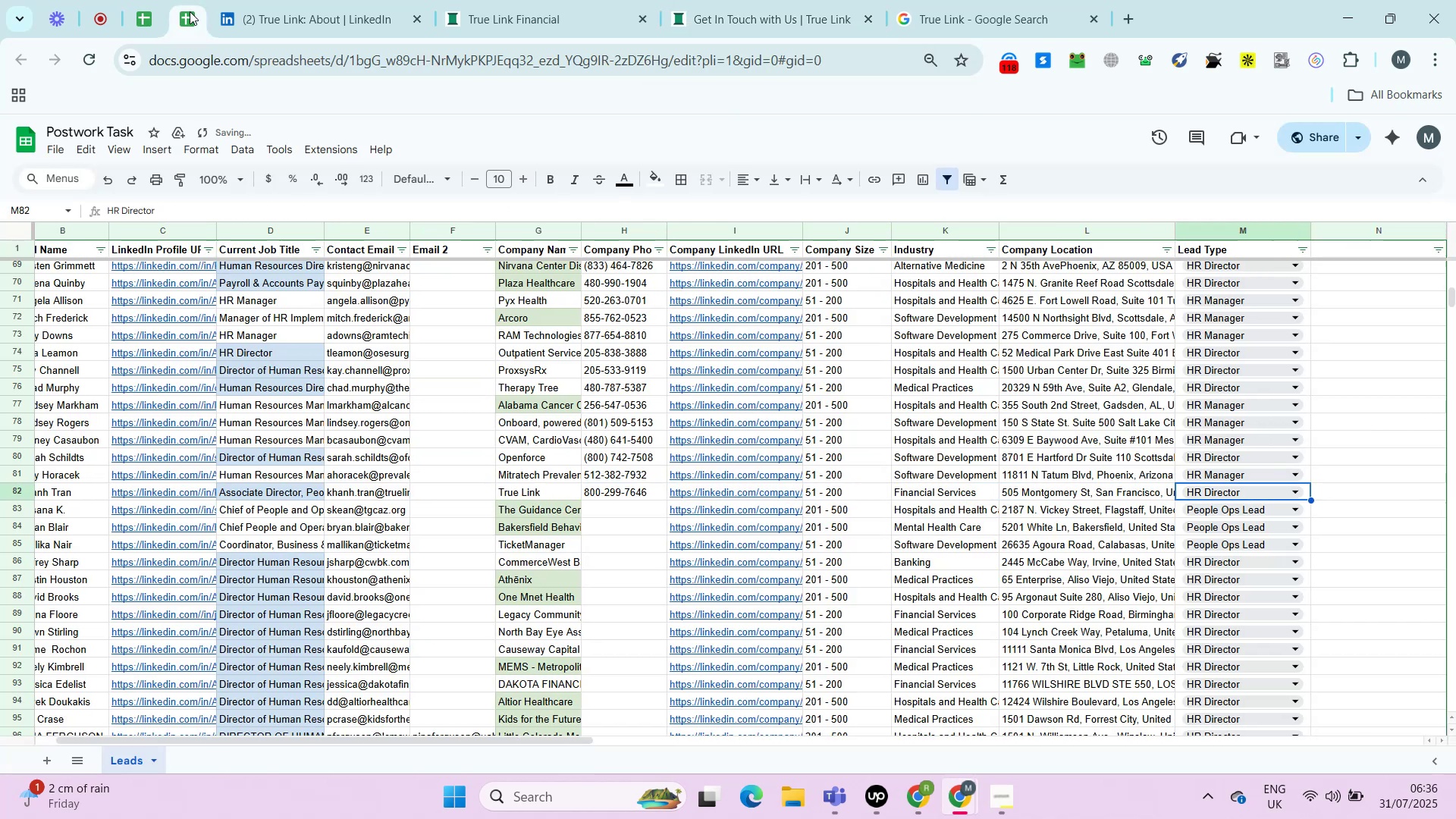 
key(ArrowLeft)
 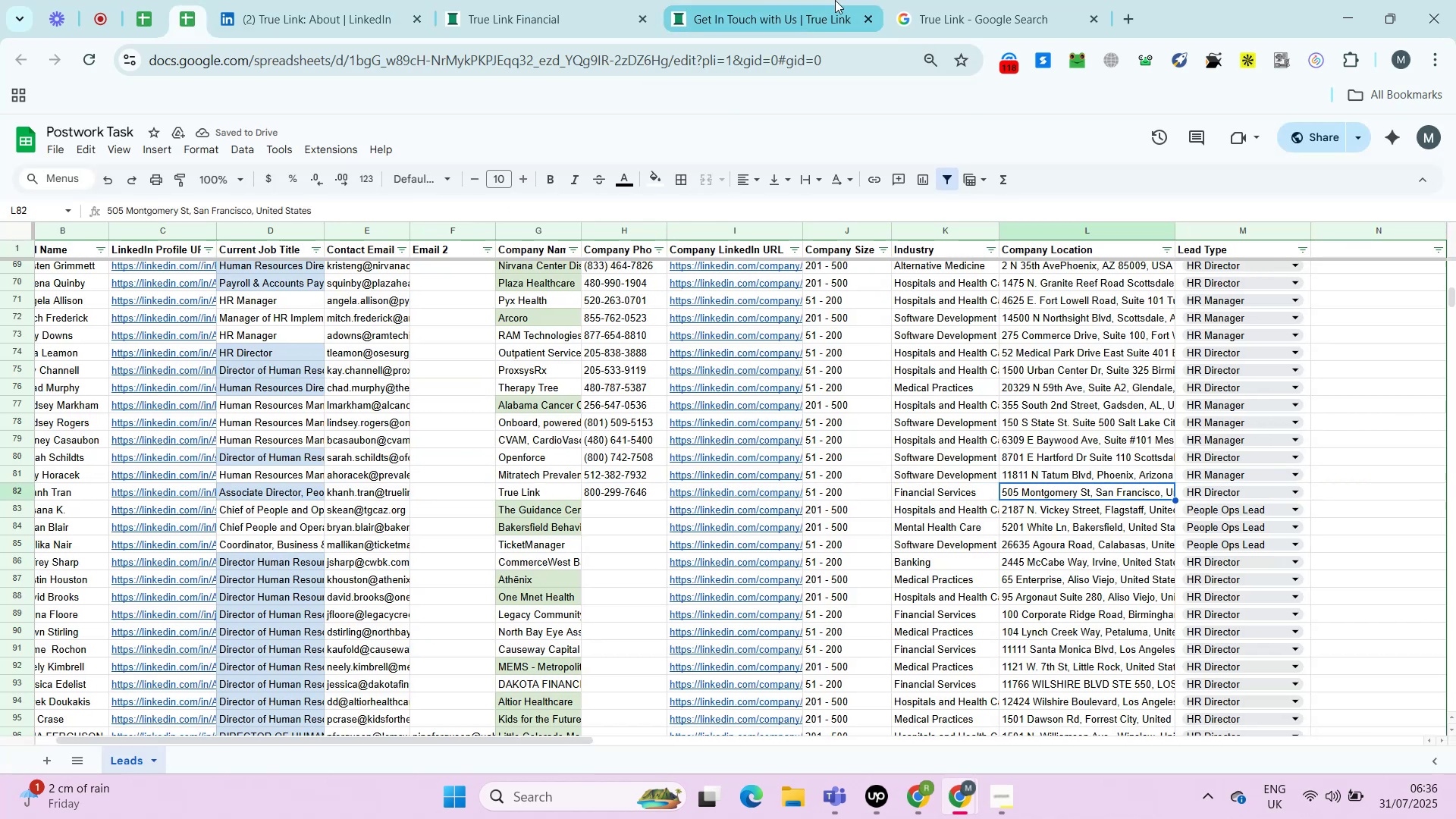 
left_click([840, 0])
 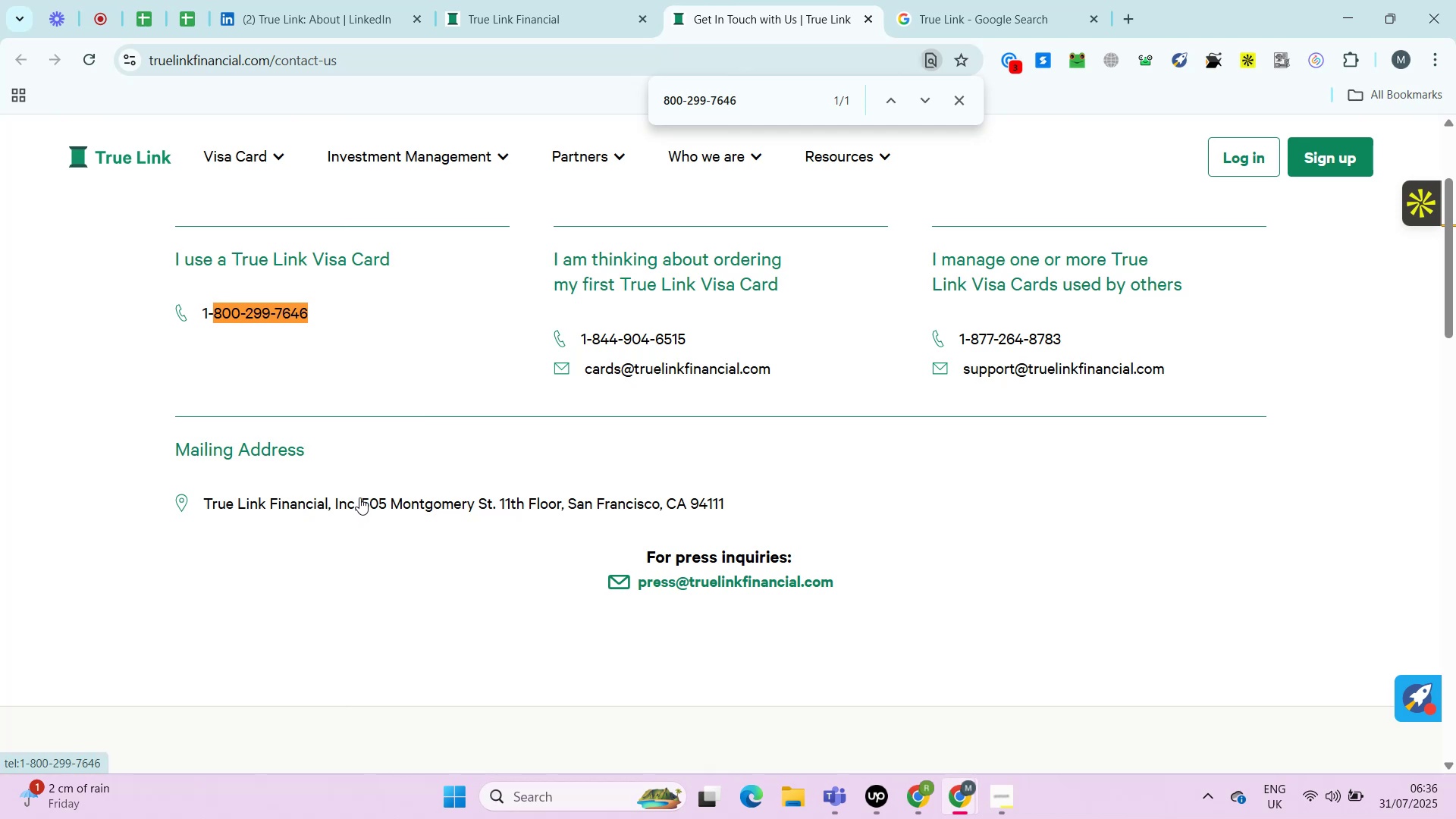 
left_click_drag(start_coordinate=[765, 501], to_coordinate=[550, 500])
 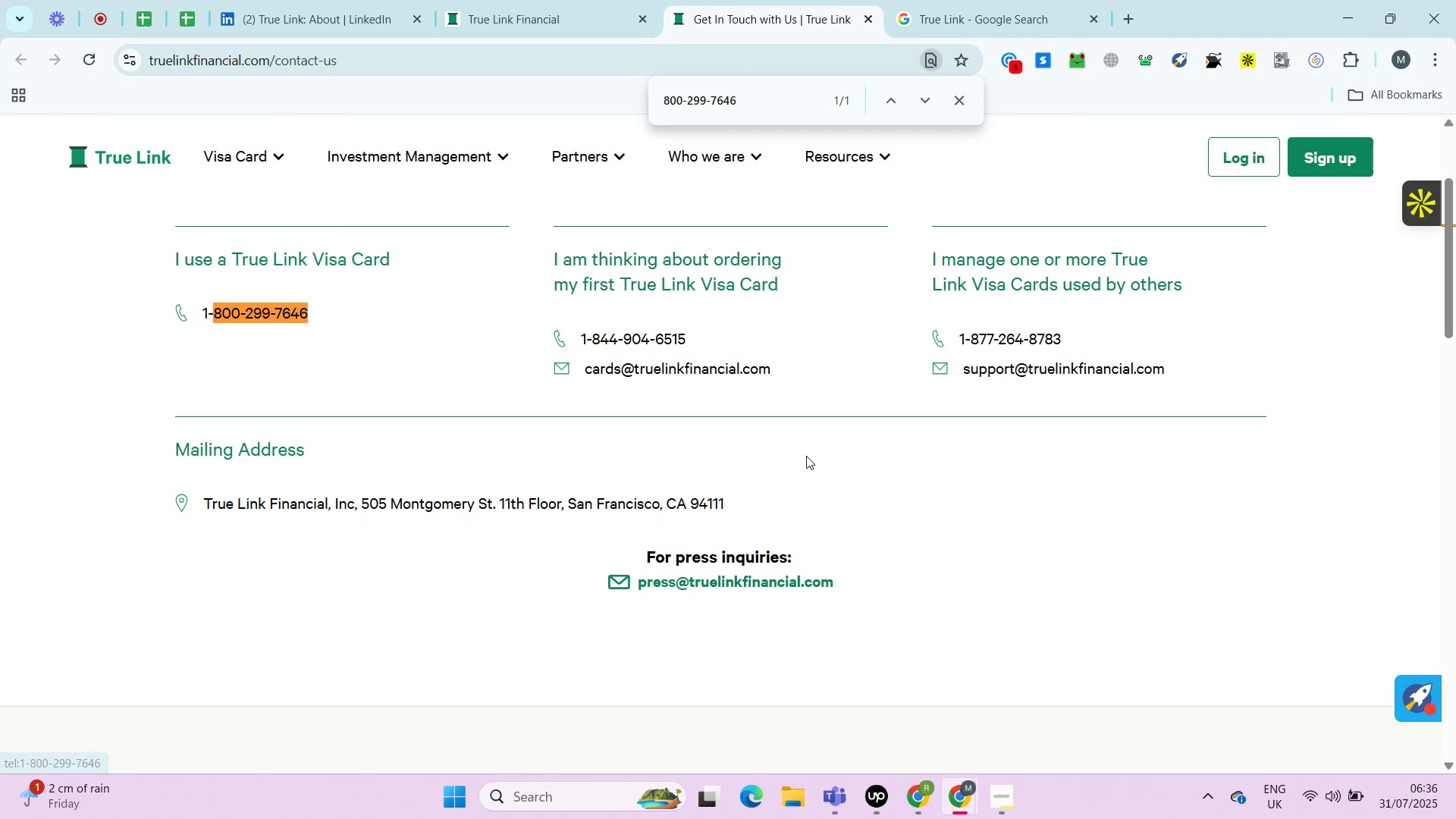 
left_click_drag(start_coordinate=[804, 457], to_coordinate=[739, 504])
 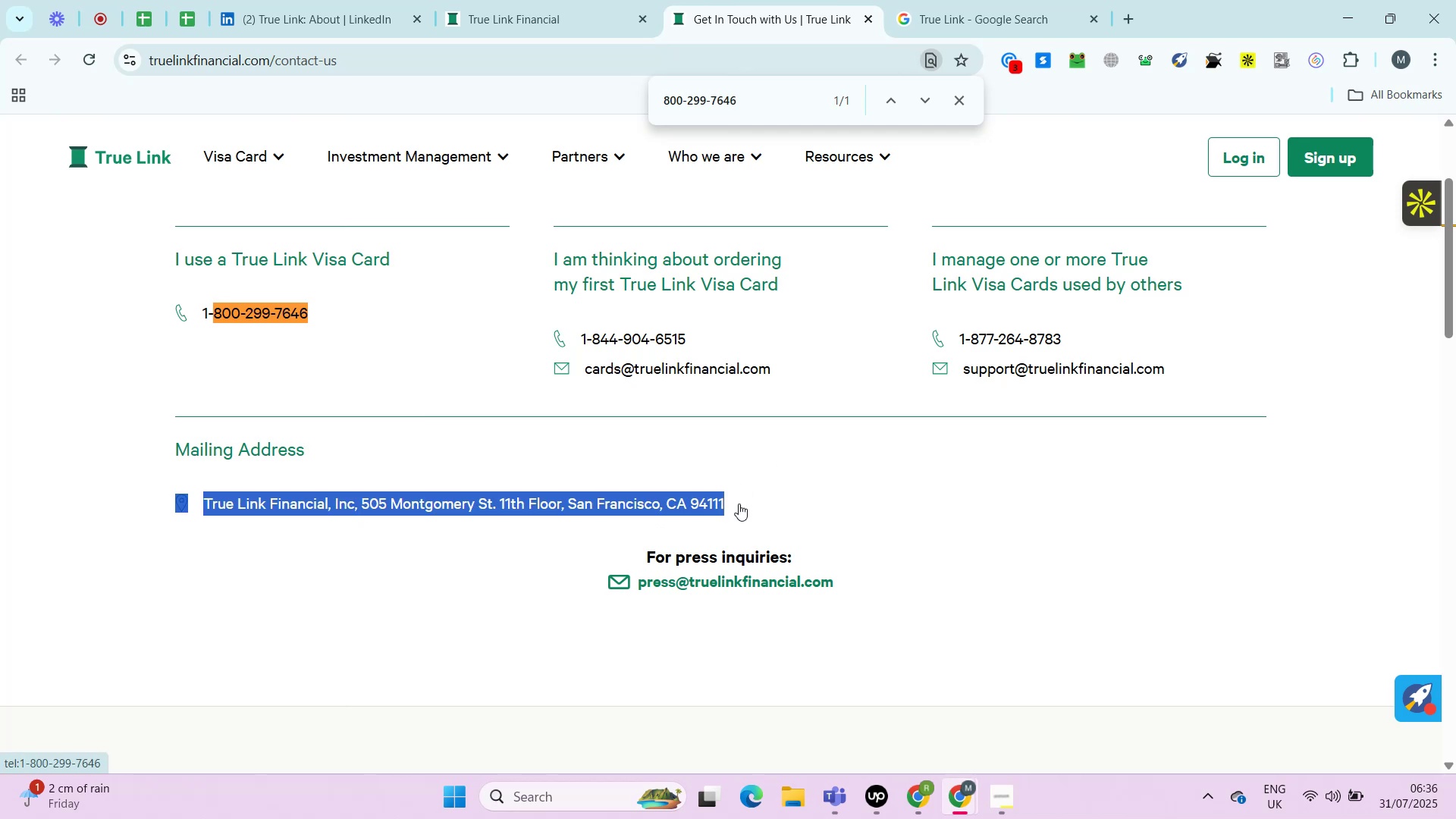 
key(Control+C)
 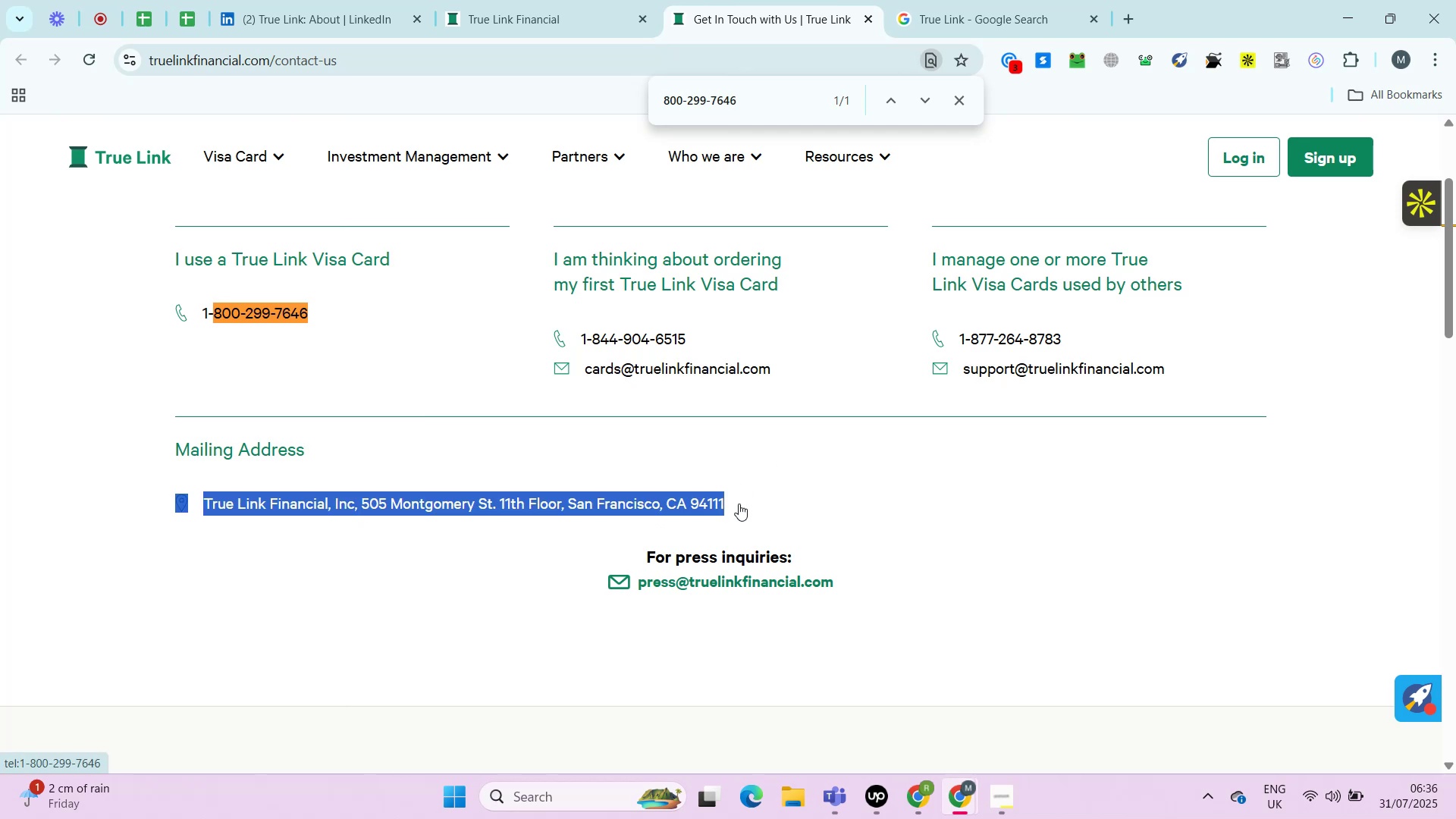 
key(Control+C)
 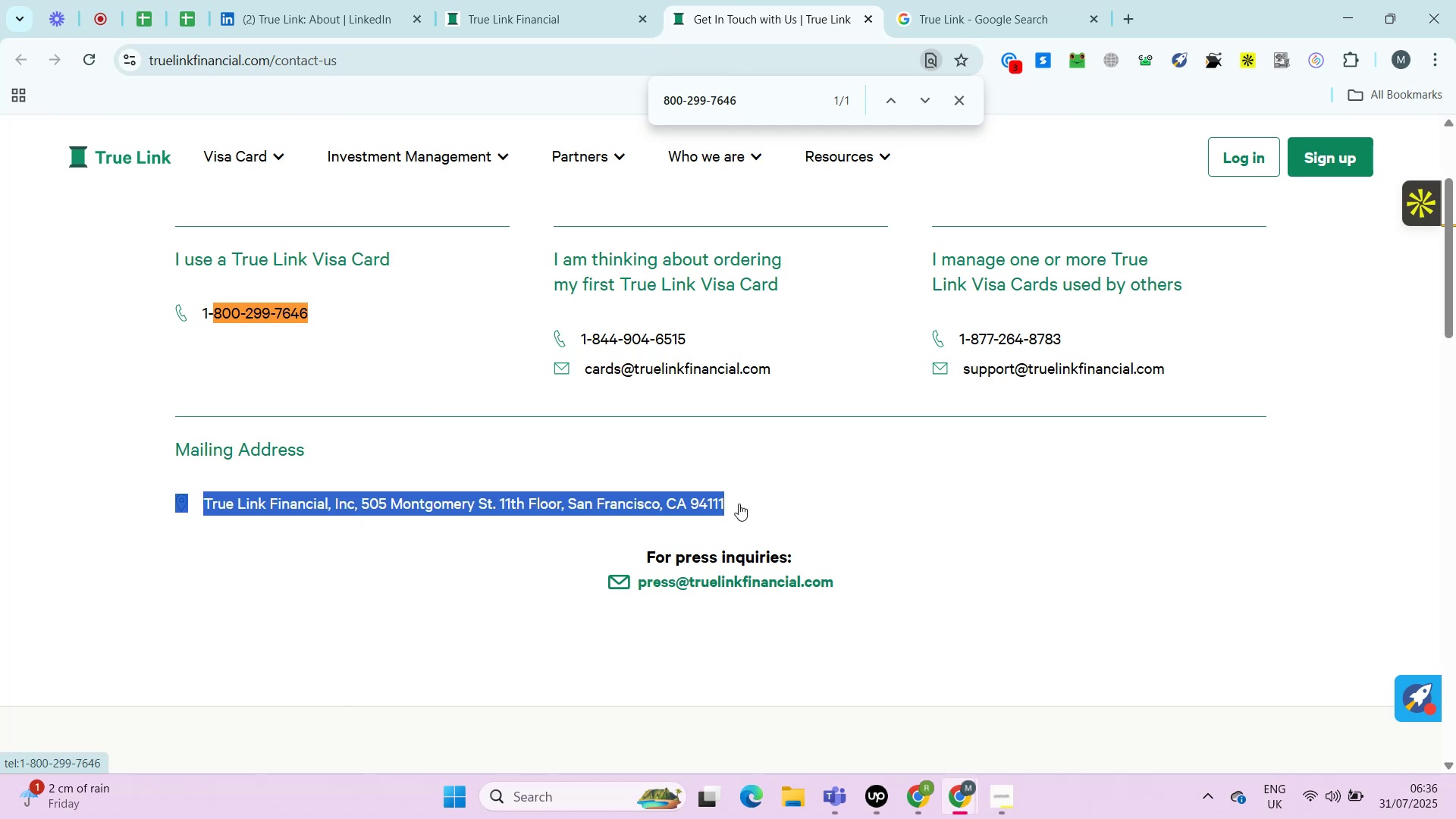 
key(Control+F)
 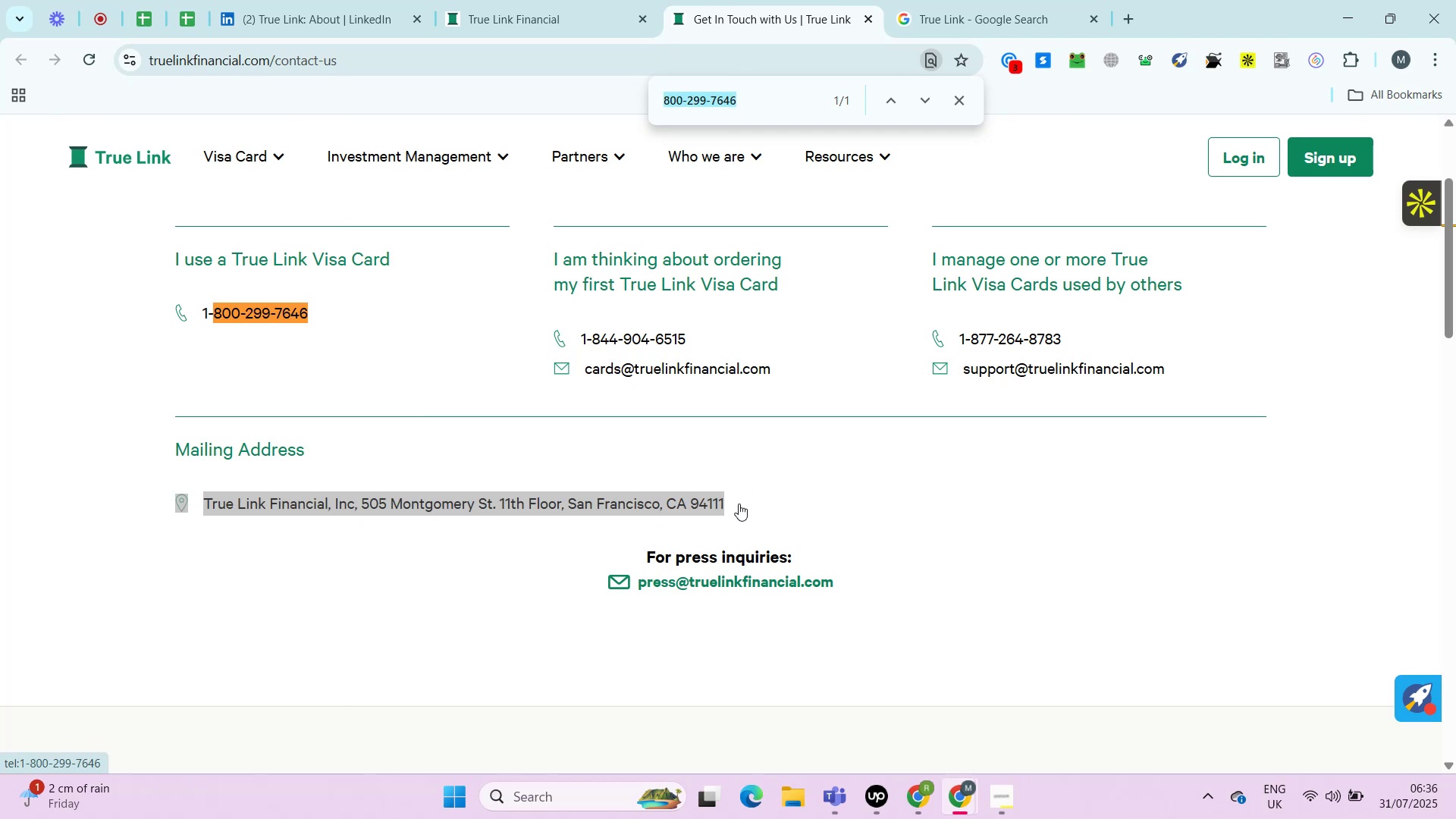 
key(Control+V)
 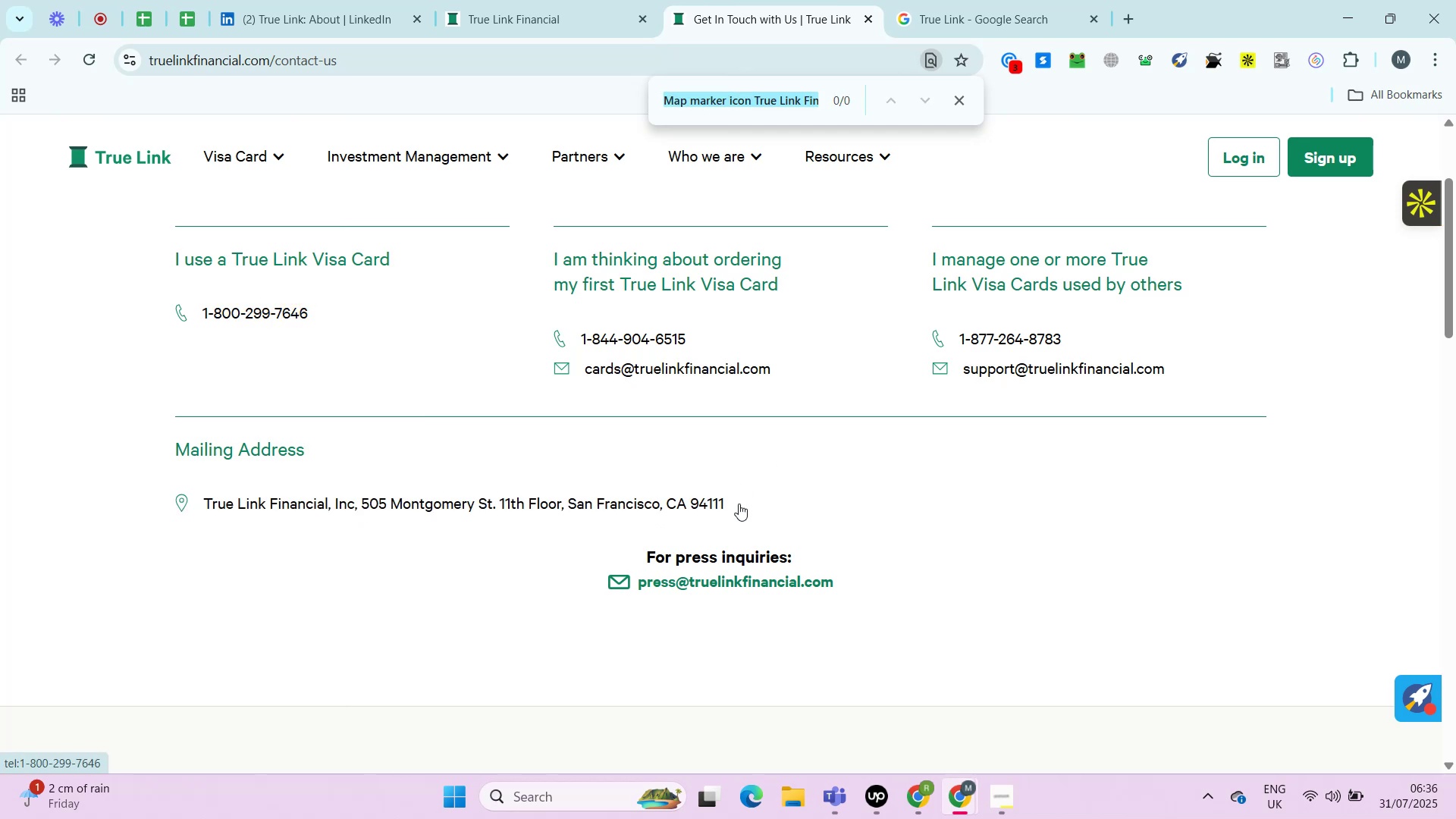 
key(ArrowRight)
 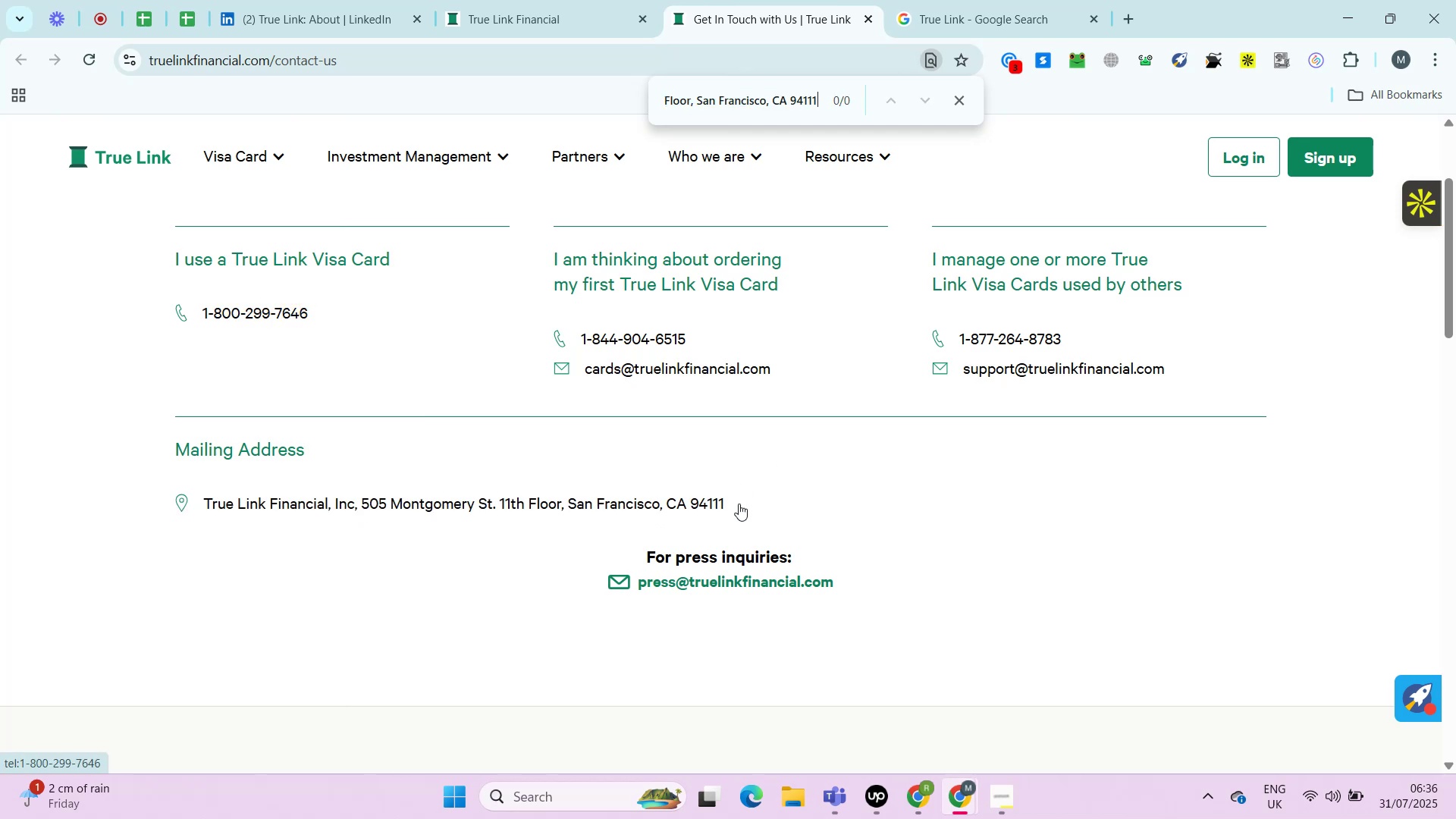 
key(Control+Shift+ArrowLeft)
 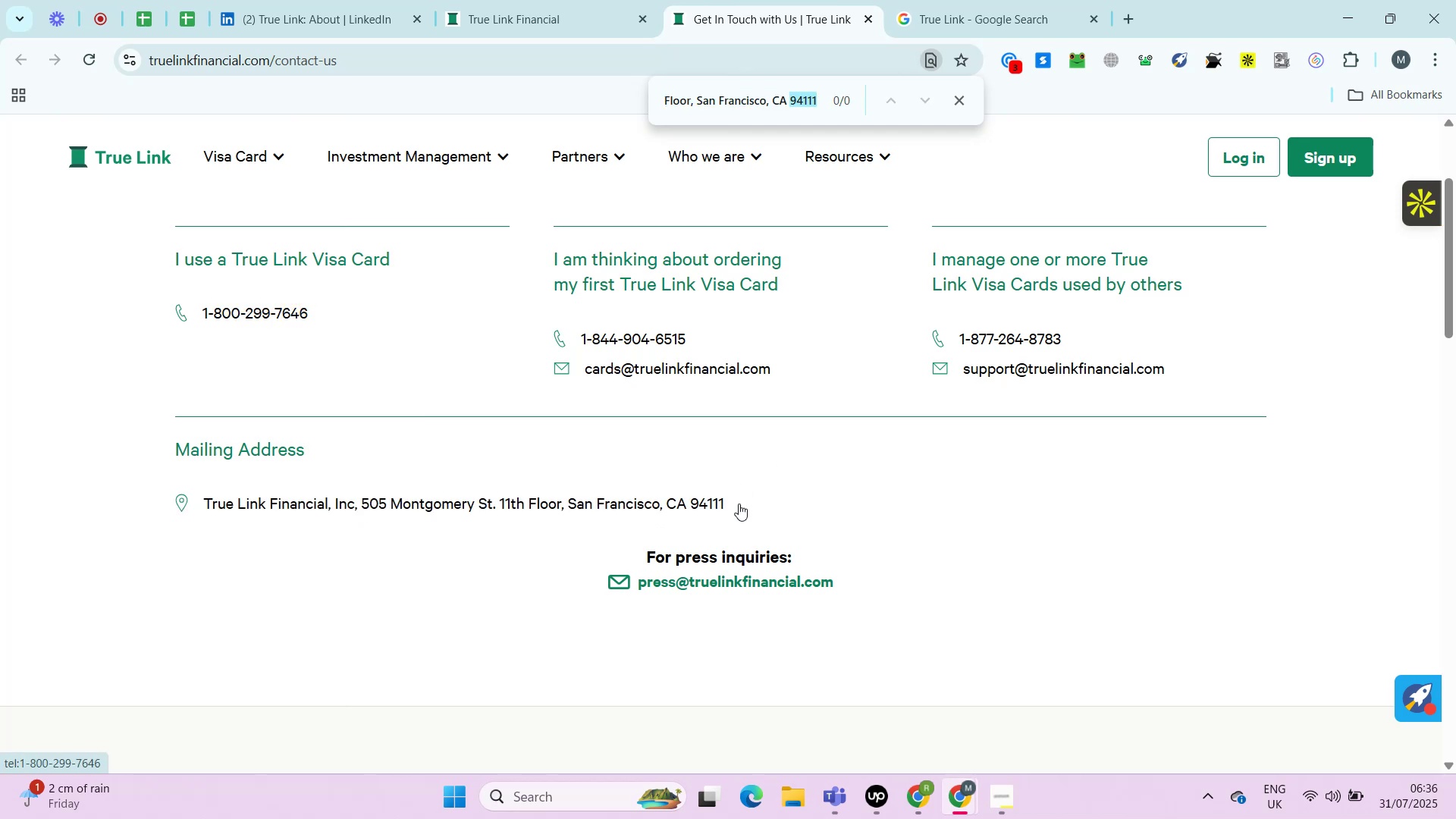 
key(Control+Shift+ArrowLeft)
 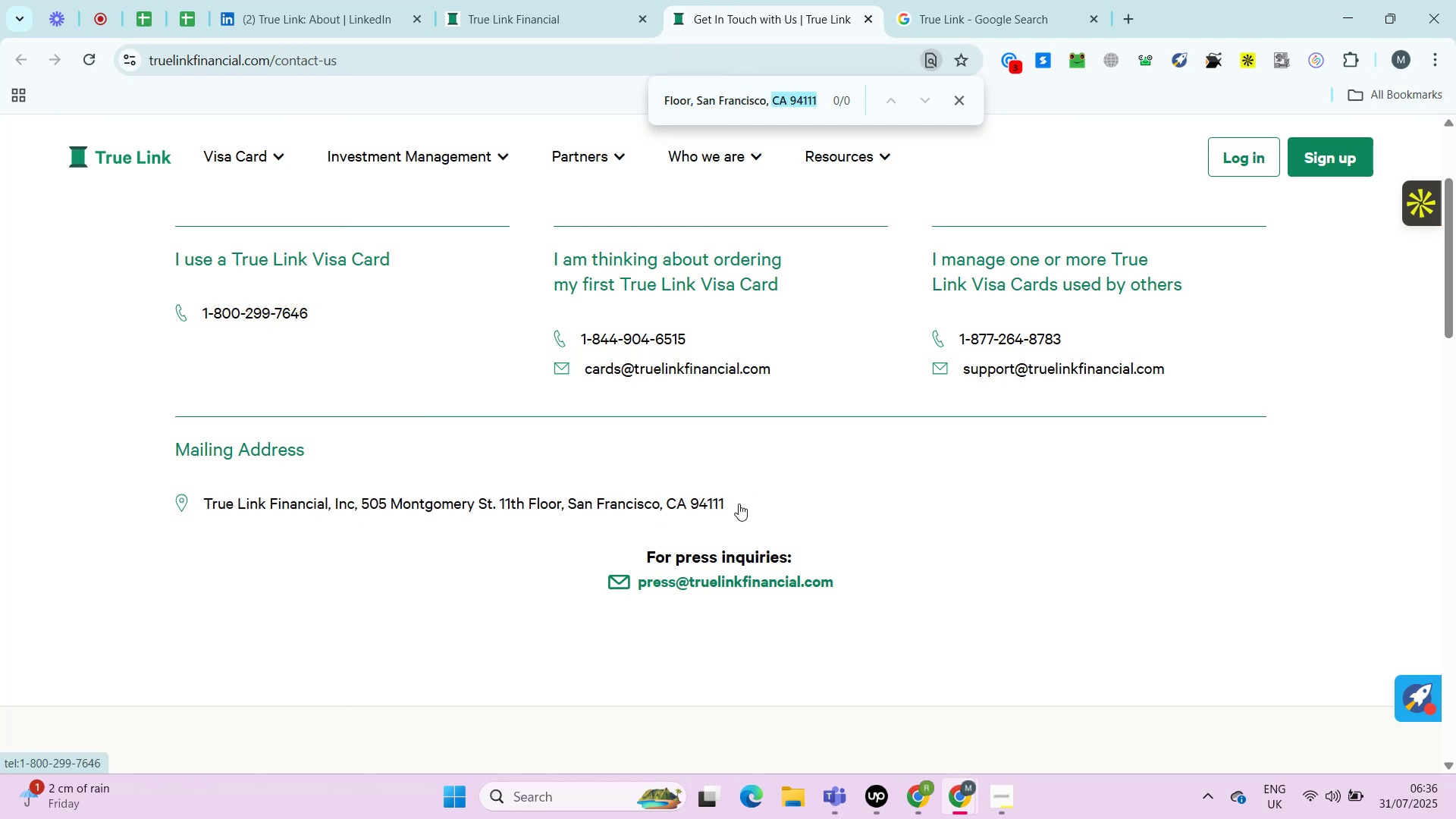 
key(Control+Shift+ArrowLeft)
 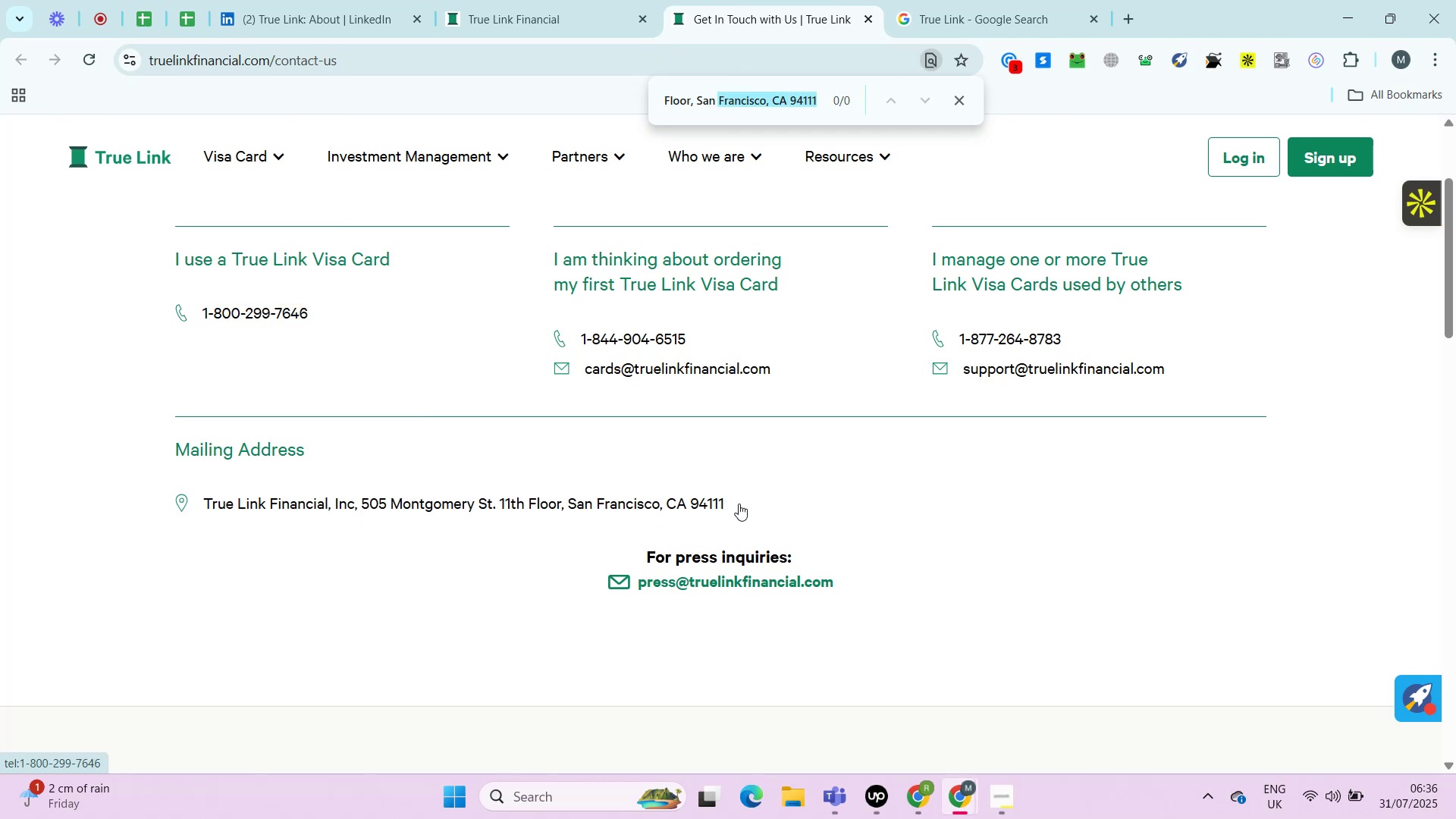 
hold_key(key=ArrowLeft, duration=0.74)
 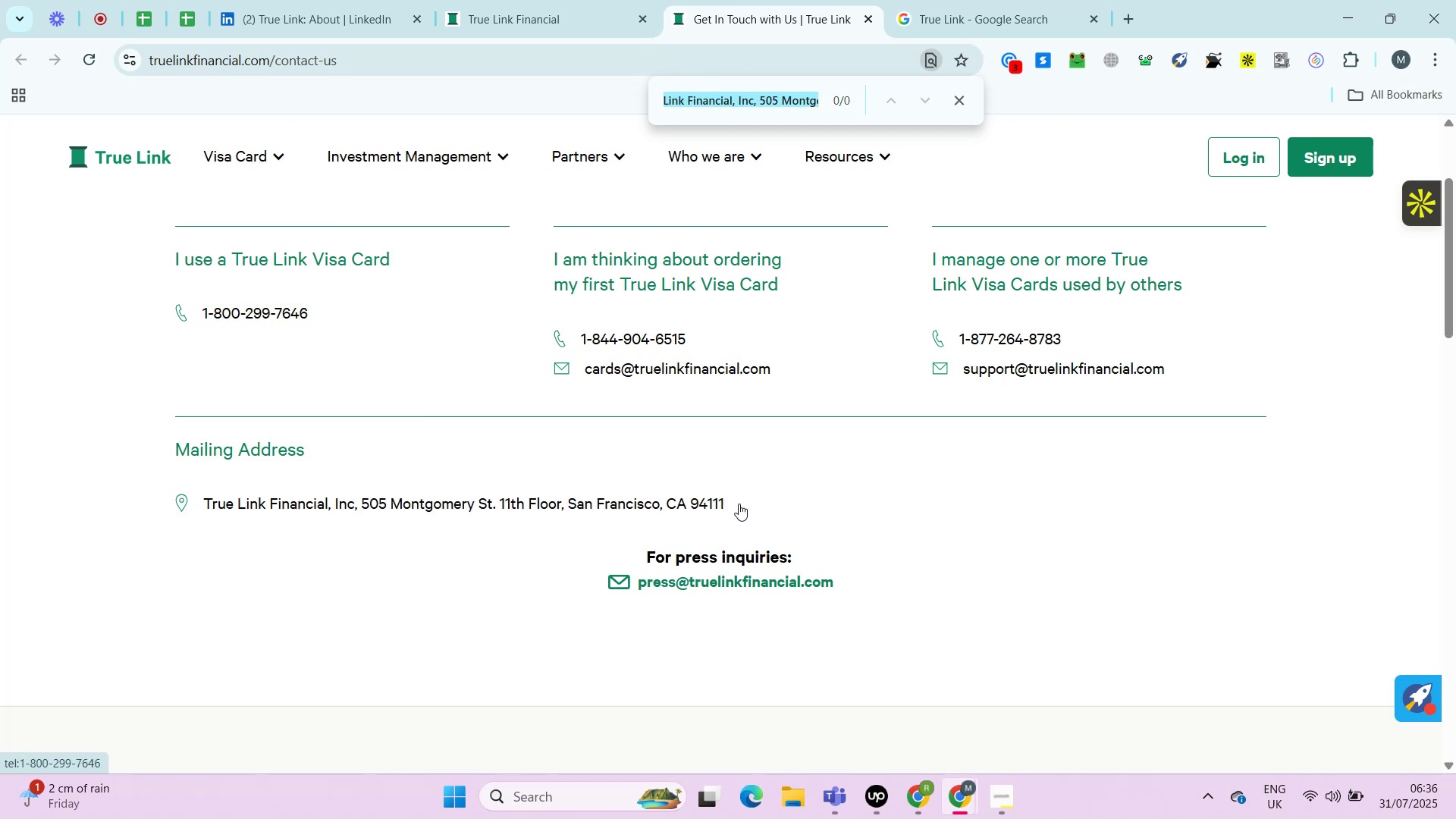 
key(Control+Shift+ArrowRight)
 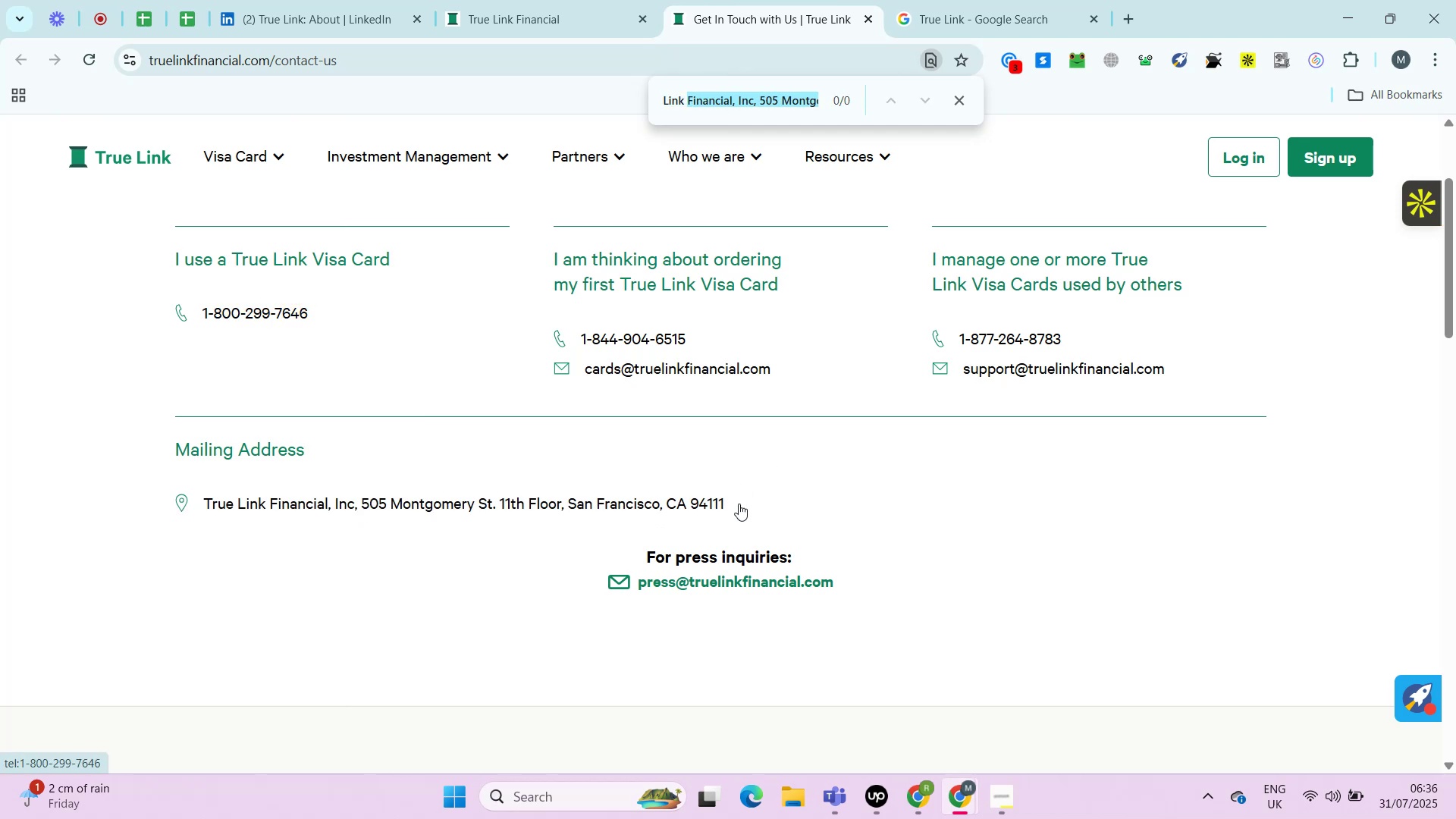 
key(Control+Shift+ArrowRight)
 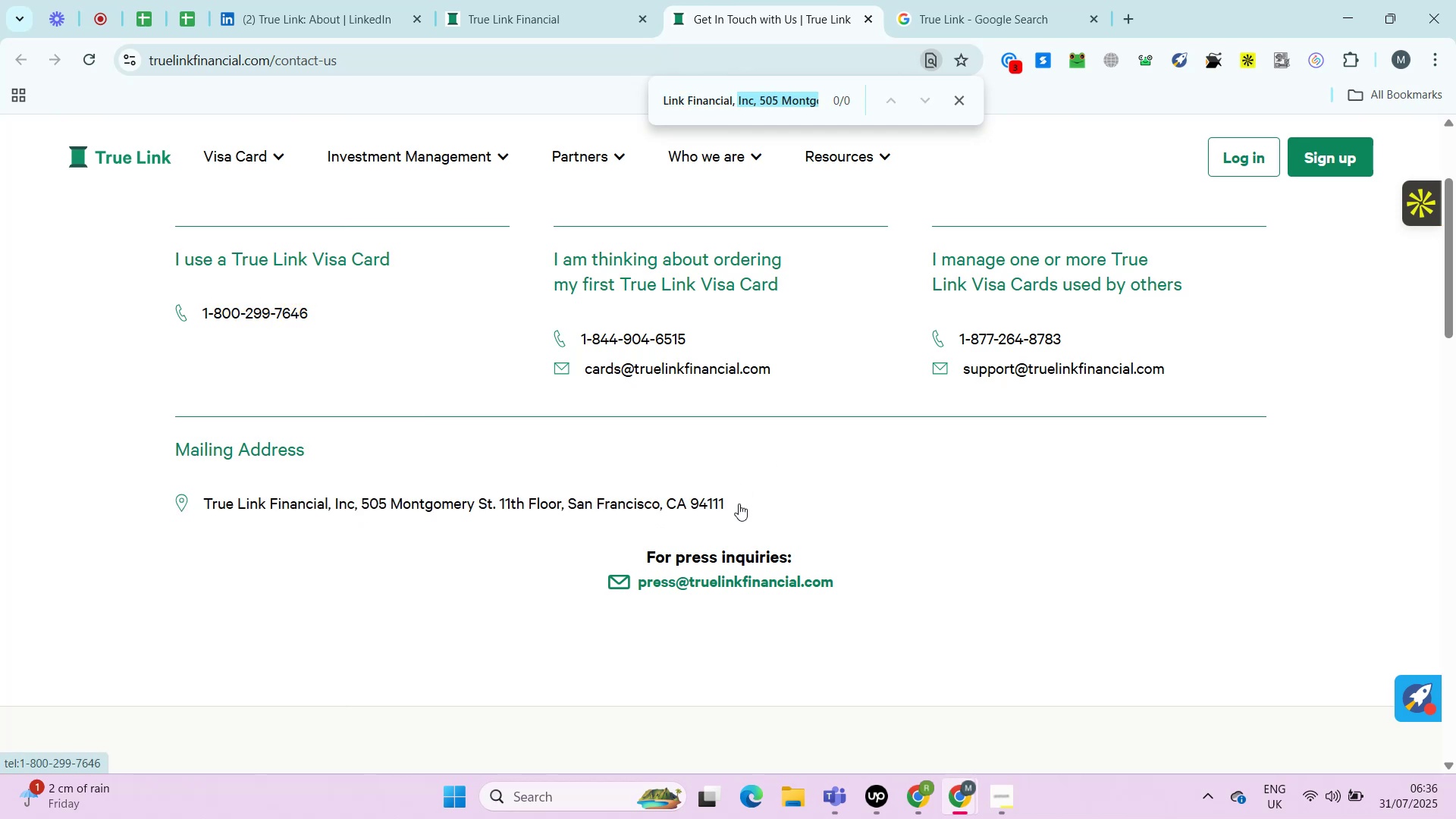 
key(Control+Shift+ArrowRight)
 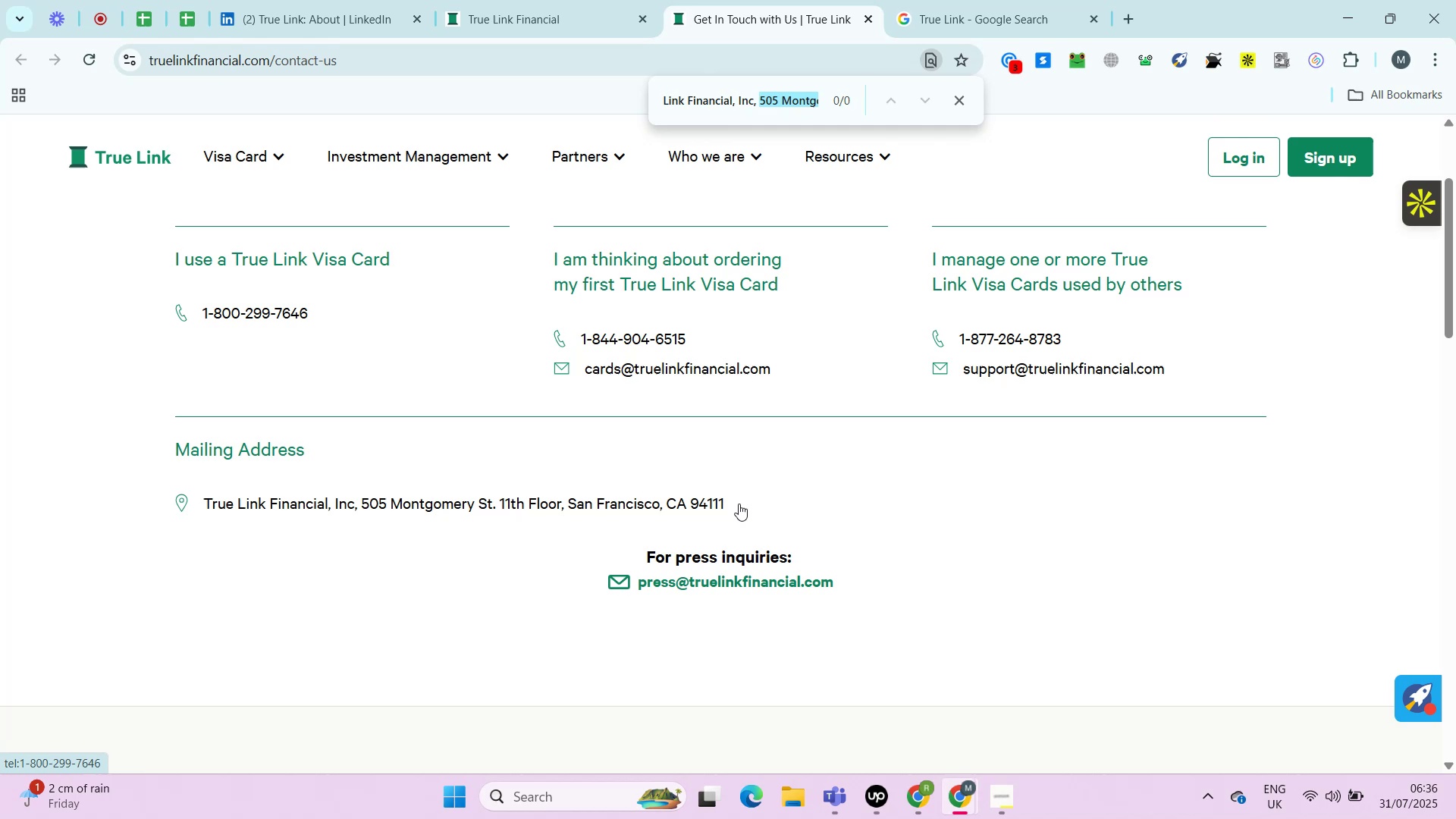 
key(Control+C)
 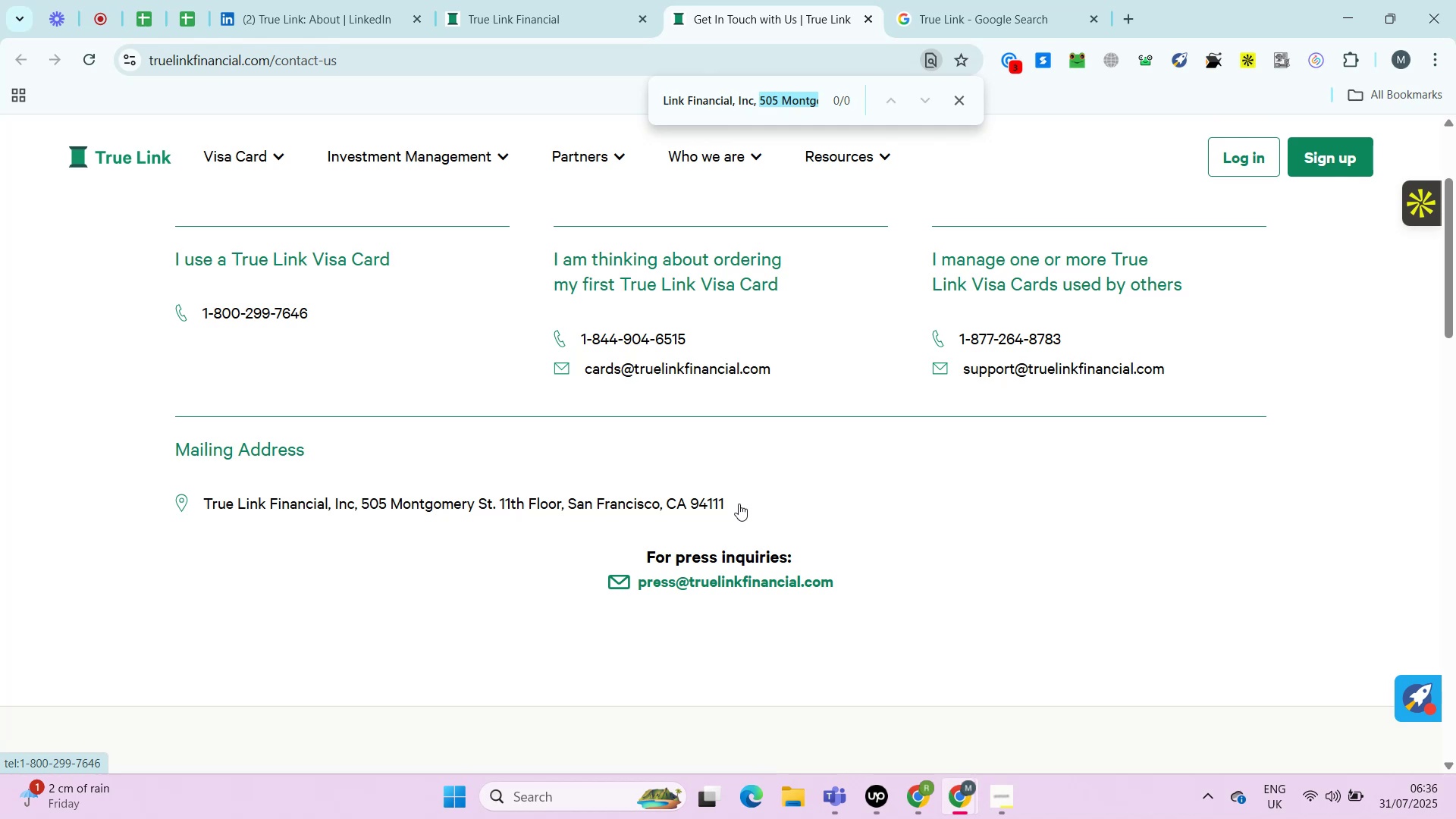 
key(Control+F)
 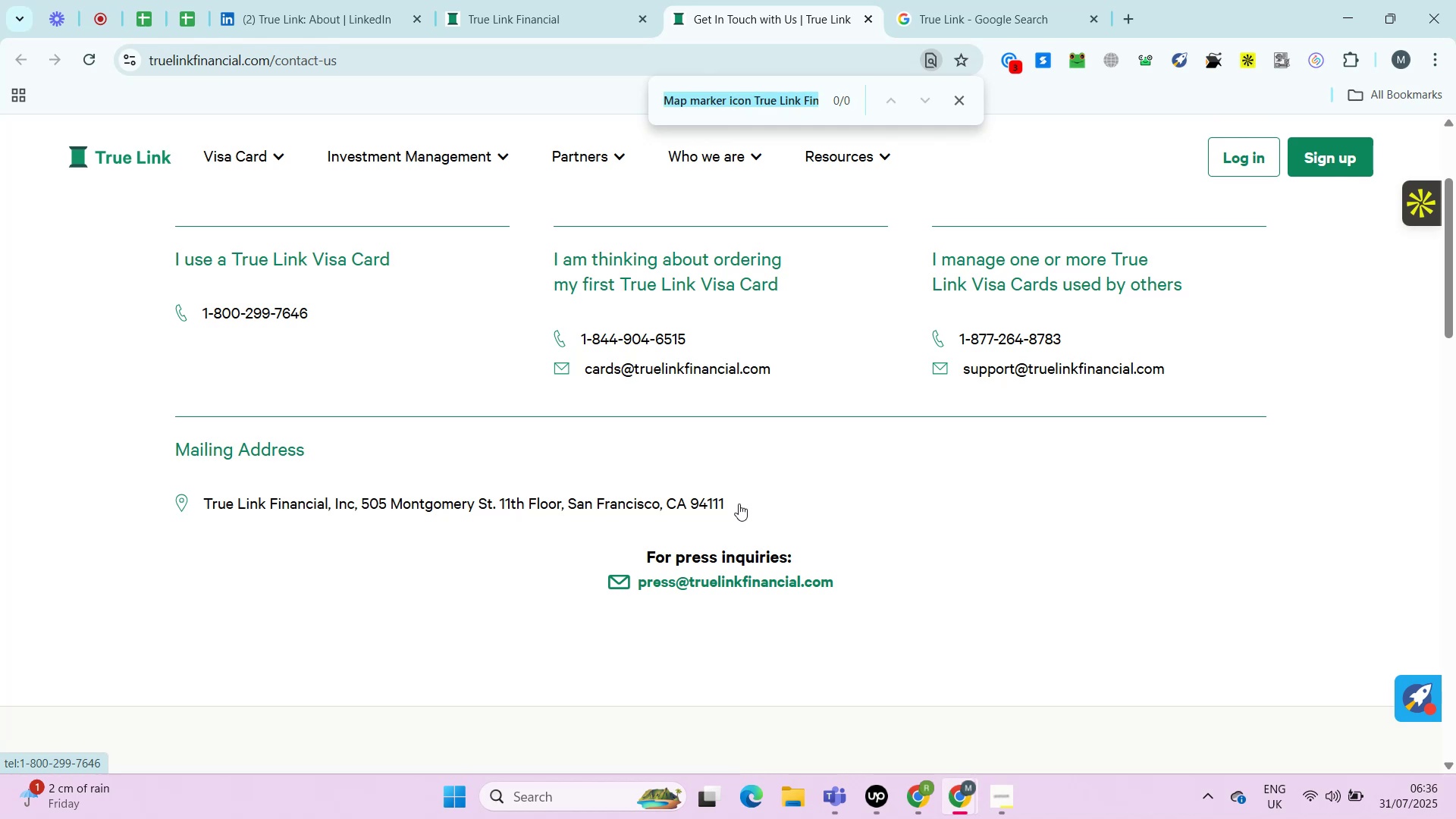 
key(Control+V)
 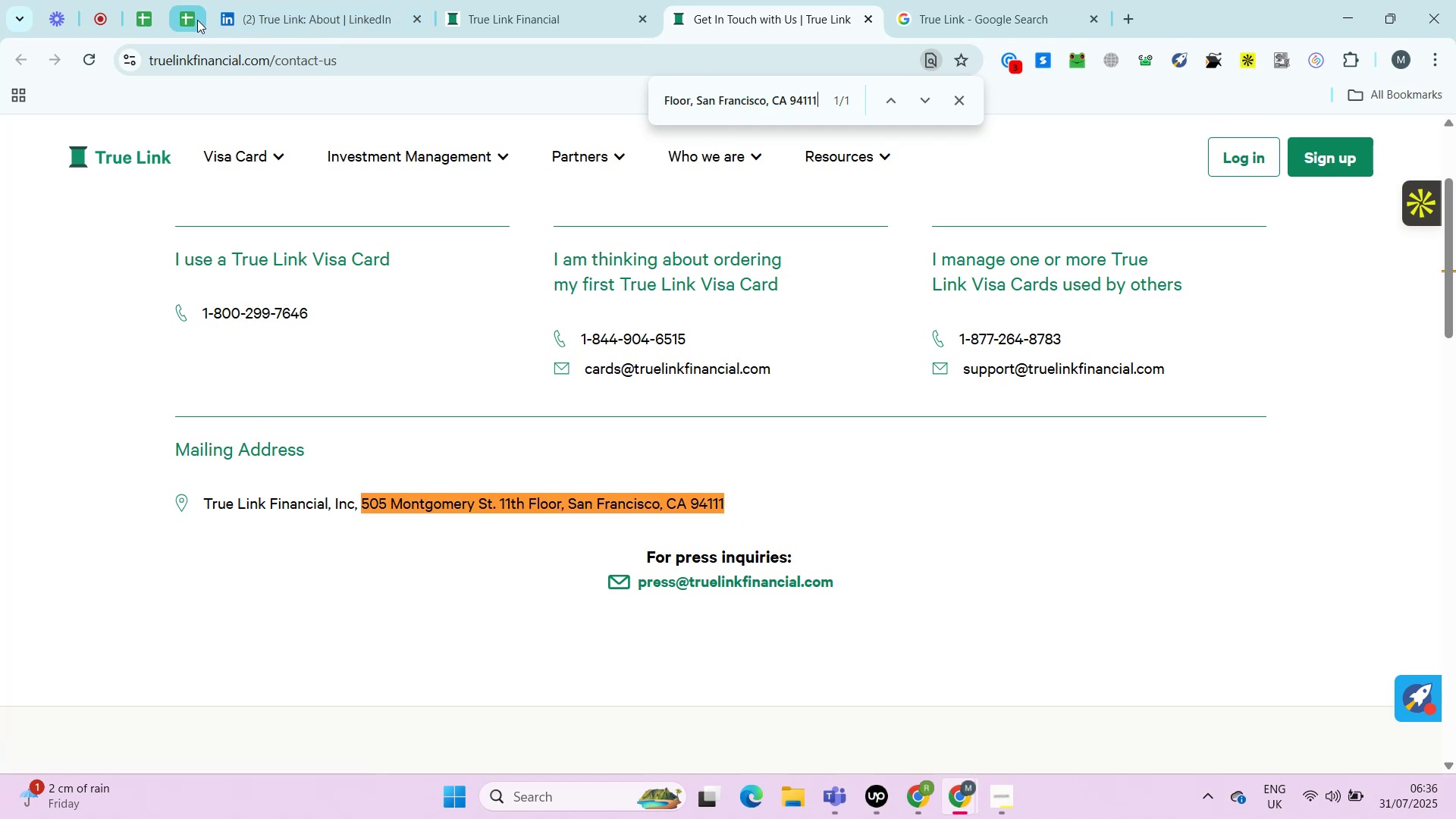 
left_click([197, 20])
 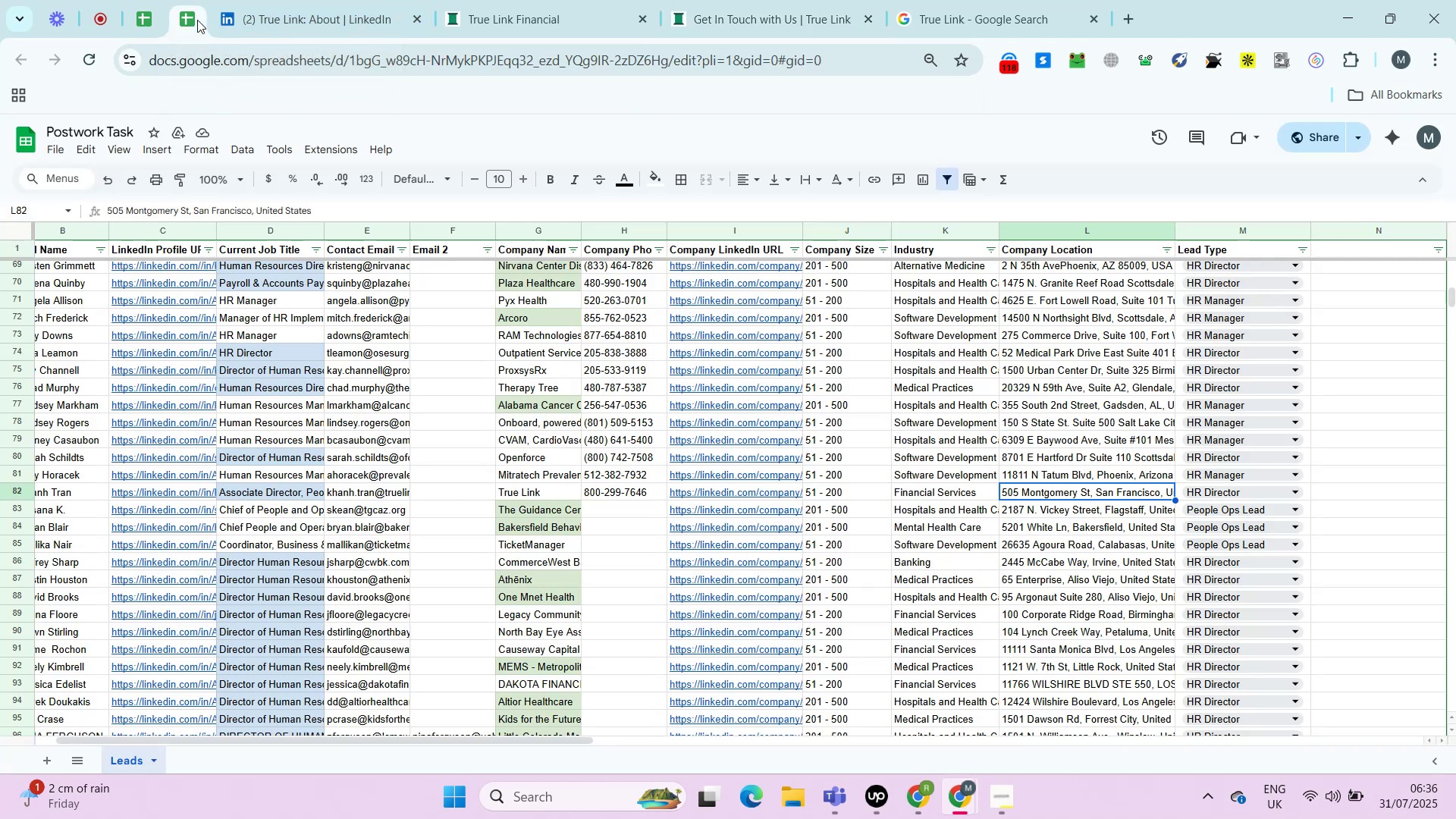 
key(Control+ControlLeft)
 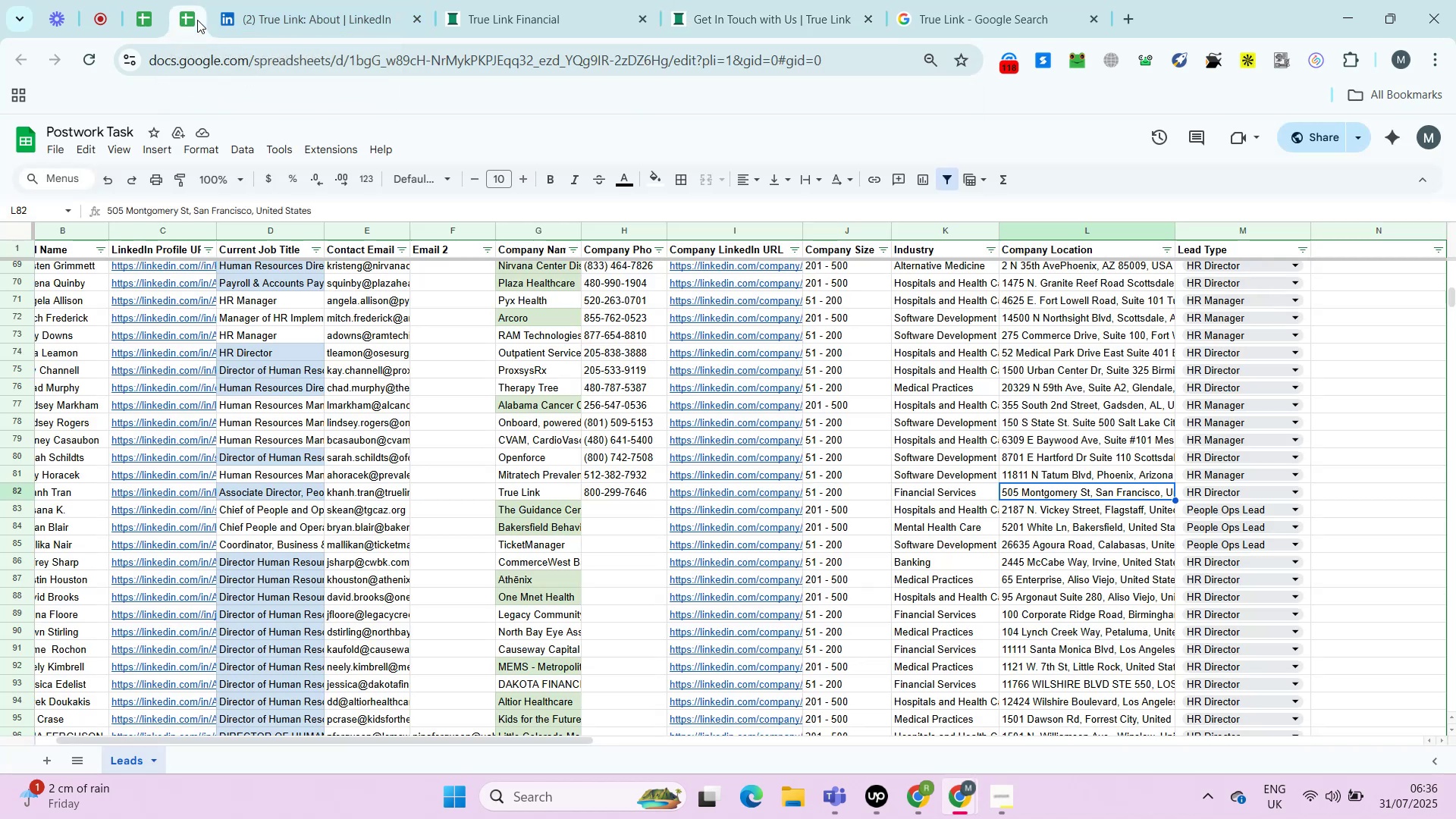 
key(Control+Shift+ShiftLeft)
 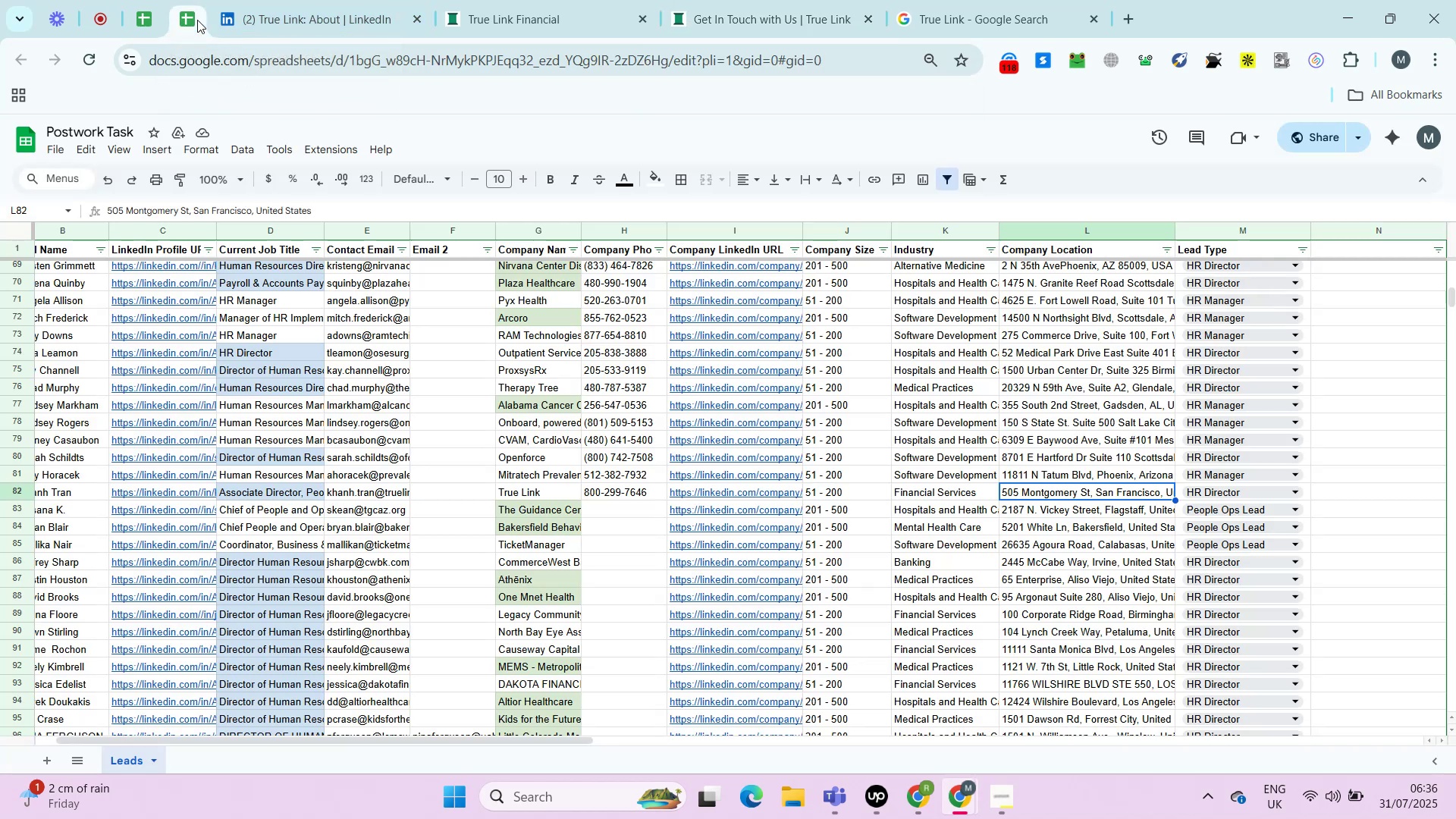 
key(Control+Shift+V)
 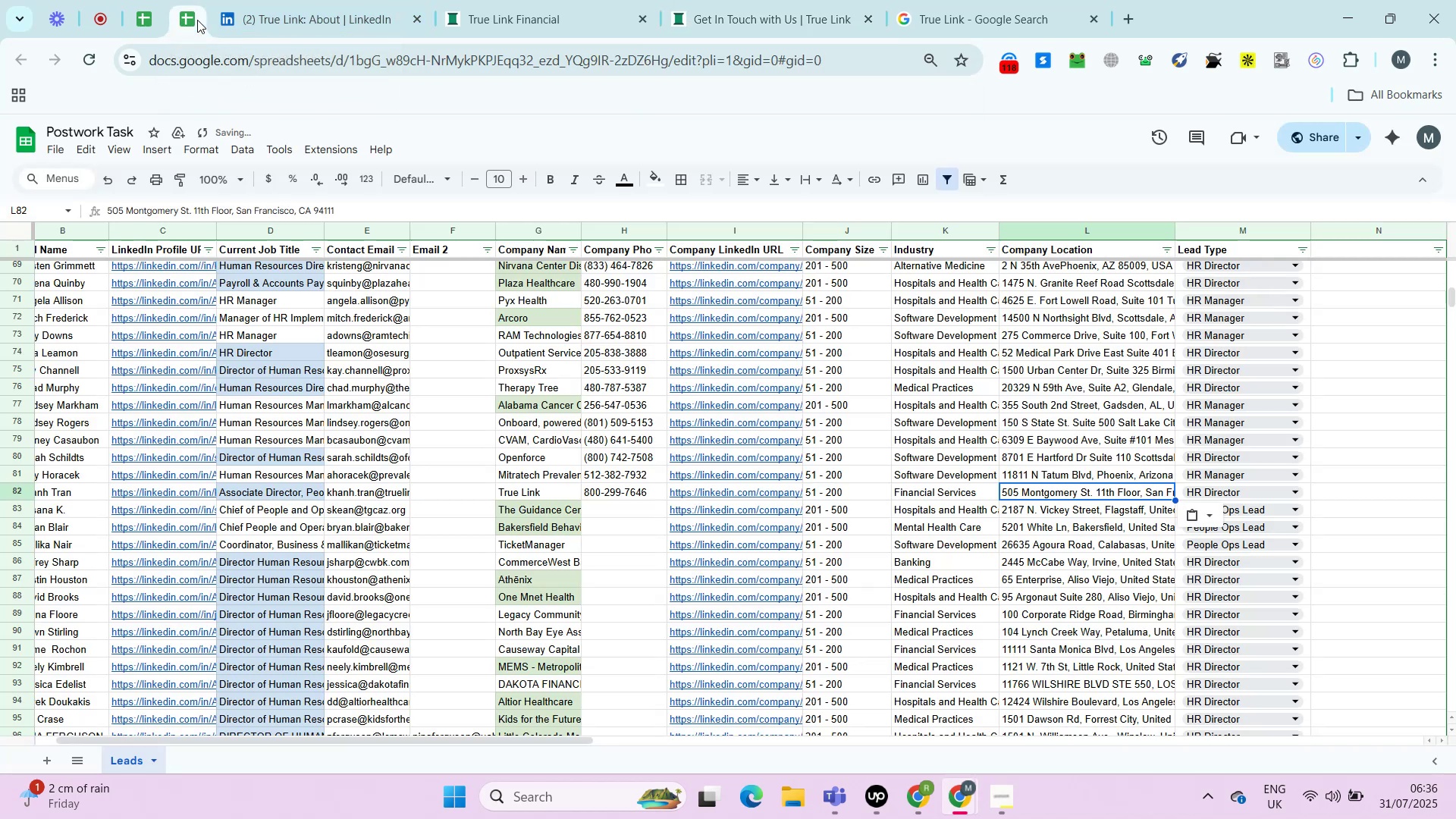 
key(ArrowDown)
 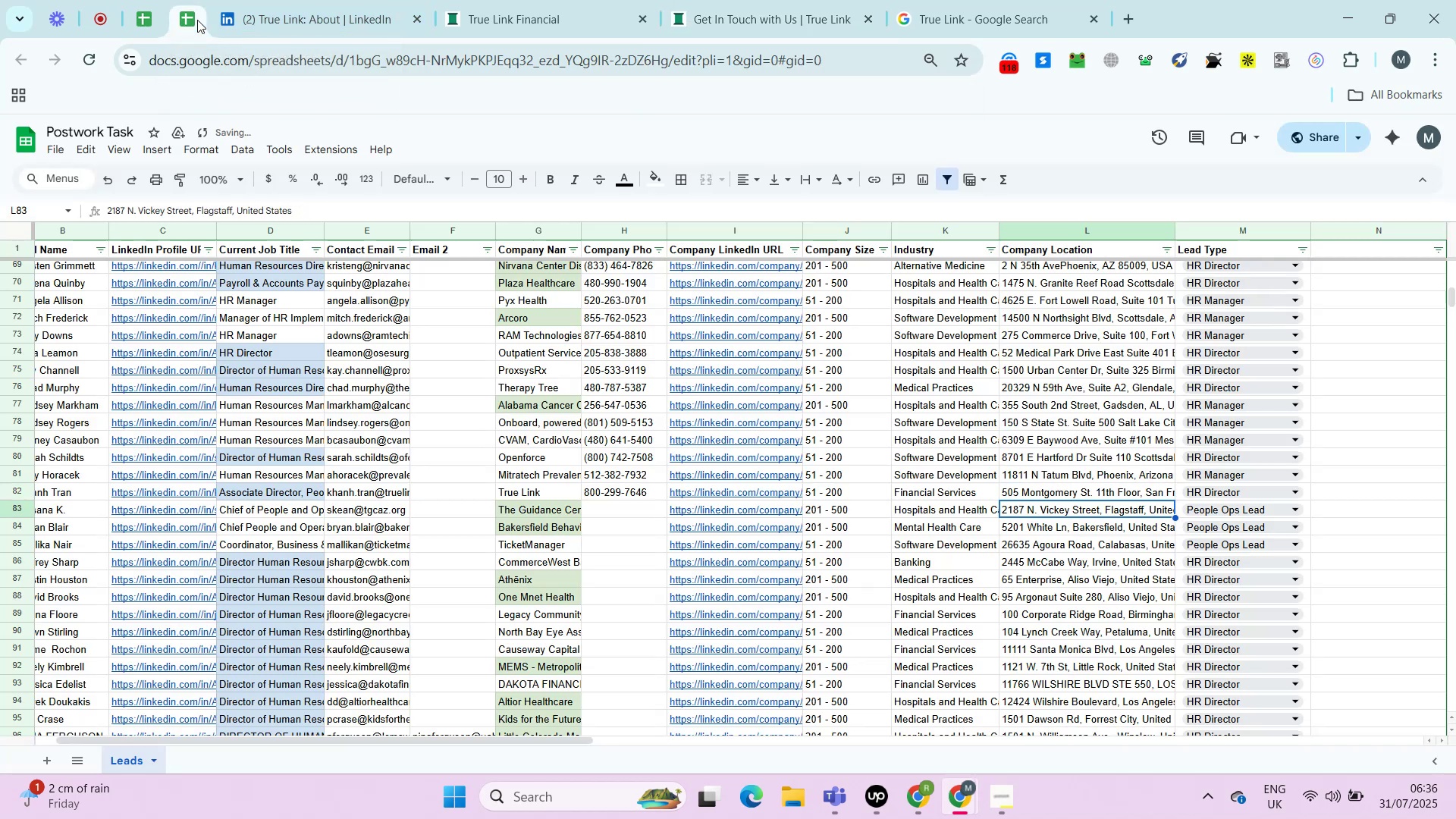 
key(ArrowLeft)
 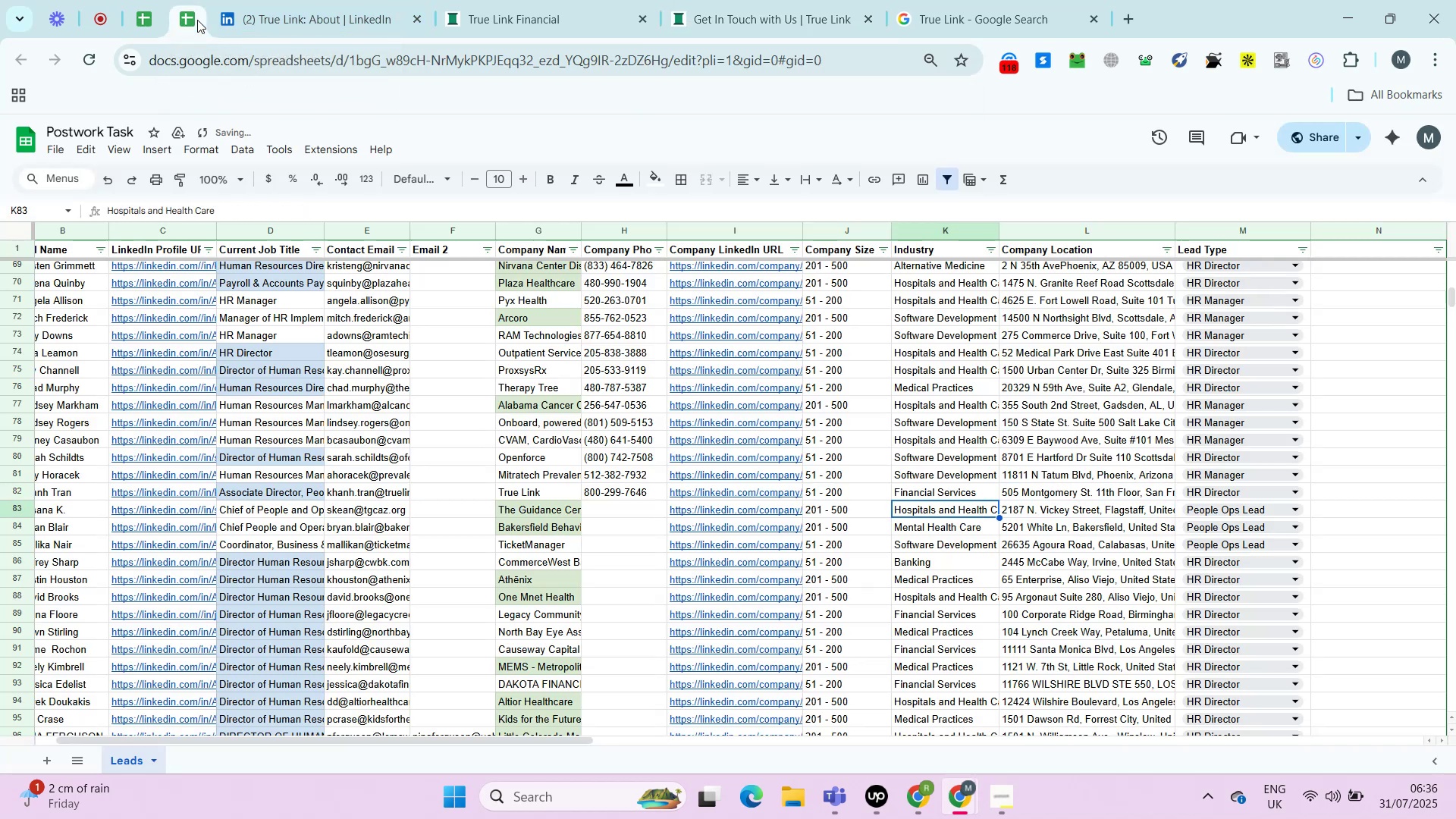 
key(ArrowLeft)
 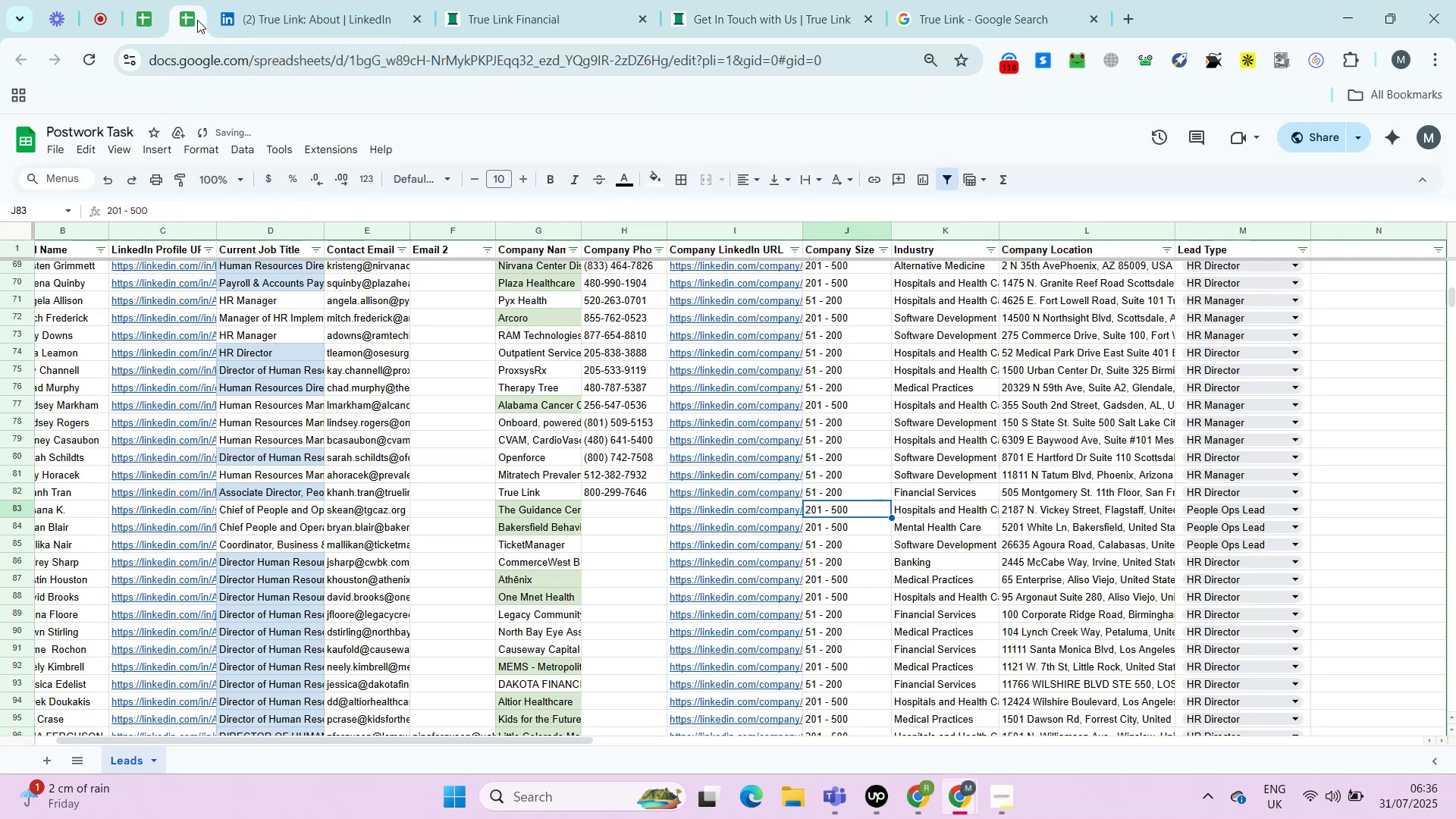 
key(ArrowLeft)
 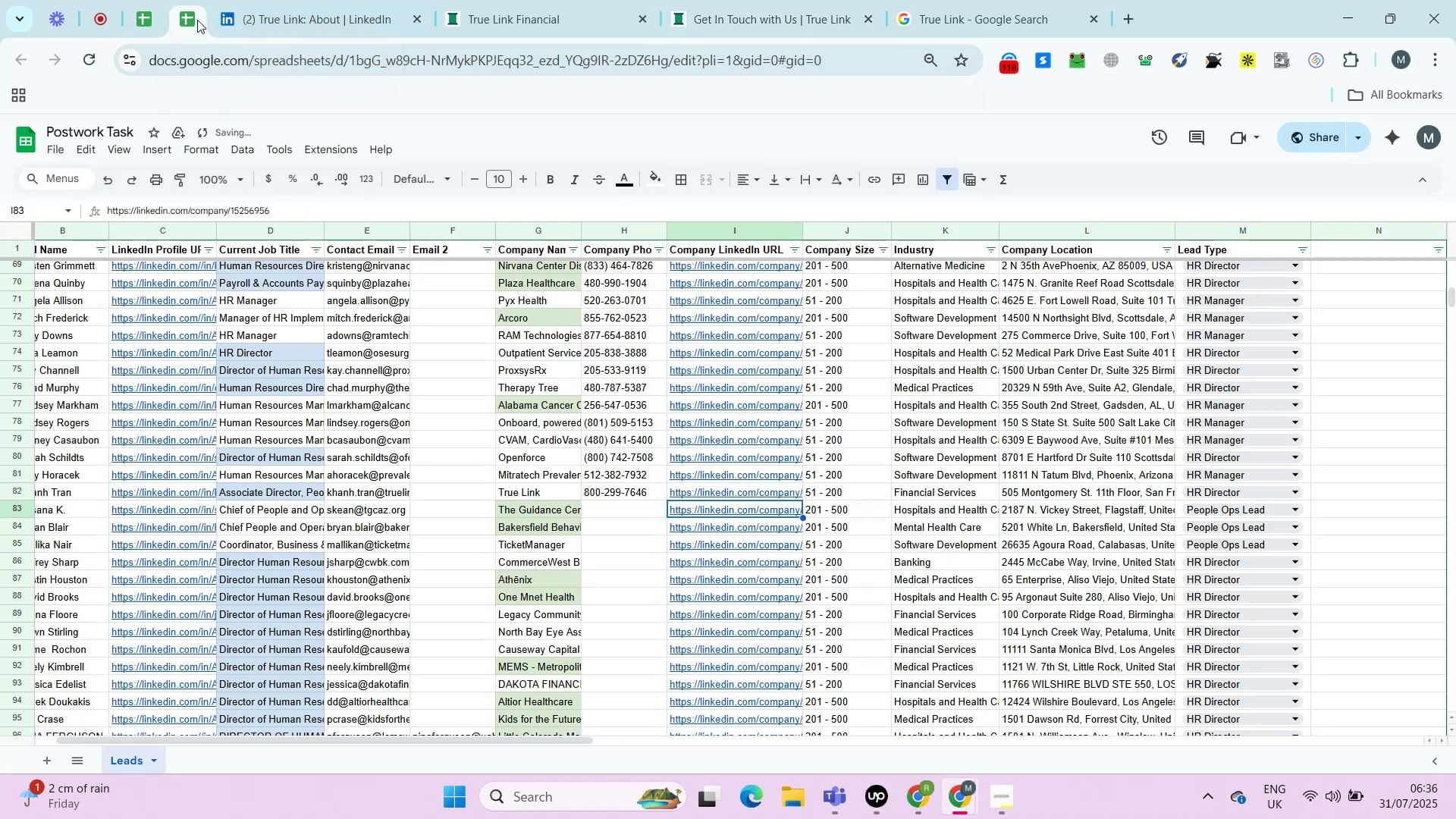 
key(ArrowLeft)
 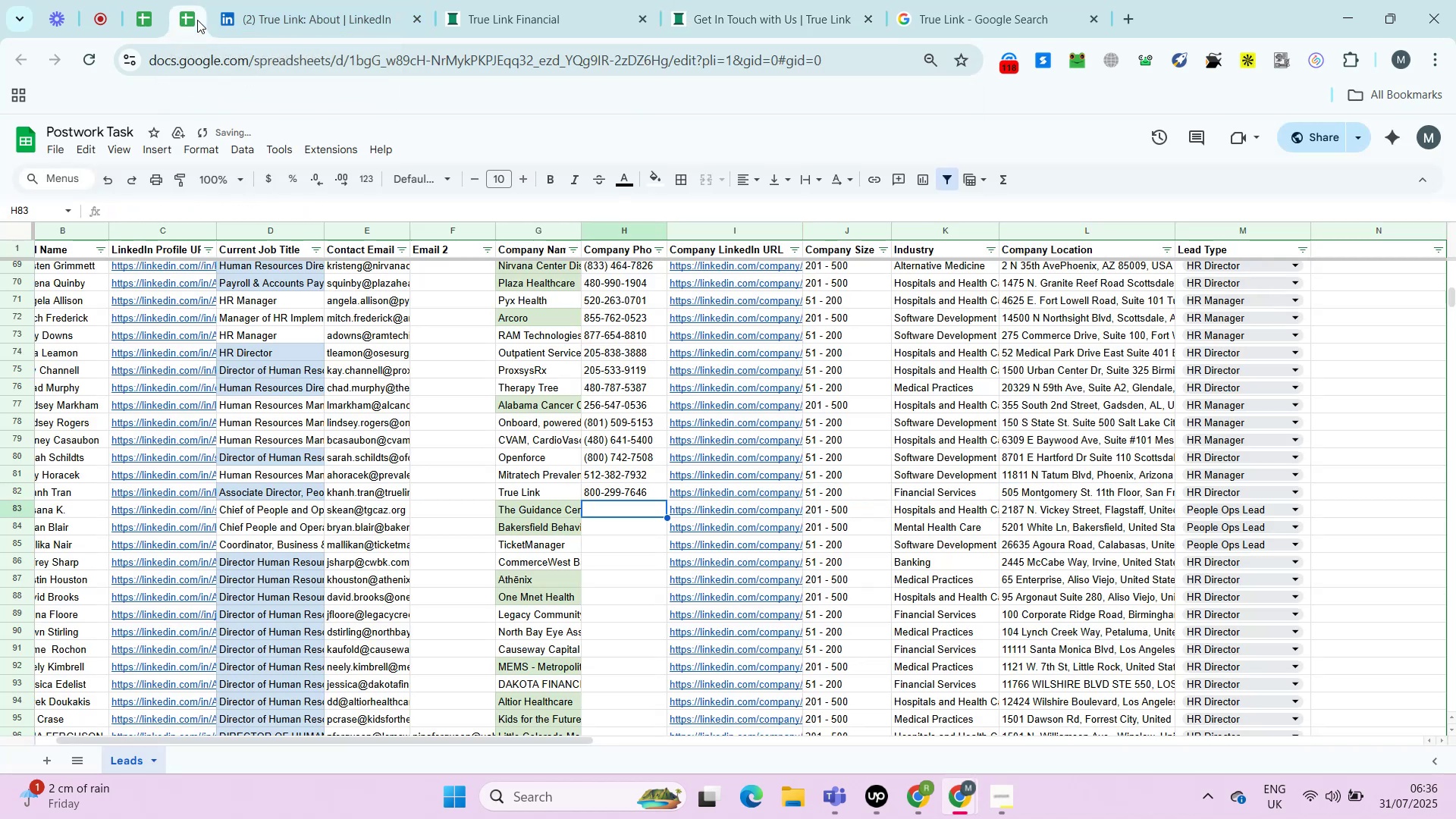 
key(ArrowRight)
 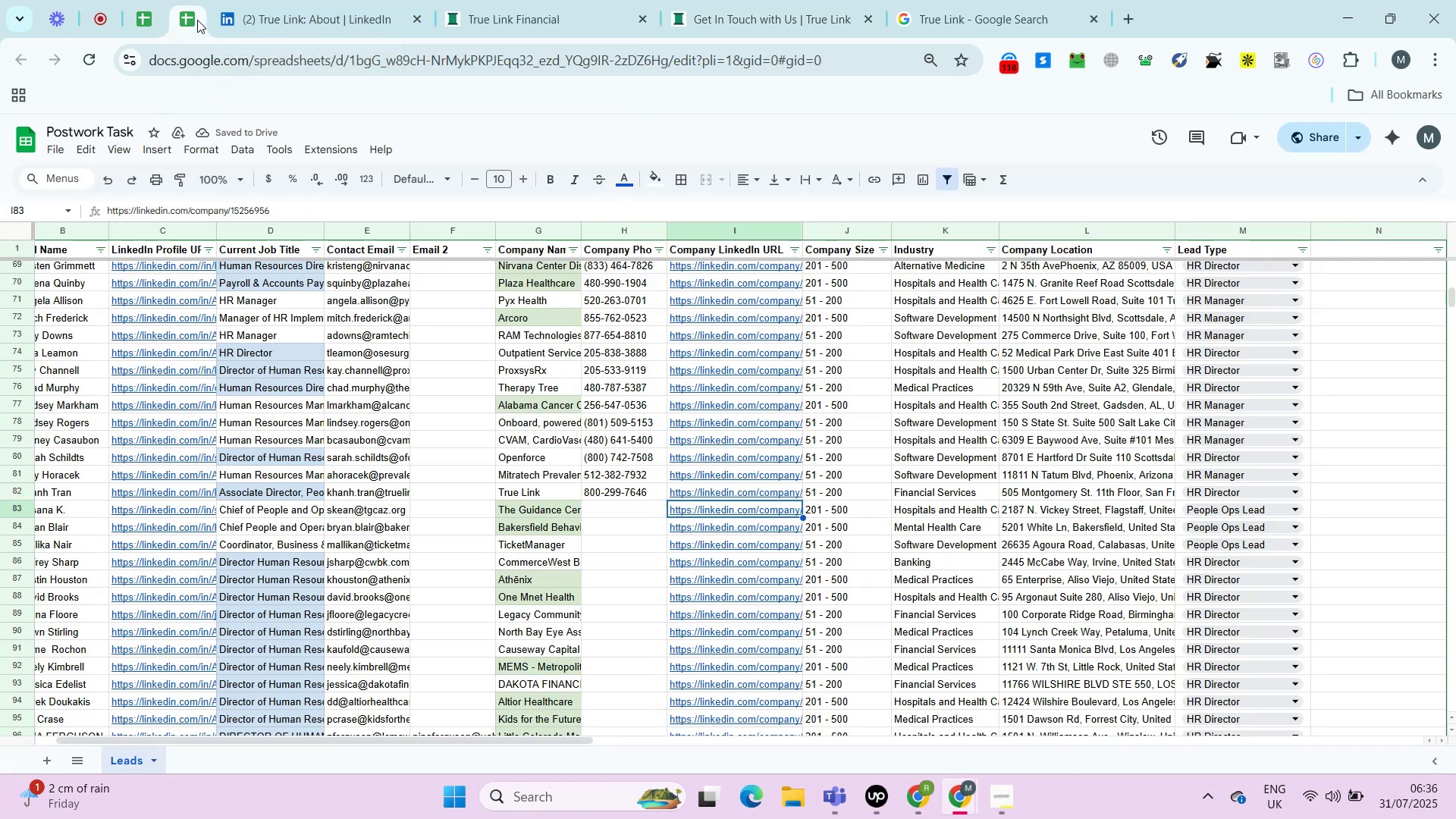 
key(Alt+AltLeft)
 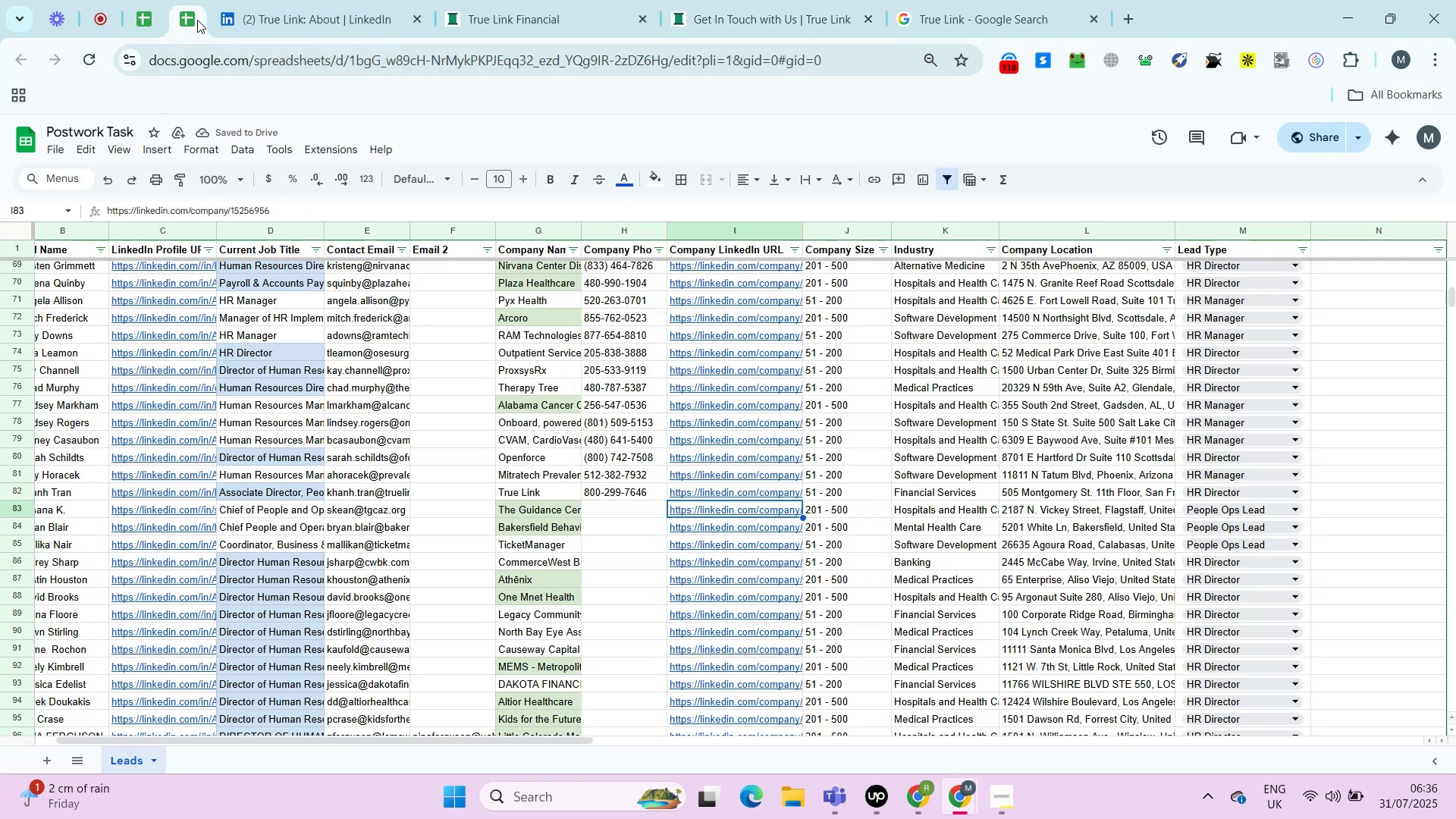 
key(Alt+Enter)
 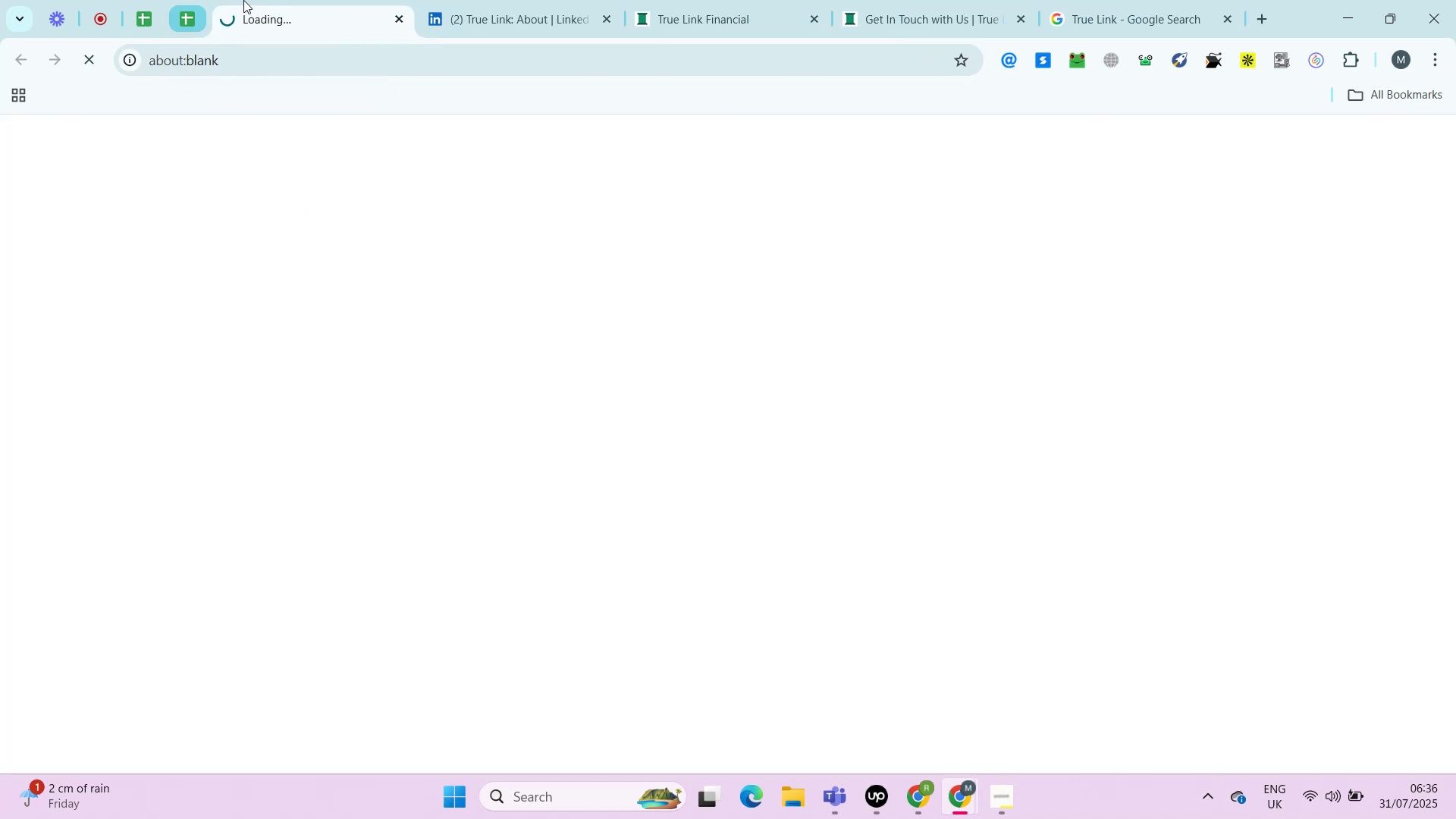 
right_click([259, 0])
 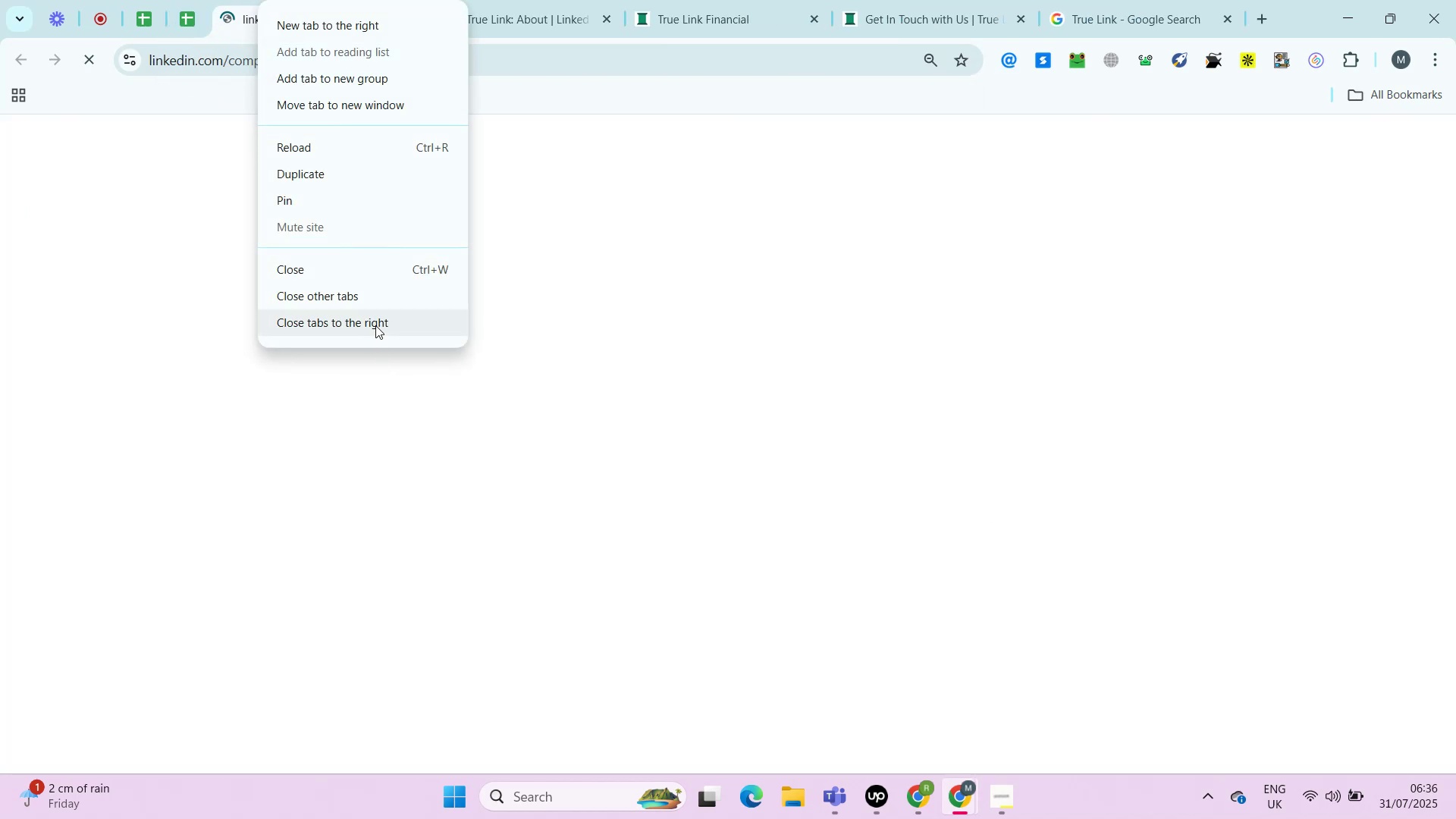 
left_click([374, 322])
 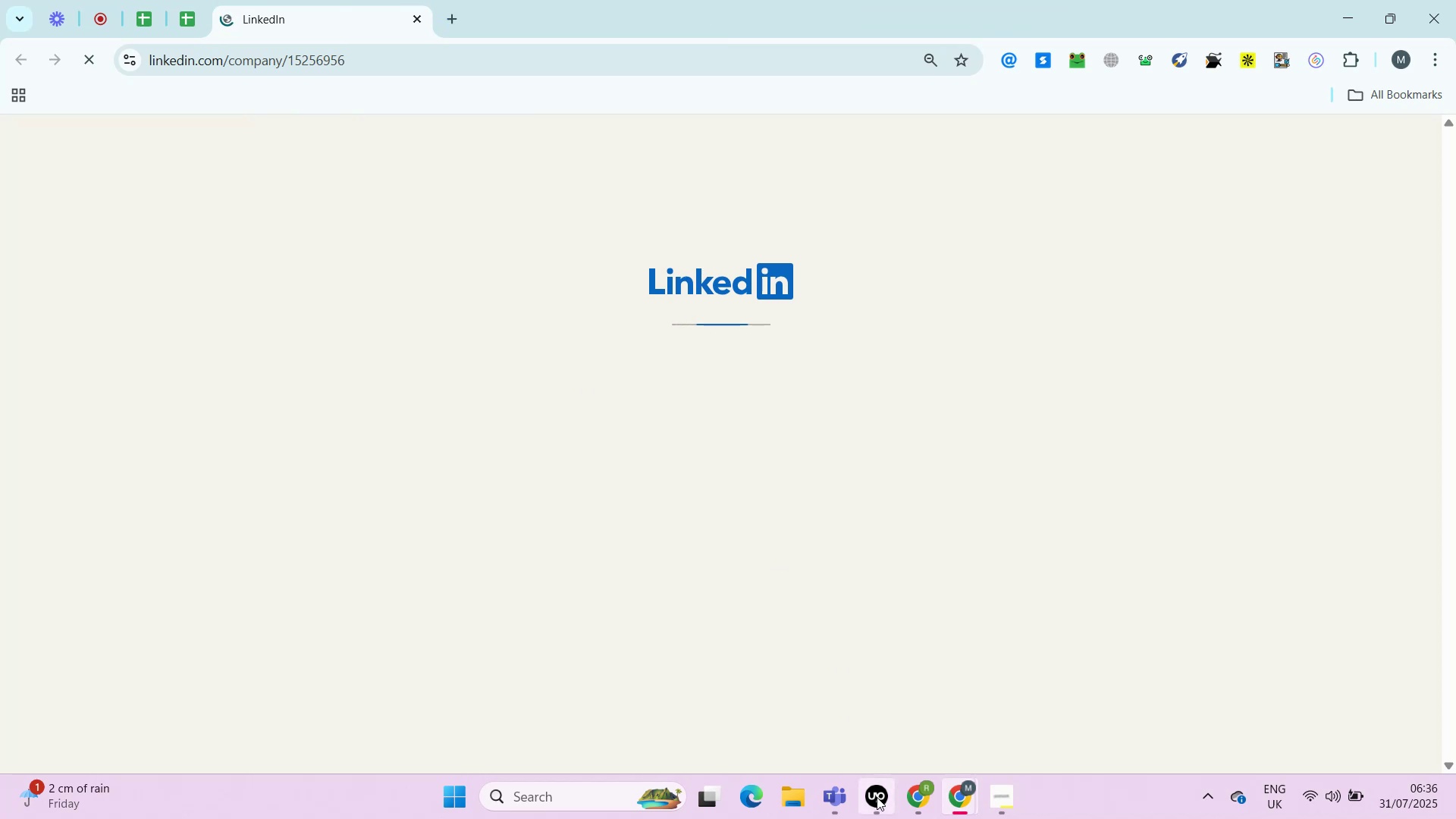 
left_click([877, 797])
 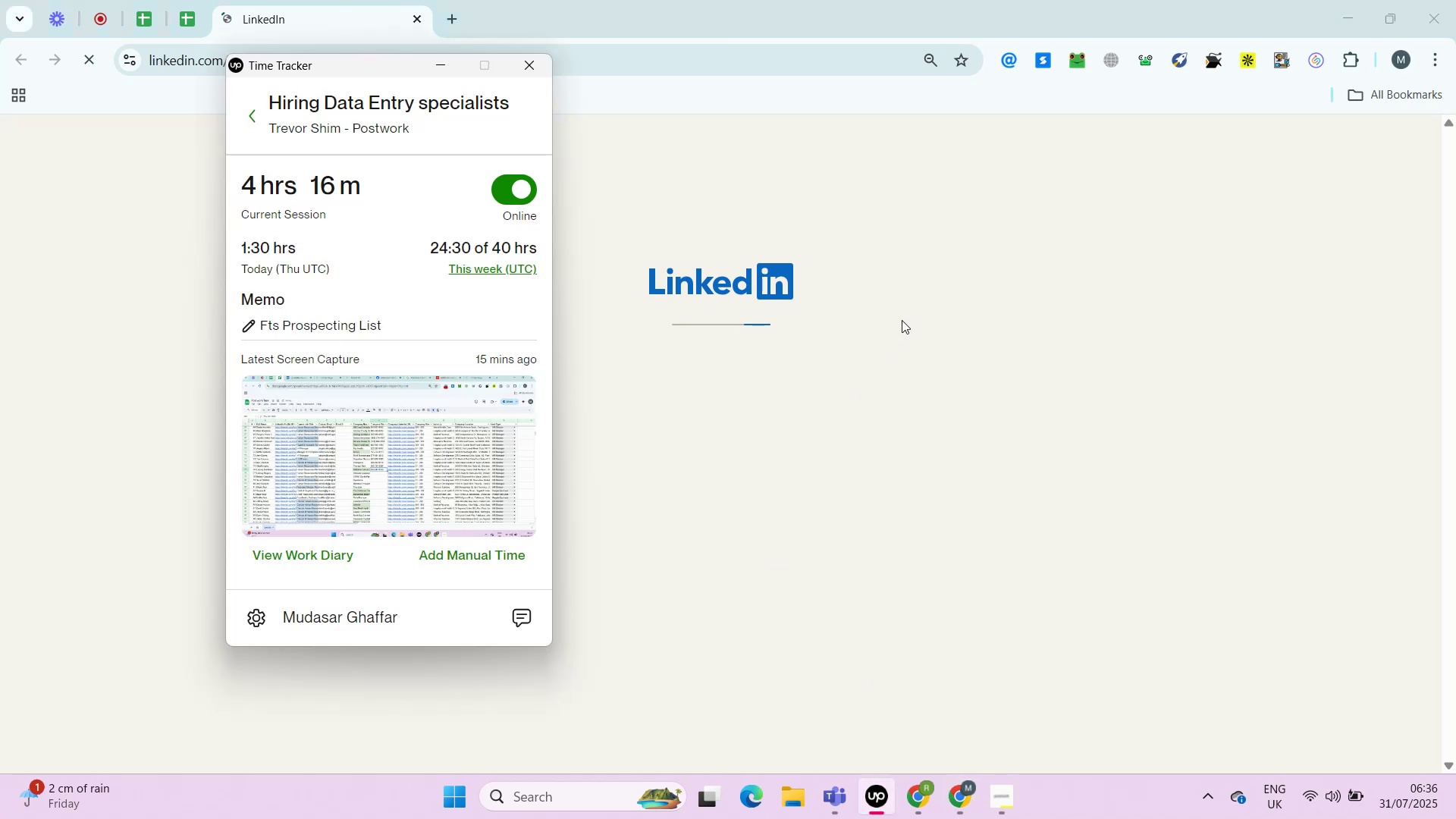 
left_click([902, 320])
 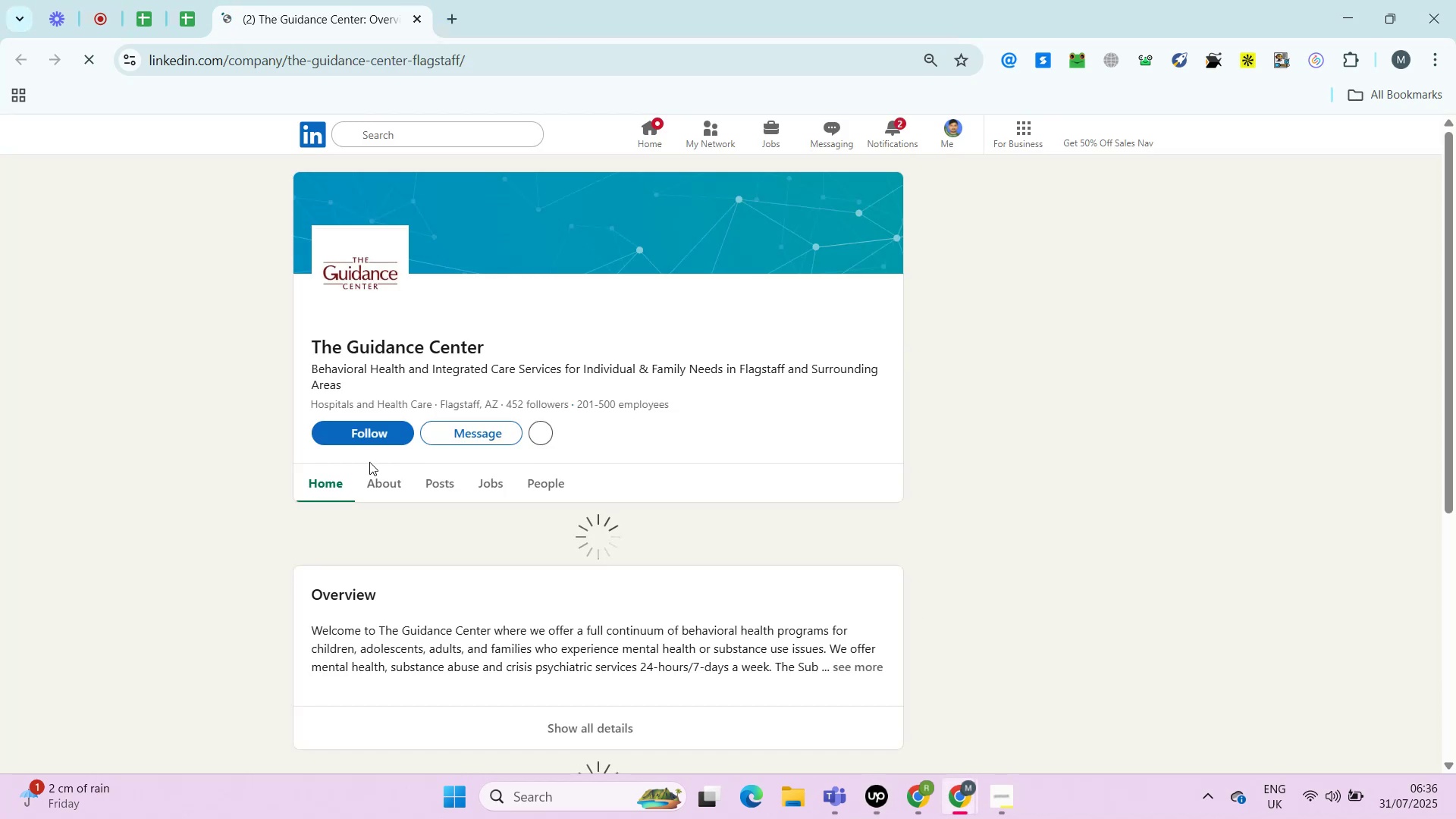 
left_click([387, 479])
 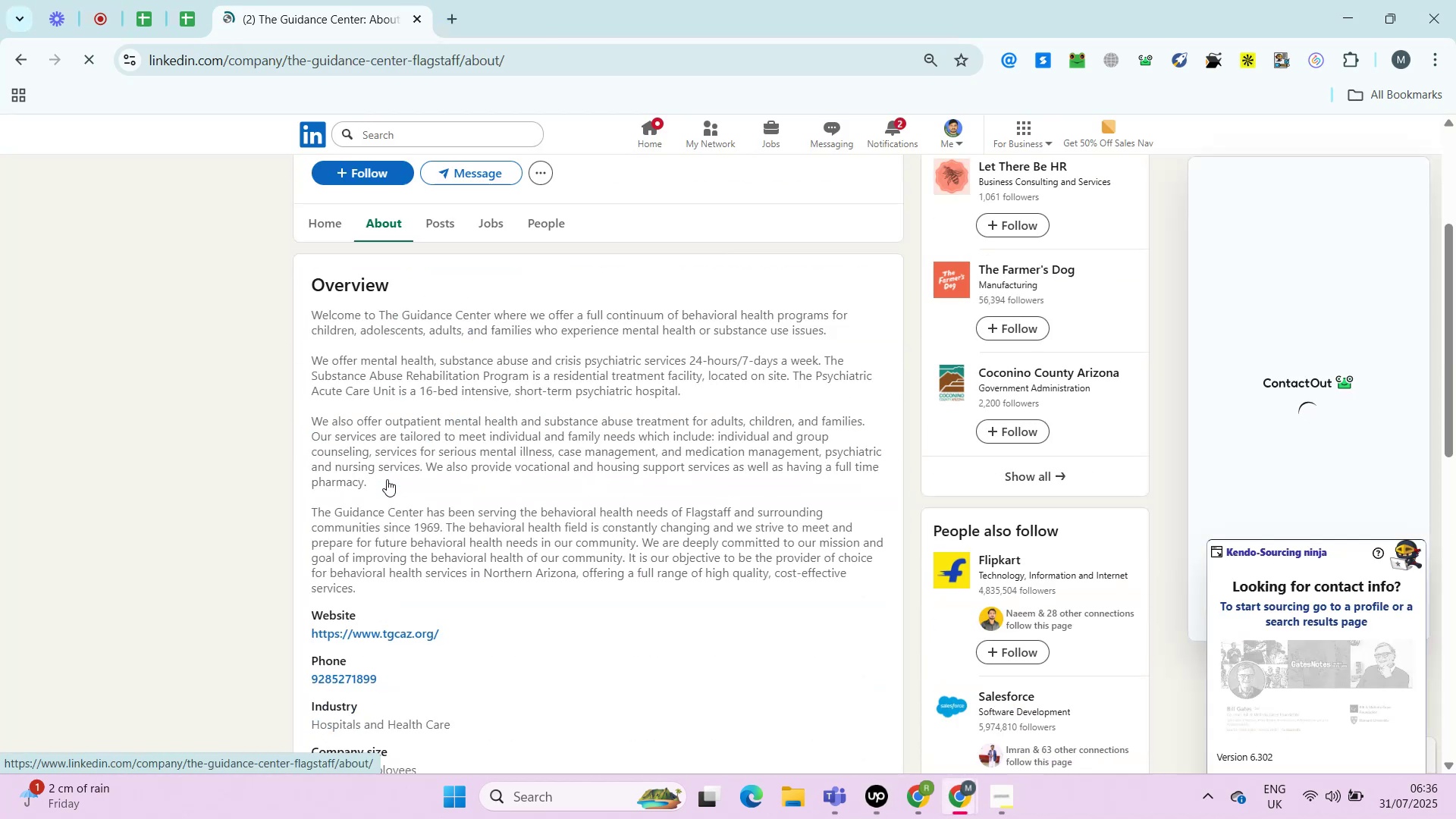 
wait(5.03)
 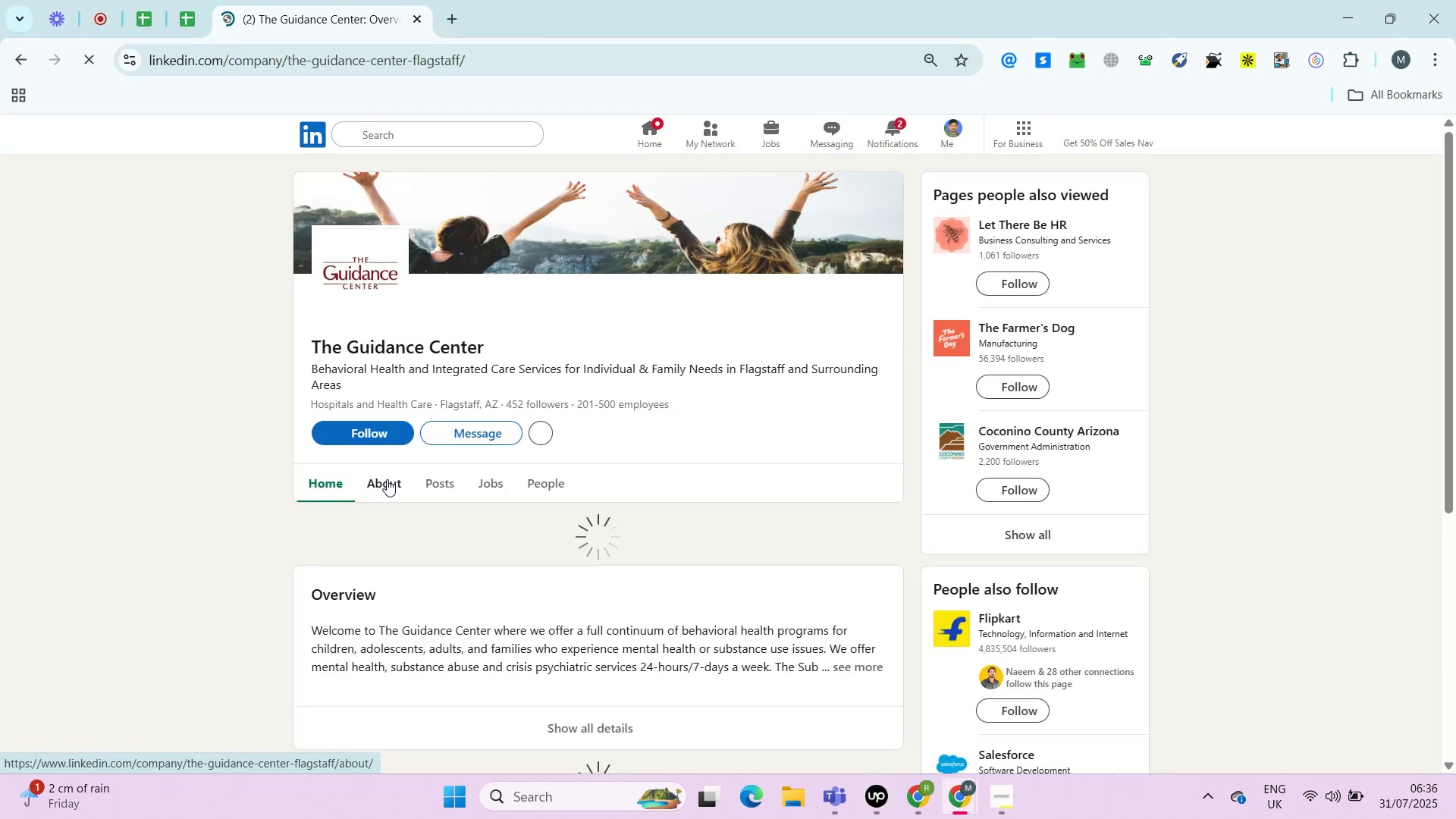 
right_click([400, 459])
 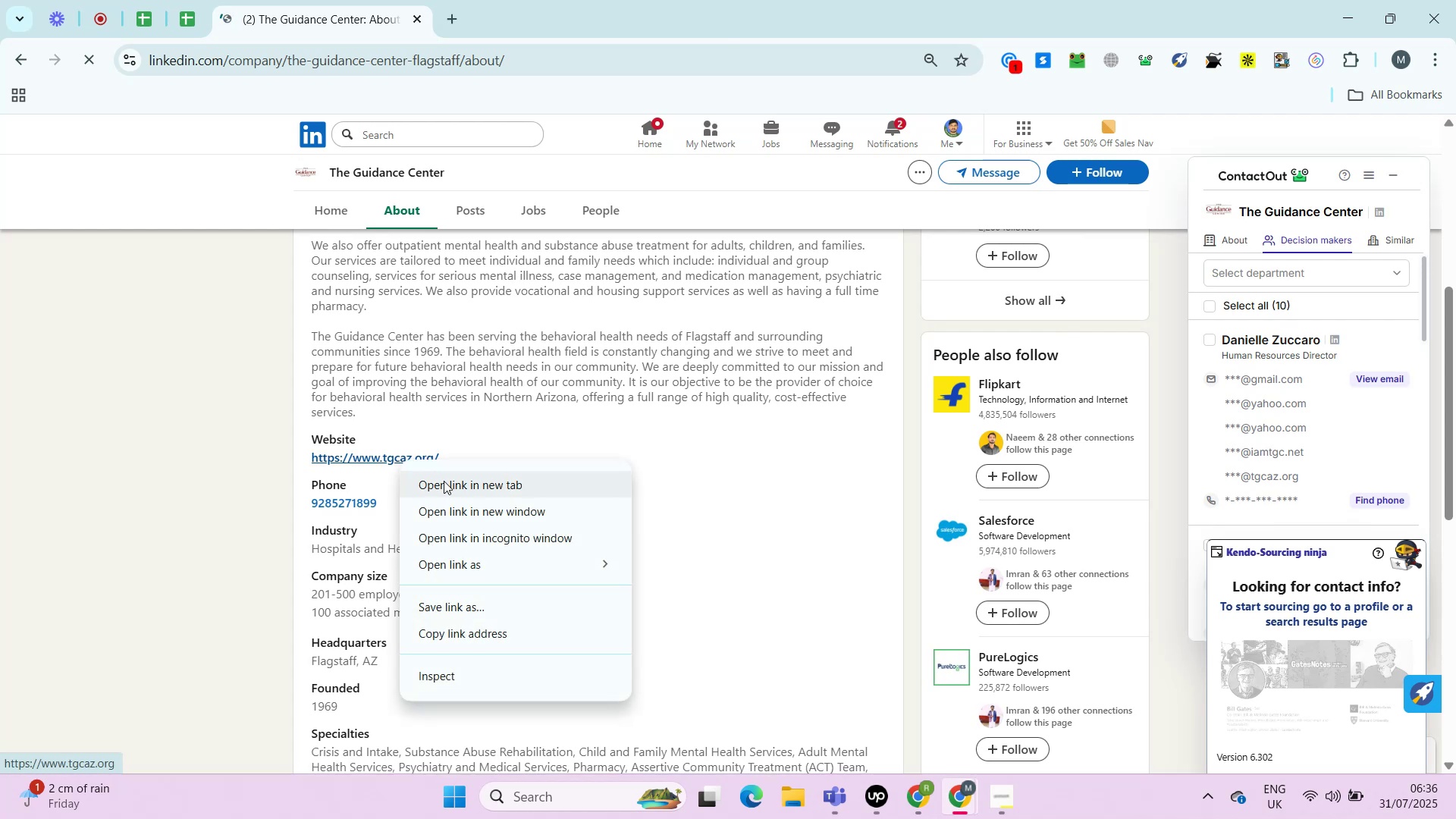 
left_click([444, 481])
 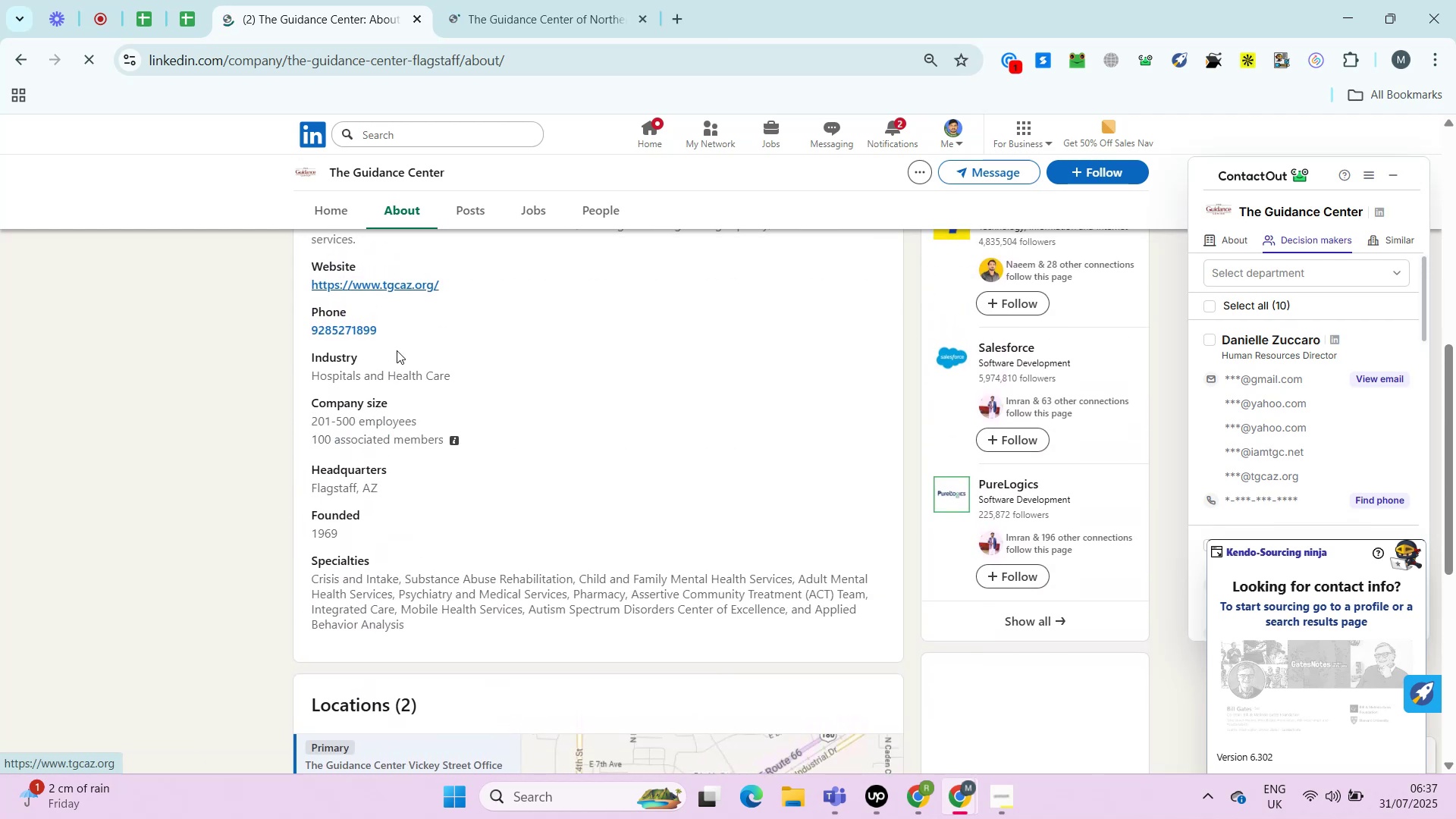 
left_click([563, 0])
 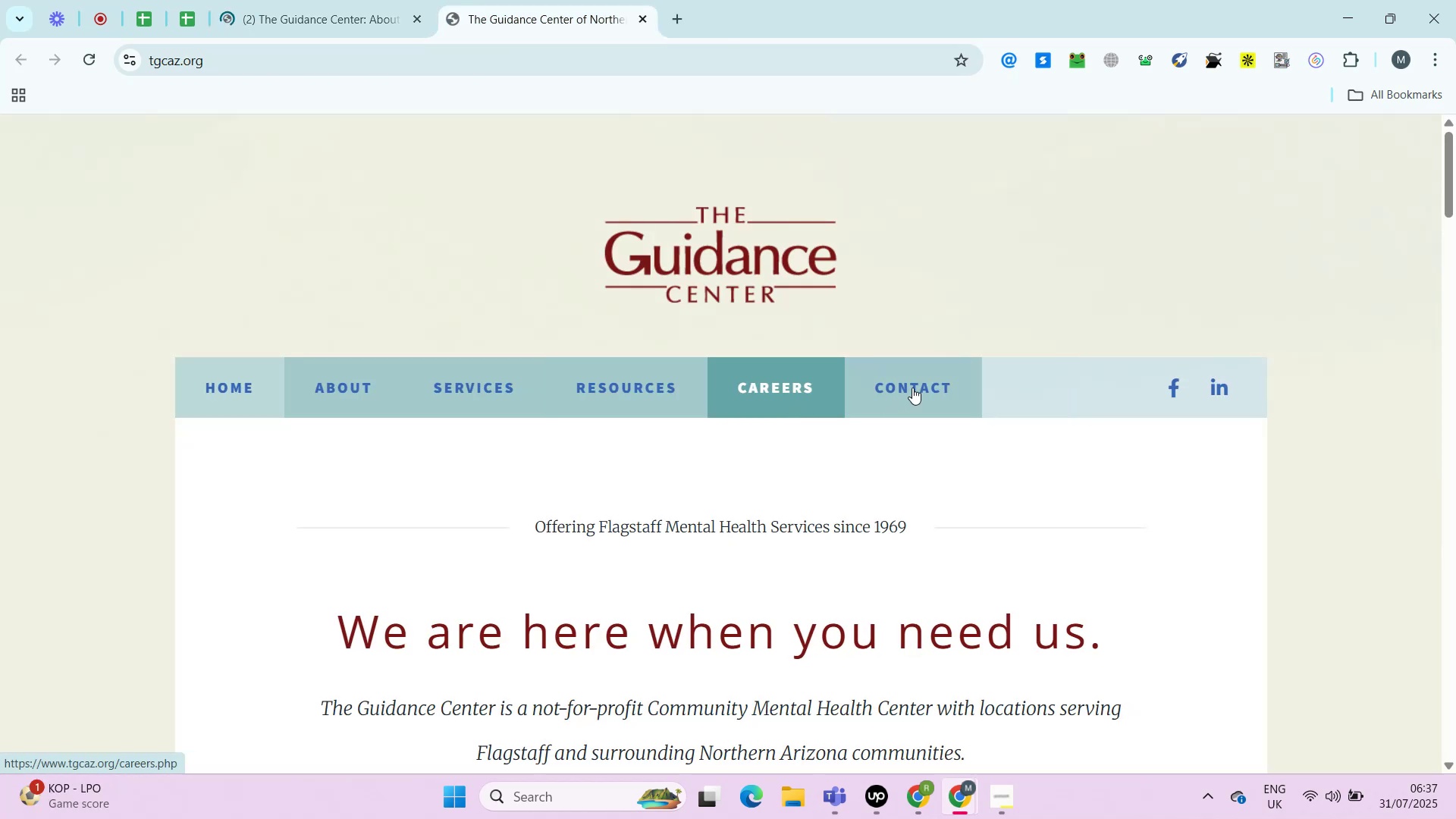 
right_click([919, 388])
 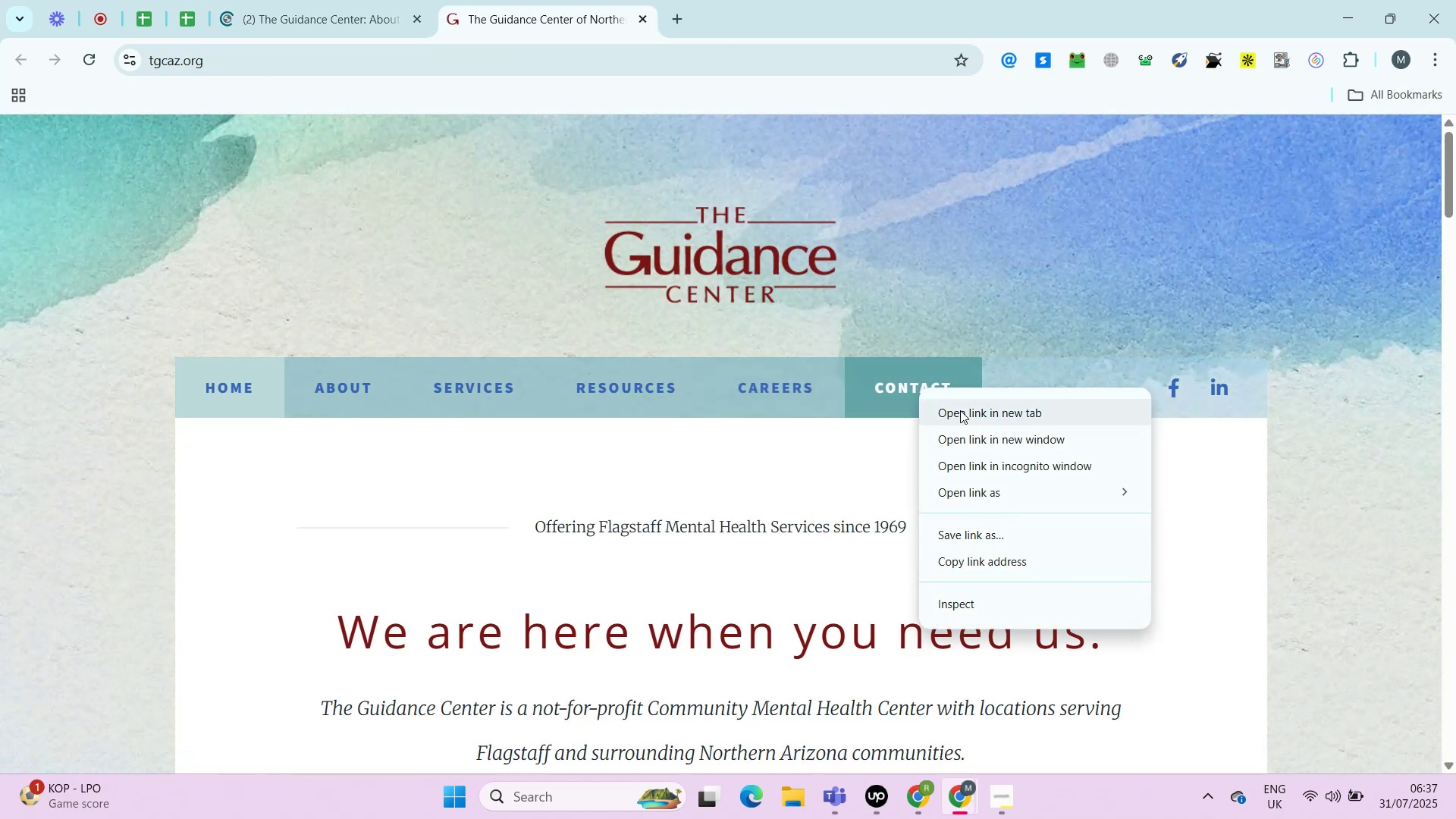 
left_click([960, 410])
 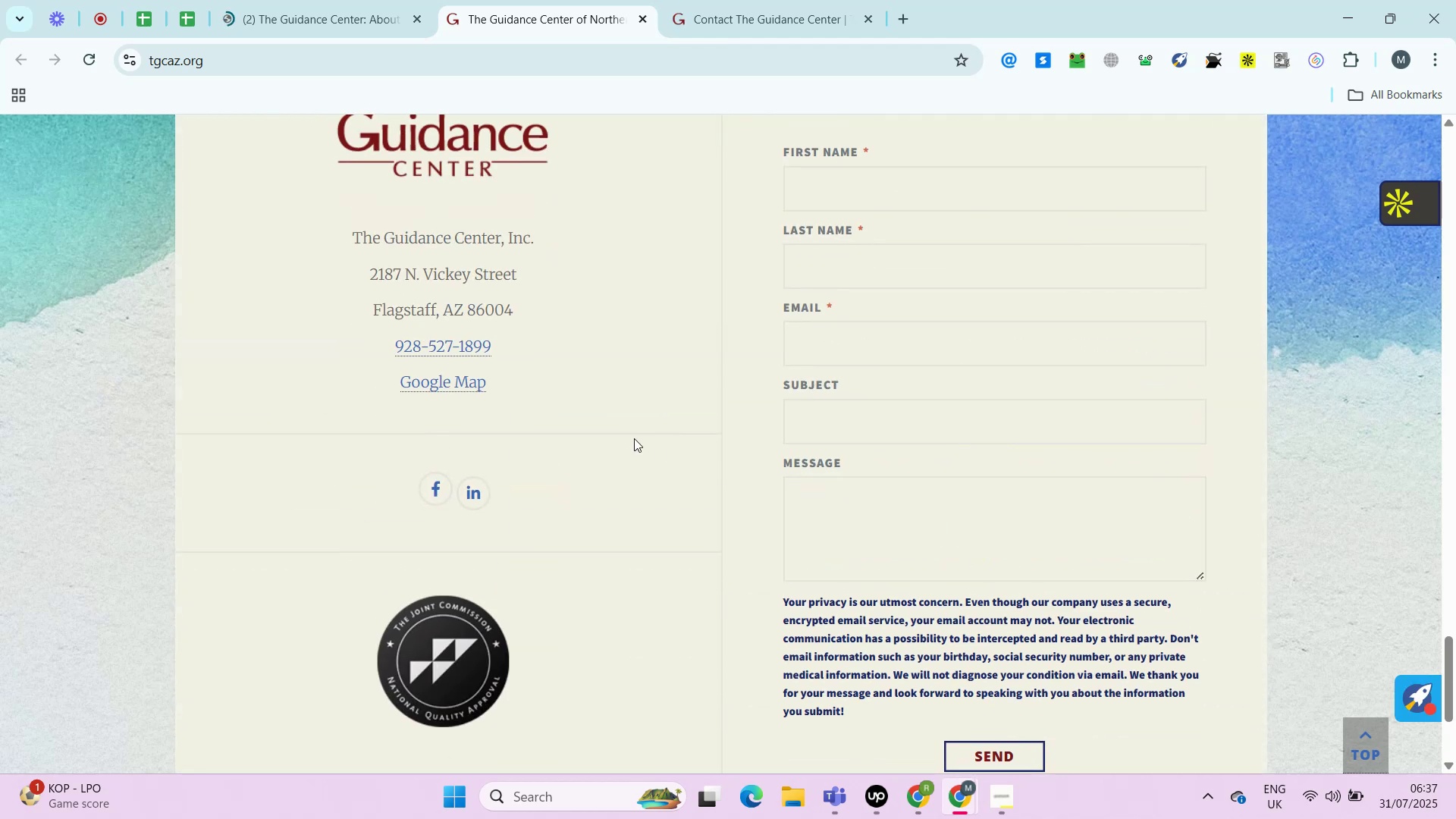 
left_click_drag(start_coordinate=[518, 340], to_coordinate=[350, 356])
 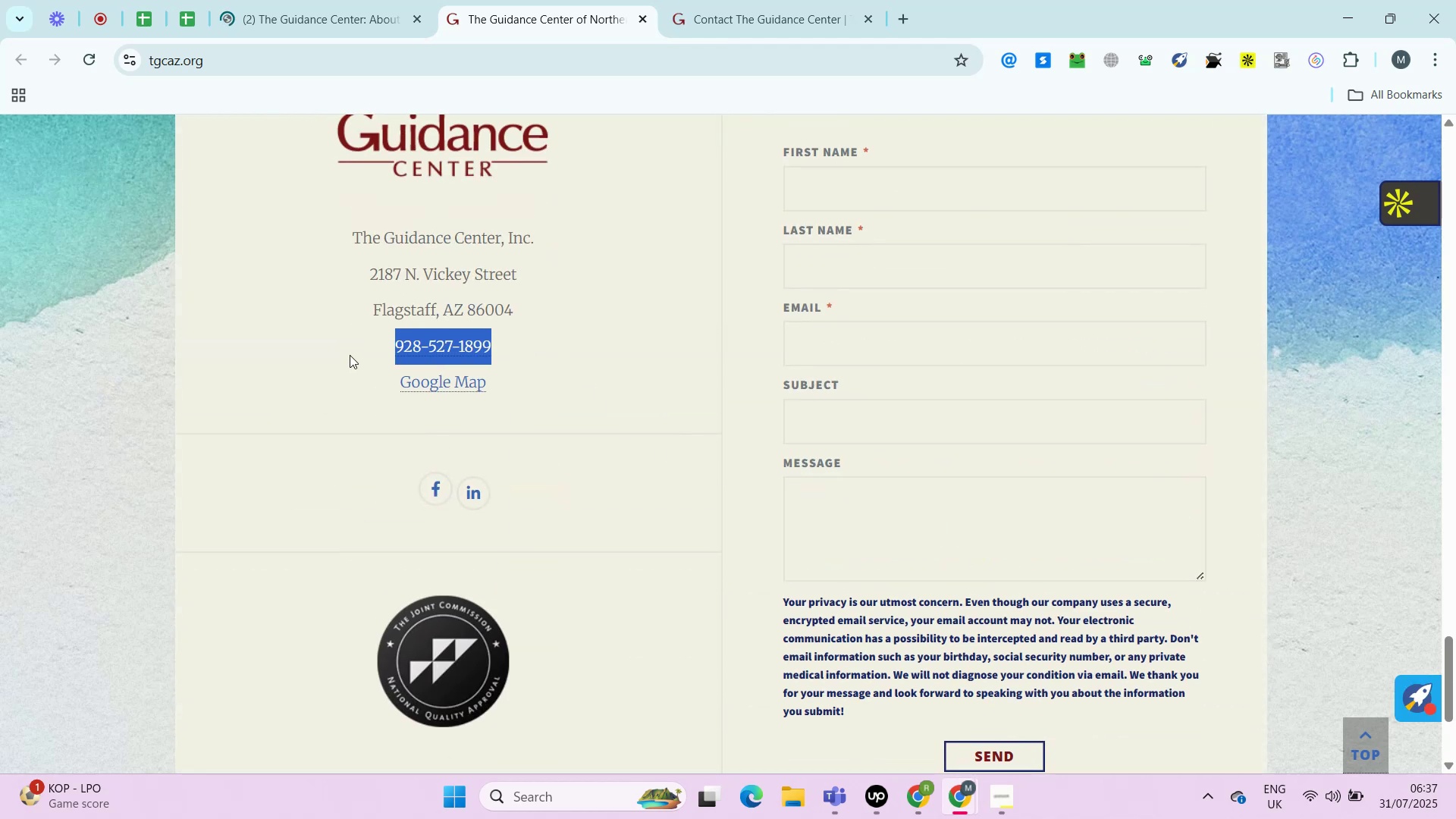 
key(Control+ControlLeft)
 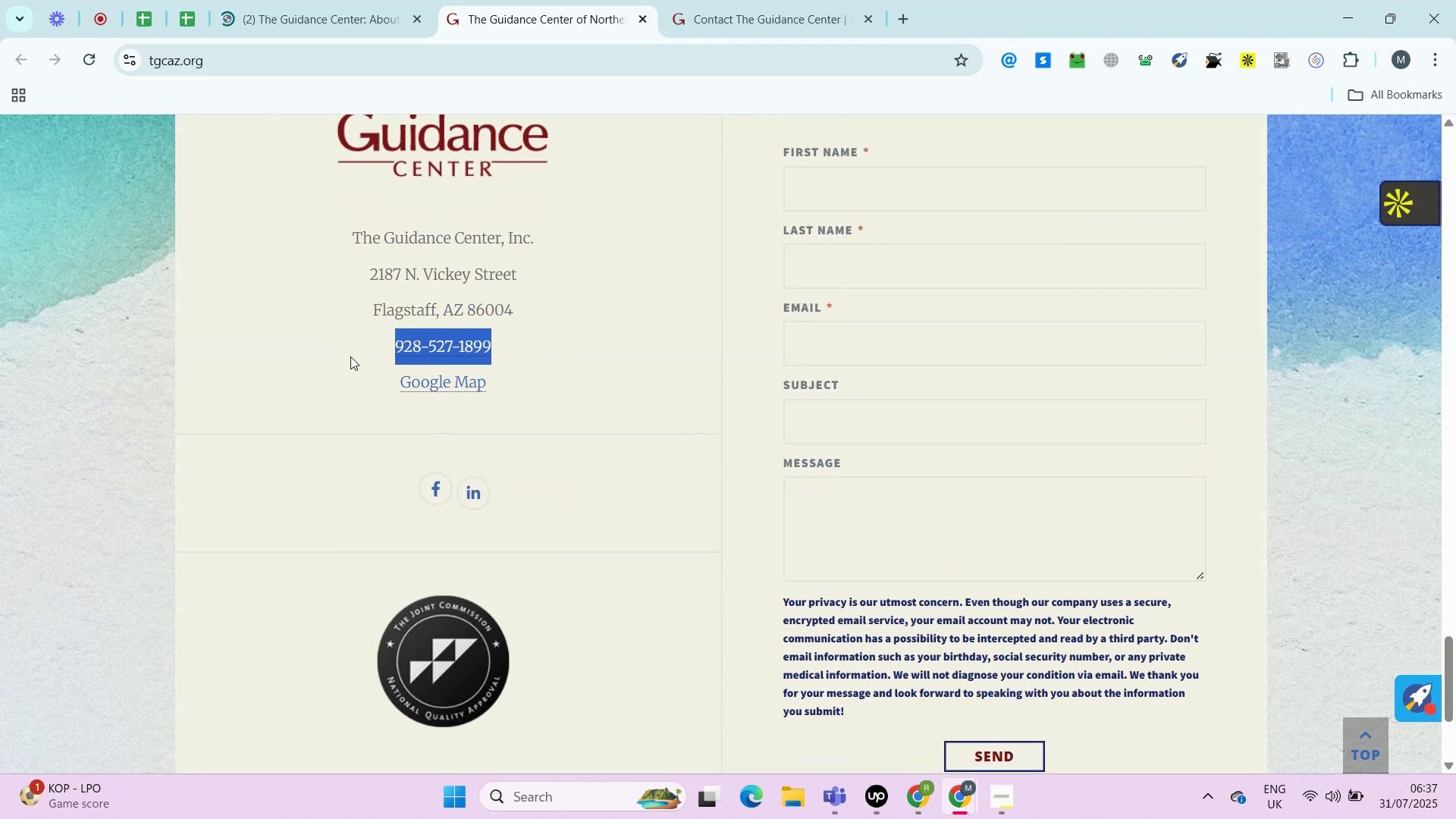 
key(Control+C)
 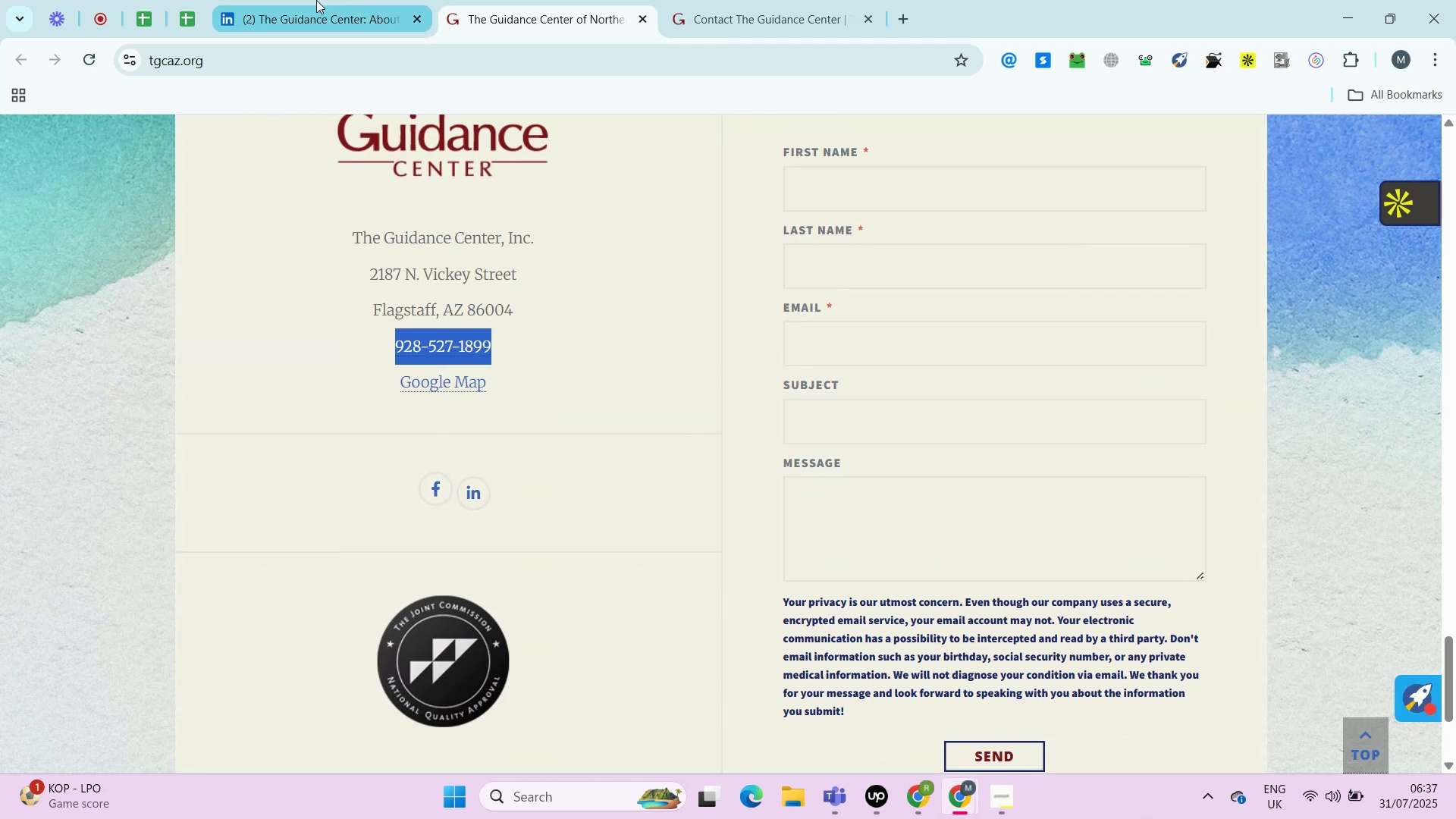 
left_click([316, 0])
 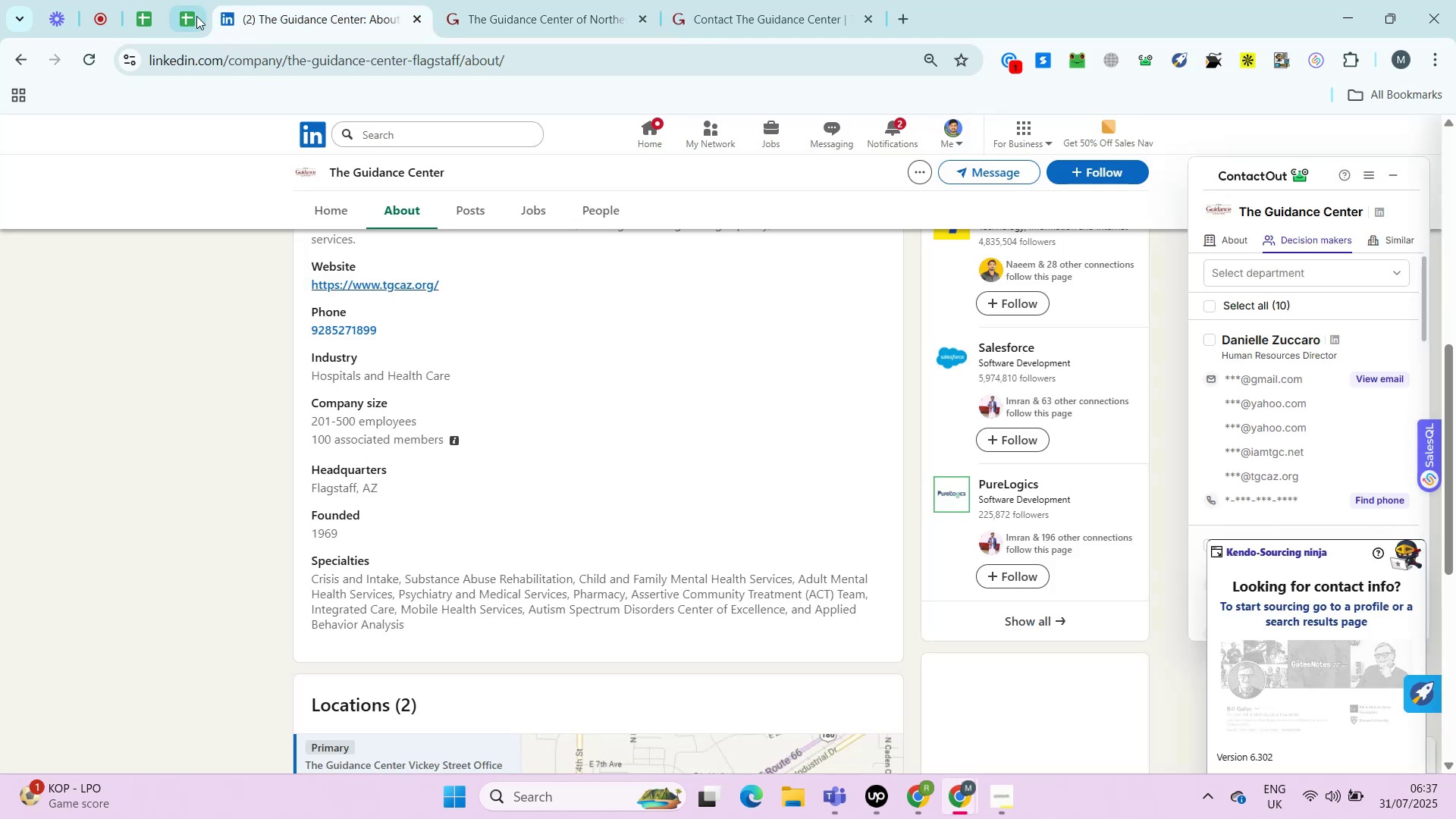 
left_click([197, 16])
 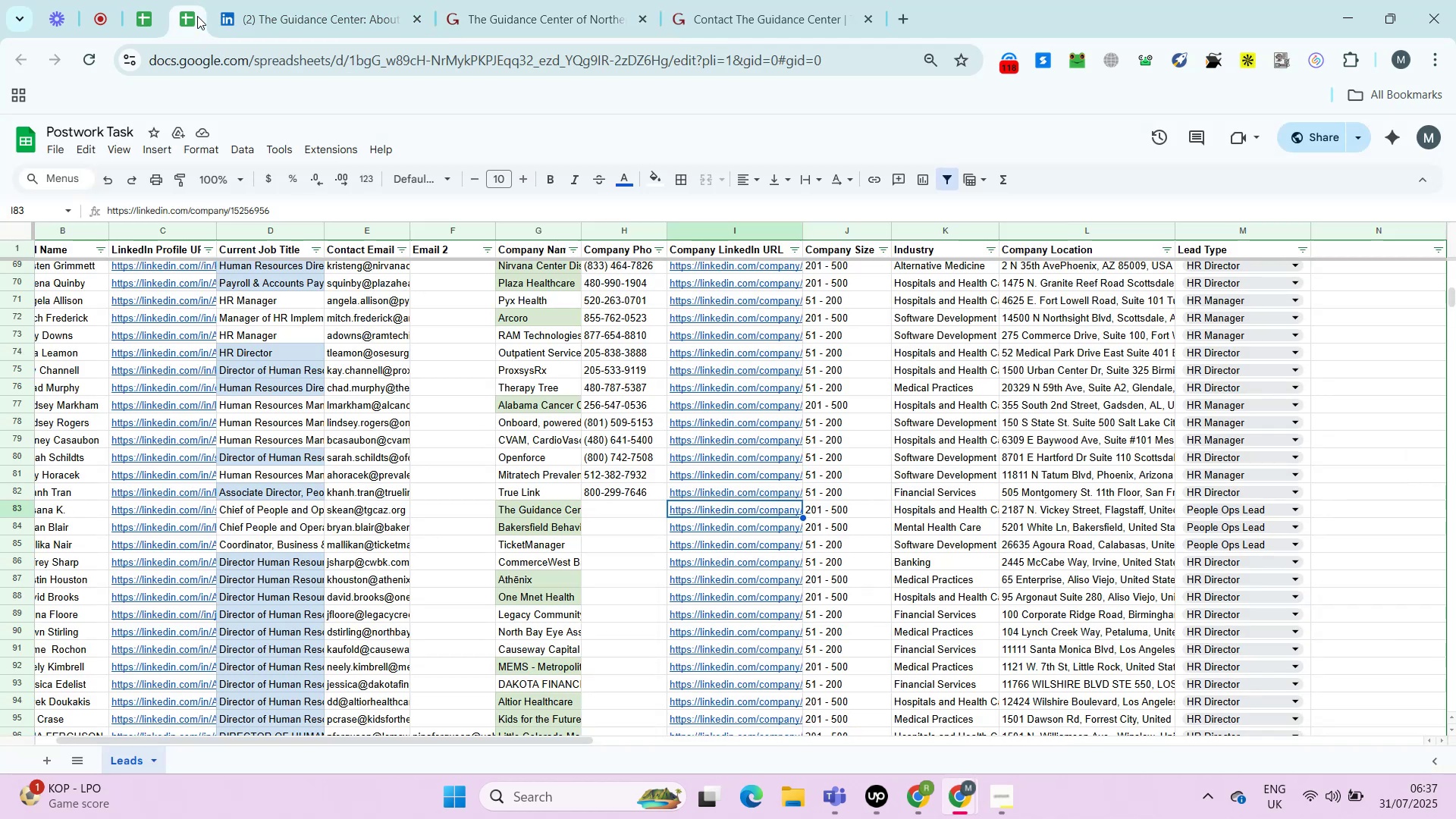 
key(ArrowLeft)
 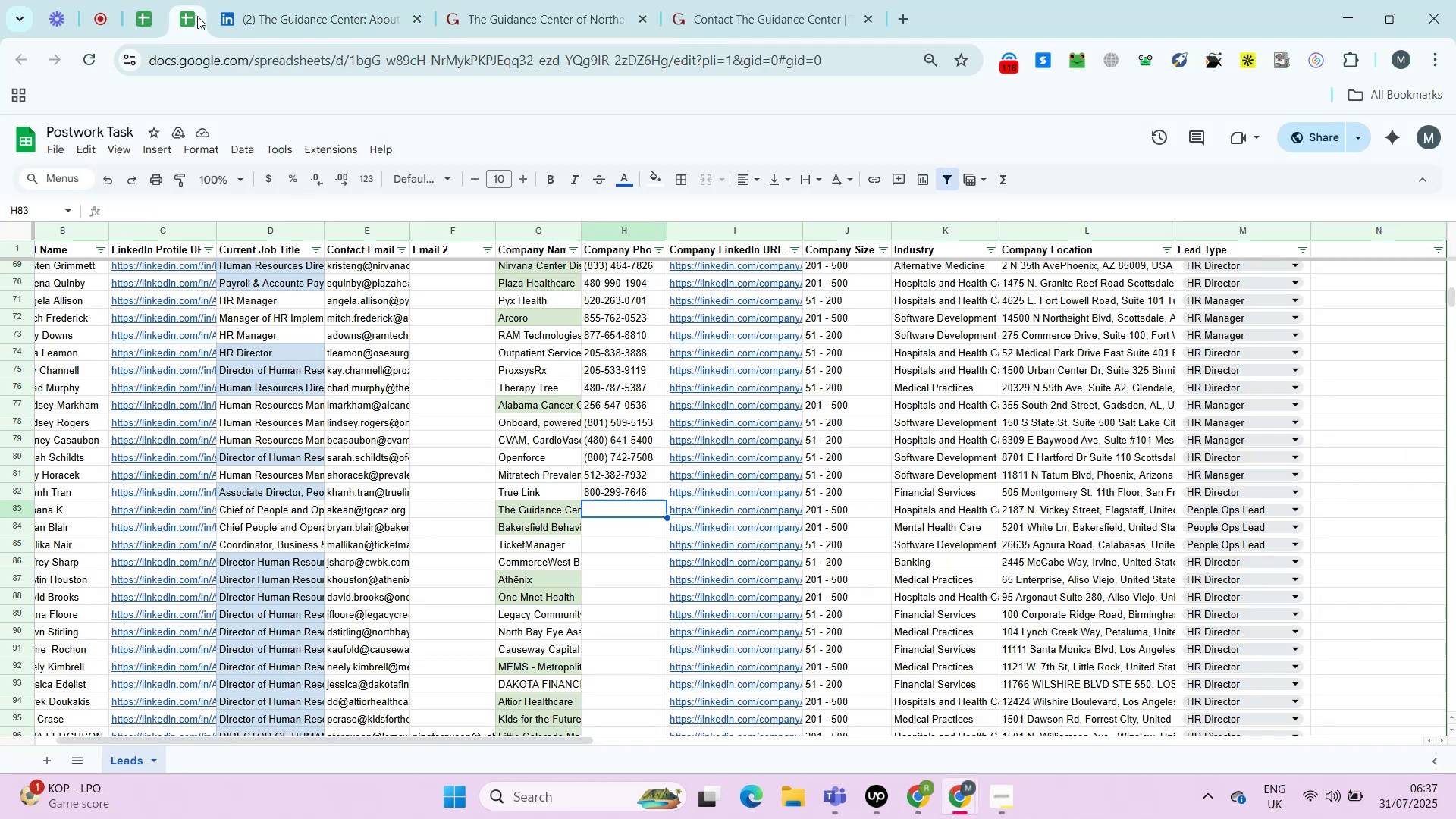 
key(Control+ControlLeft)
 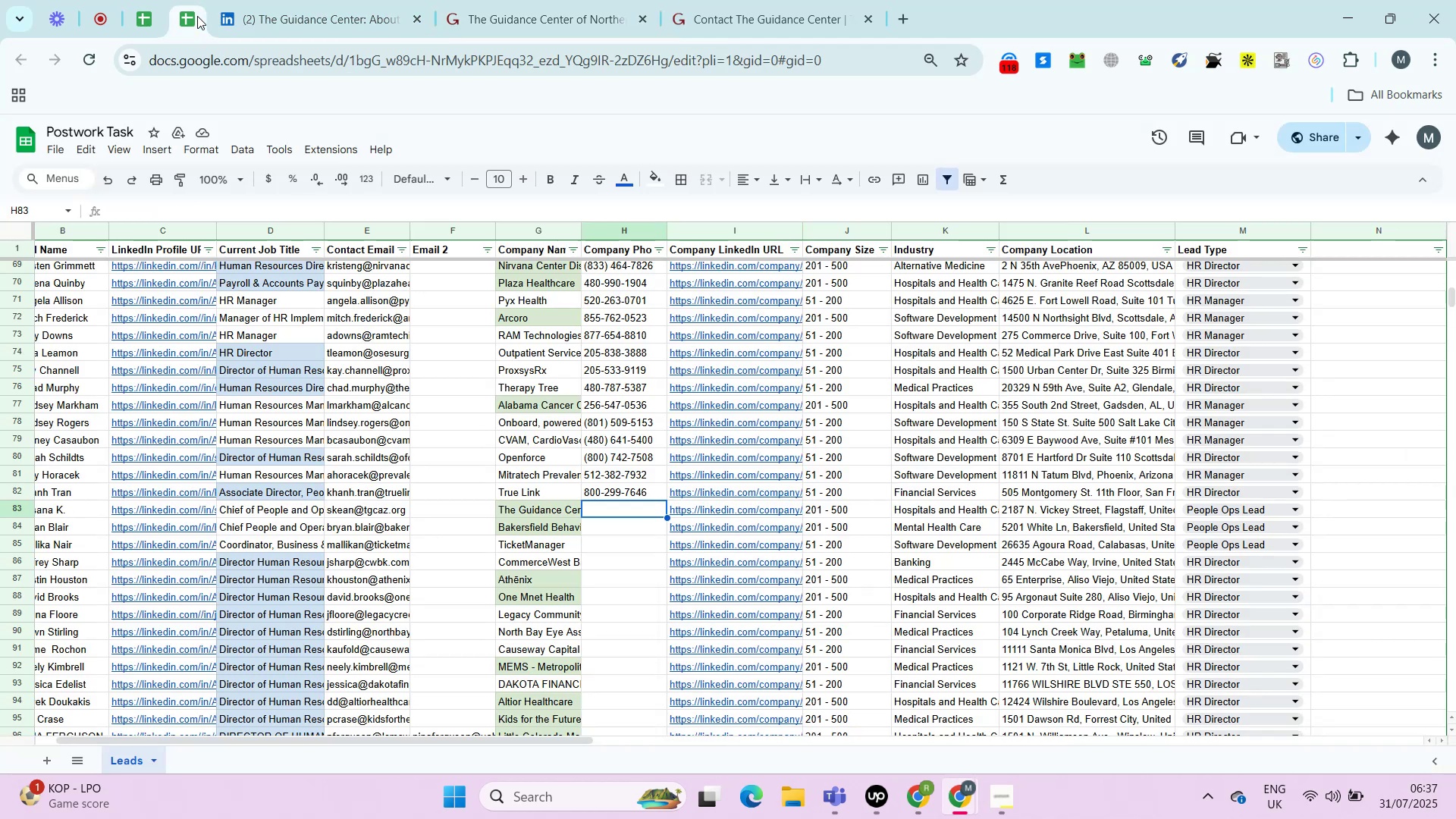 
key(Control+Shift+ShiftLeft)
 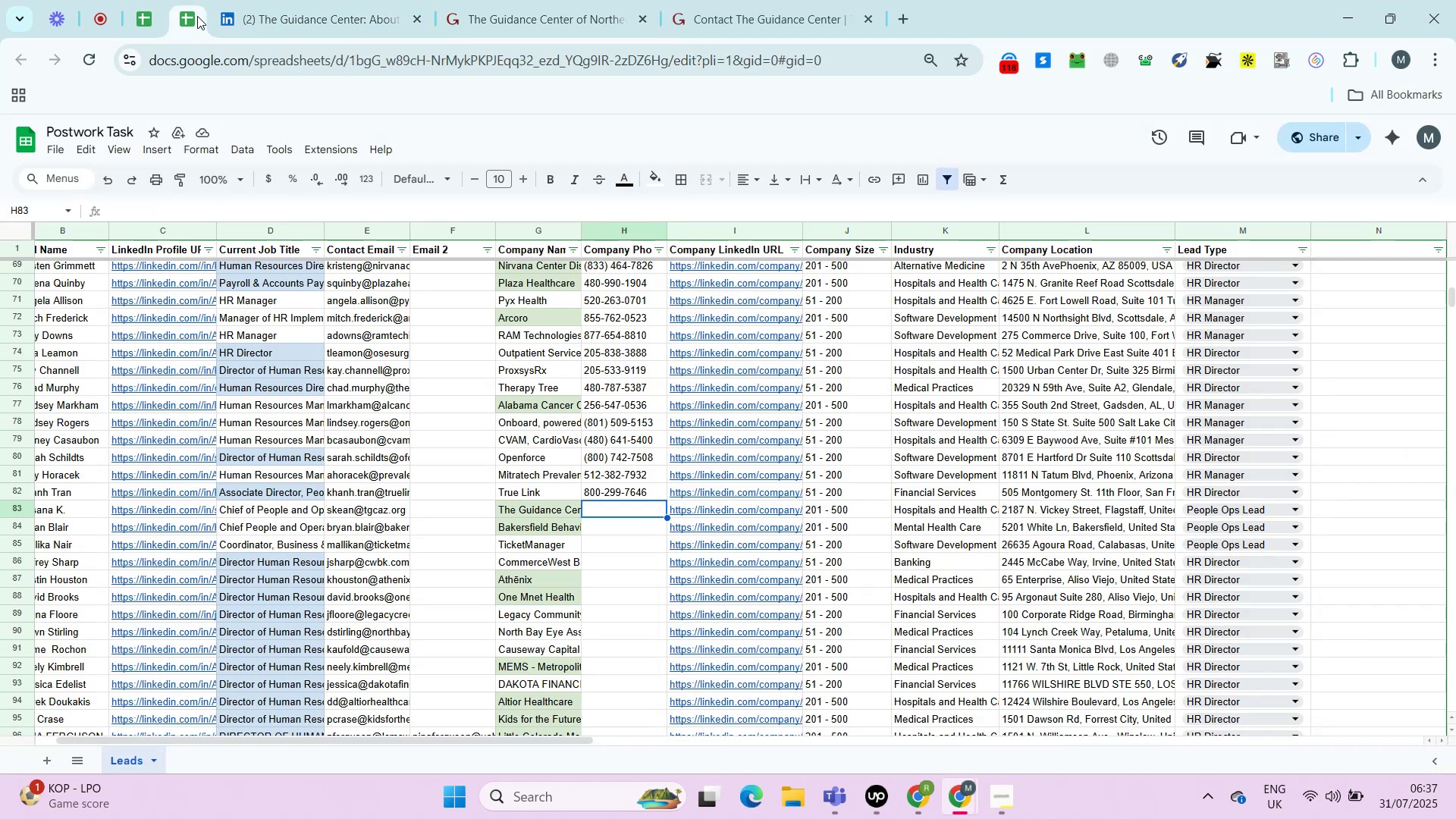 
key(Control+Shift+V)
 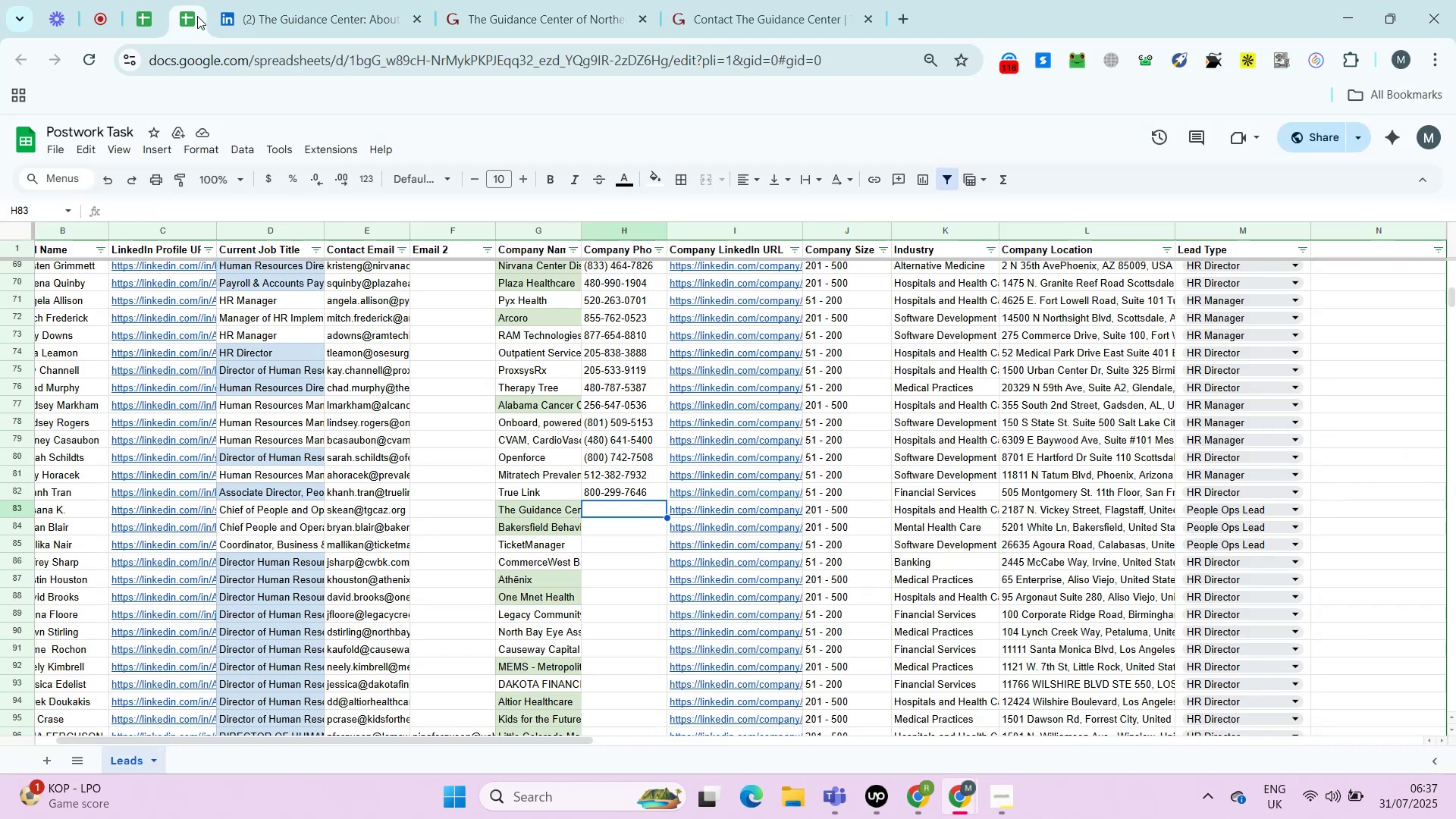 
key(ArrowRight)
 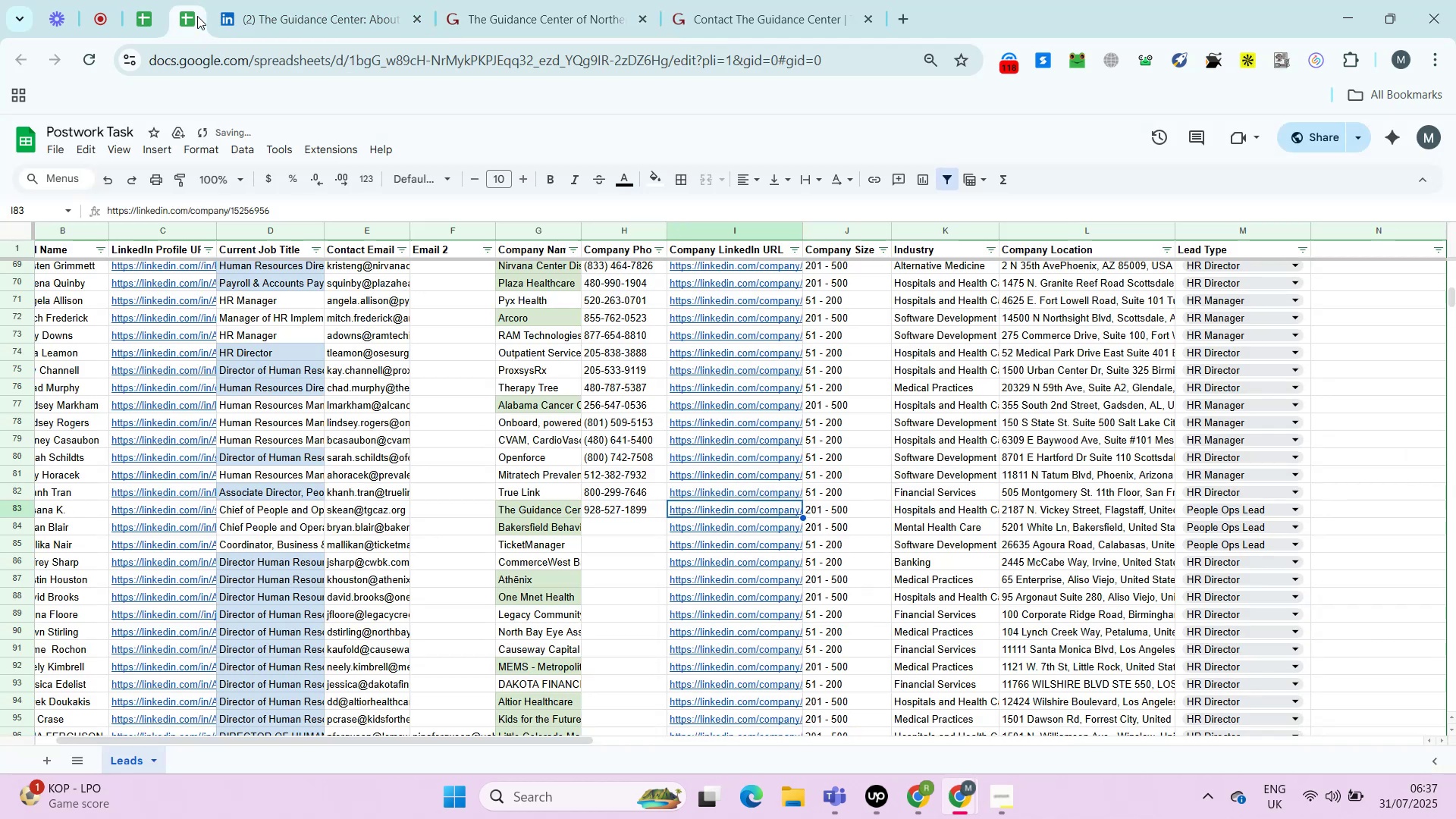 
key(ArrowRight)
 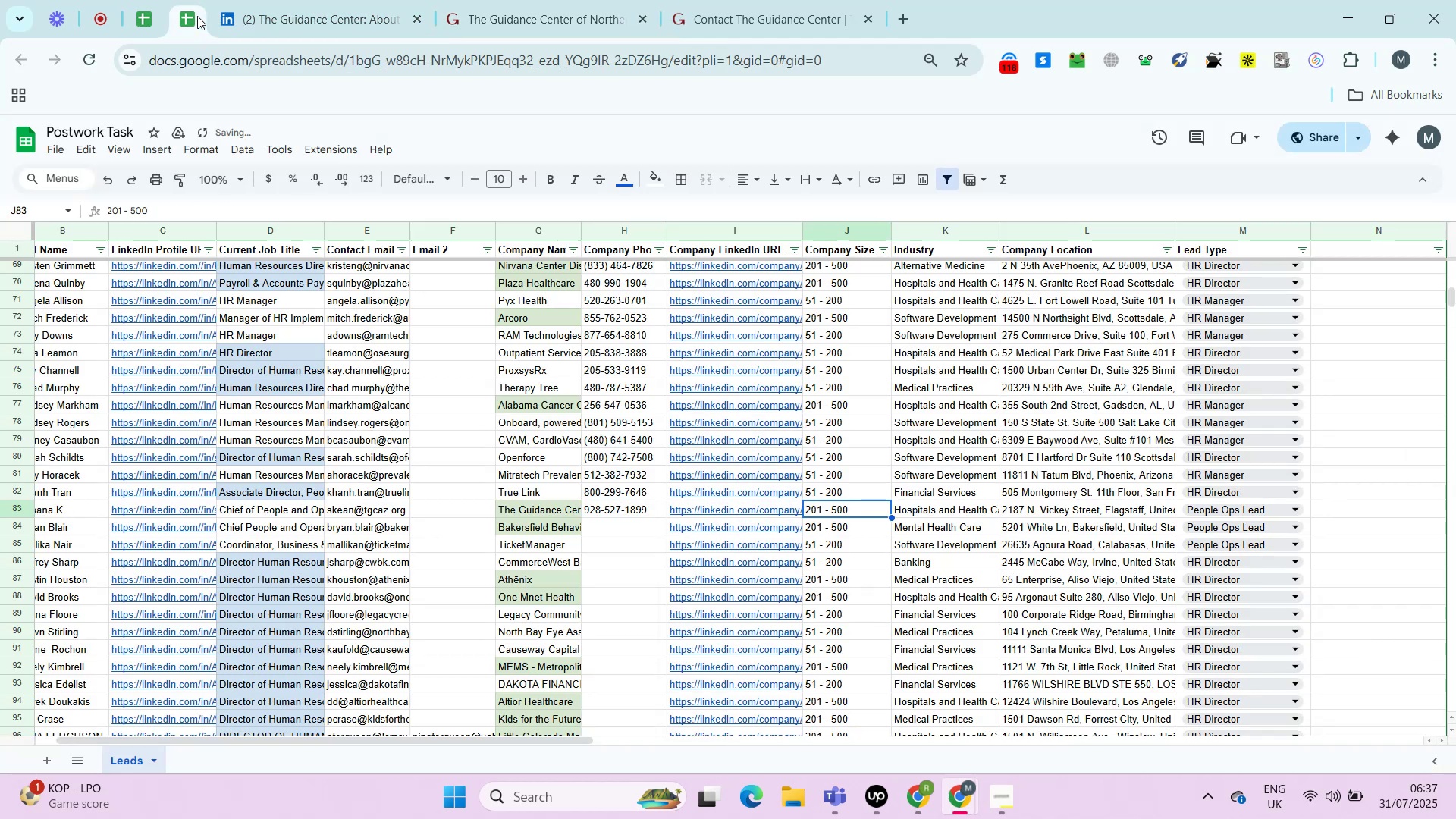 
key(ArrowRight)
 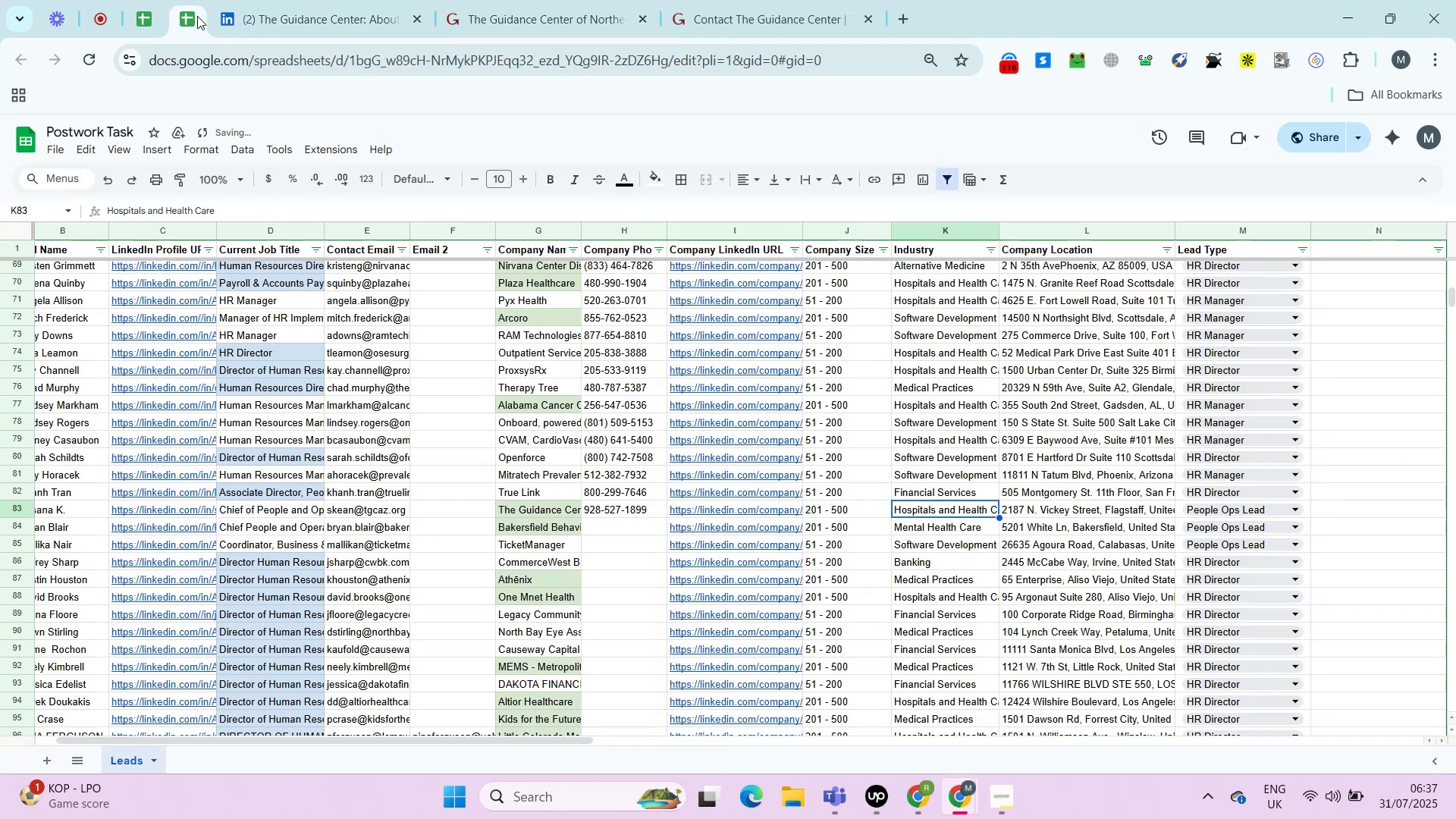 
key(ArrowRight)
 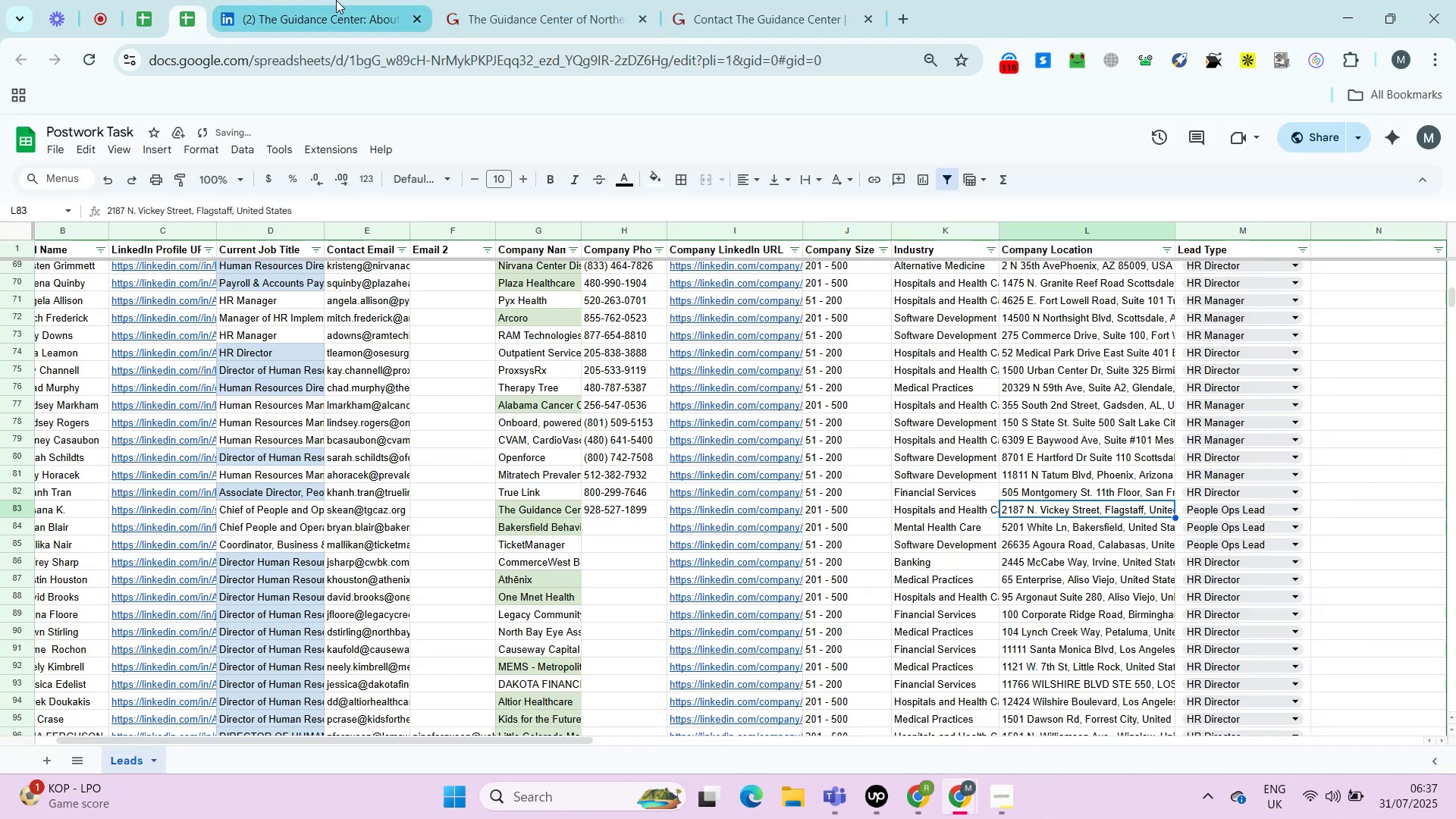 
left_click([336, 0])
 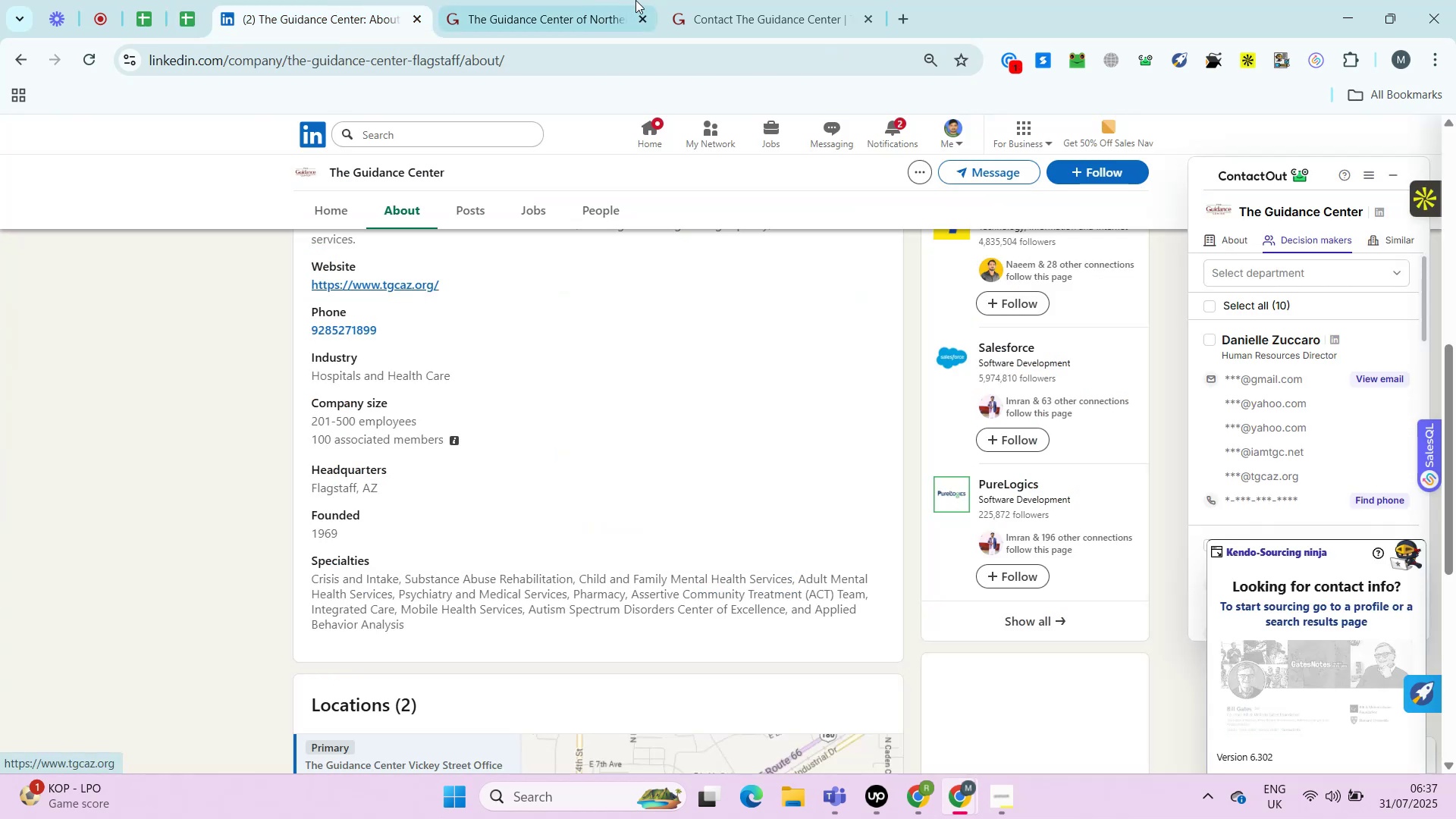 
left_click([638, 0])
 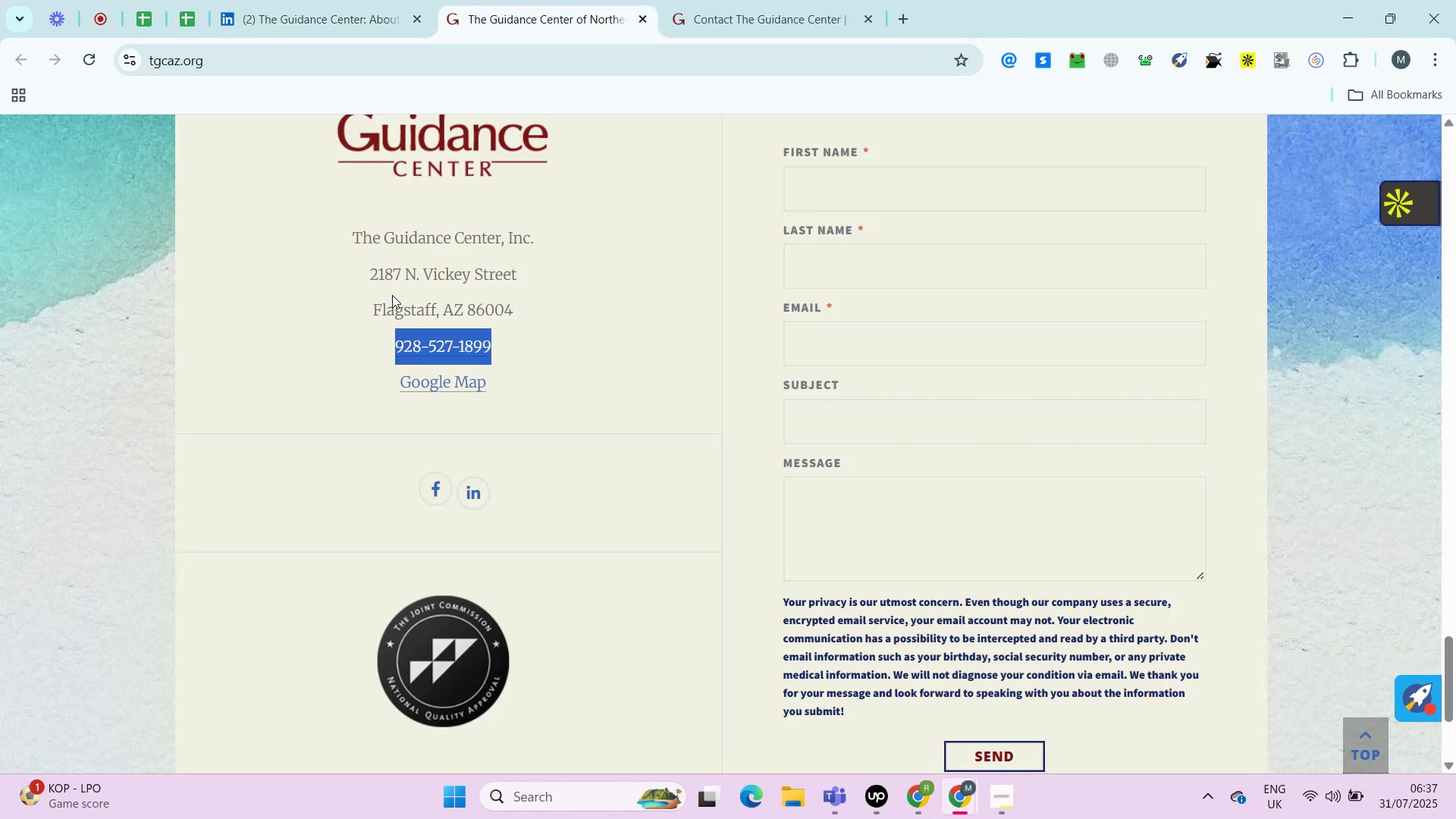 
left_click_drag(start_coordinate=[366, 268], to_coordinate=[516, 302])
 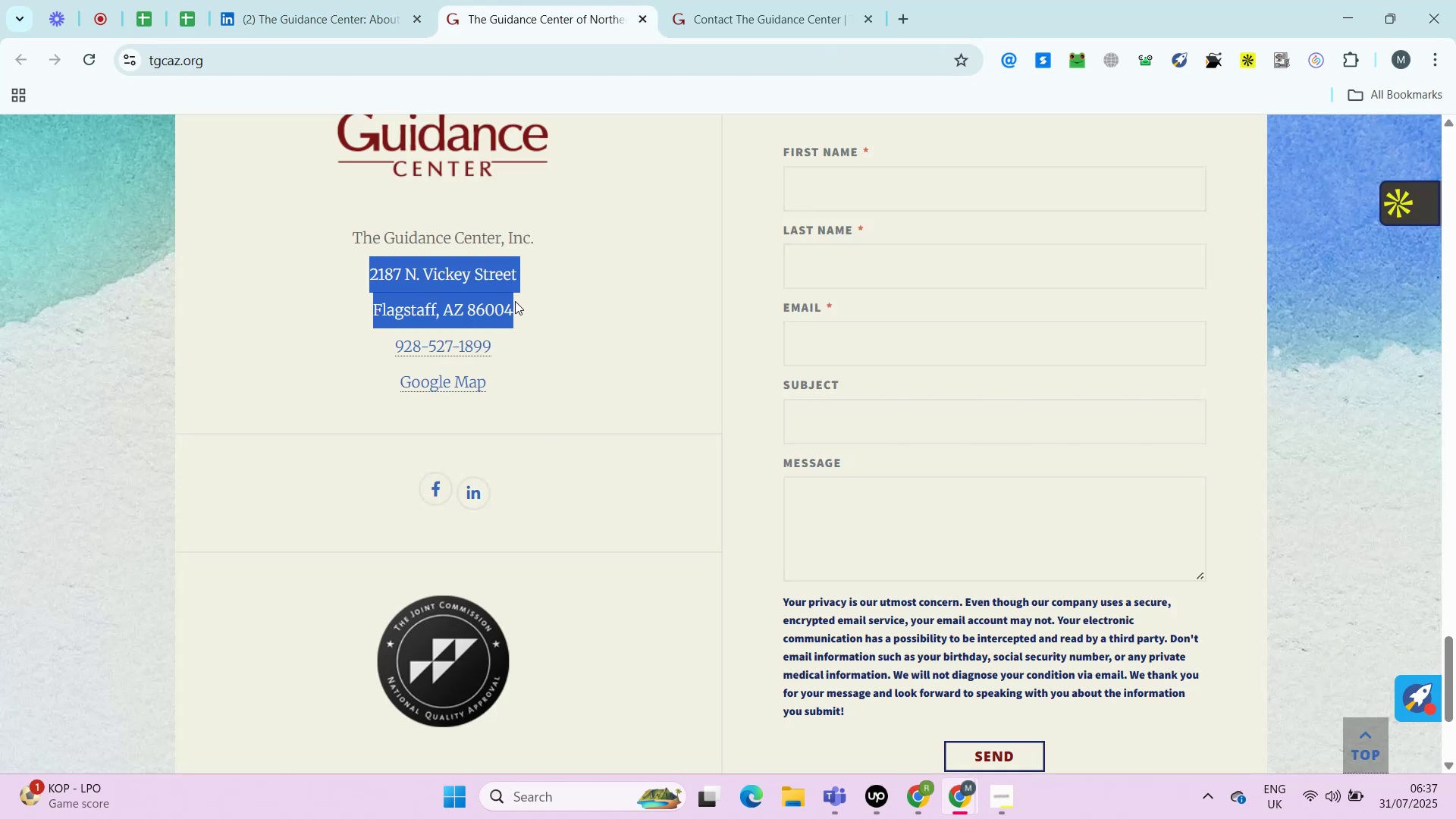 
key(Control+C)
 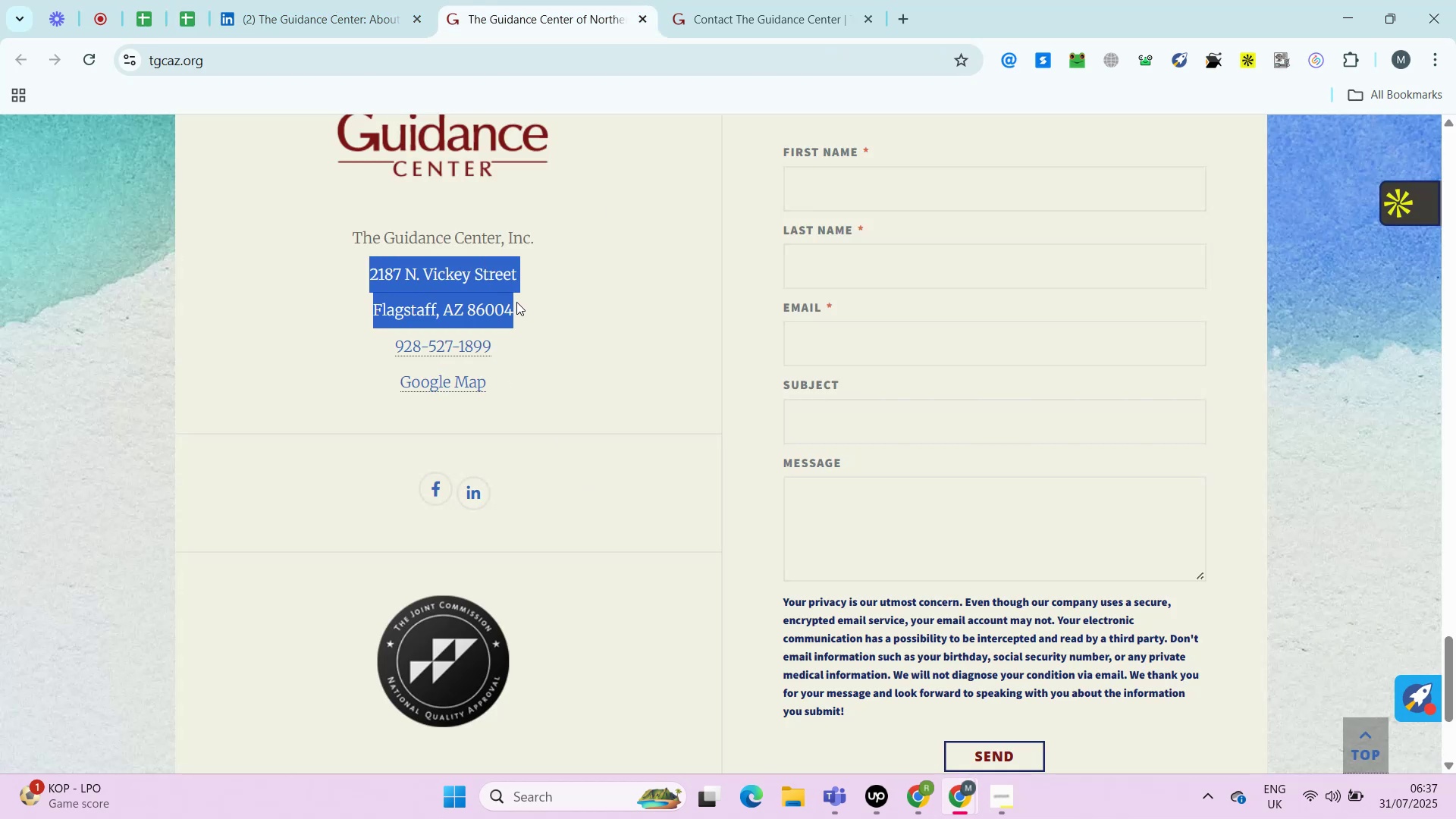 
key(Control+C)
 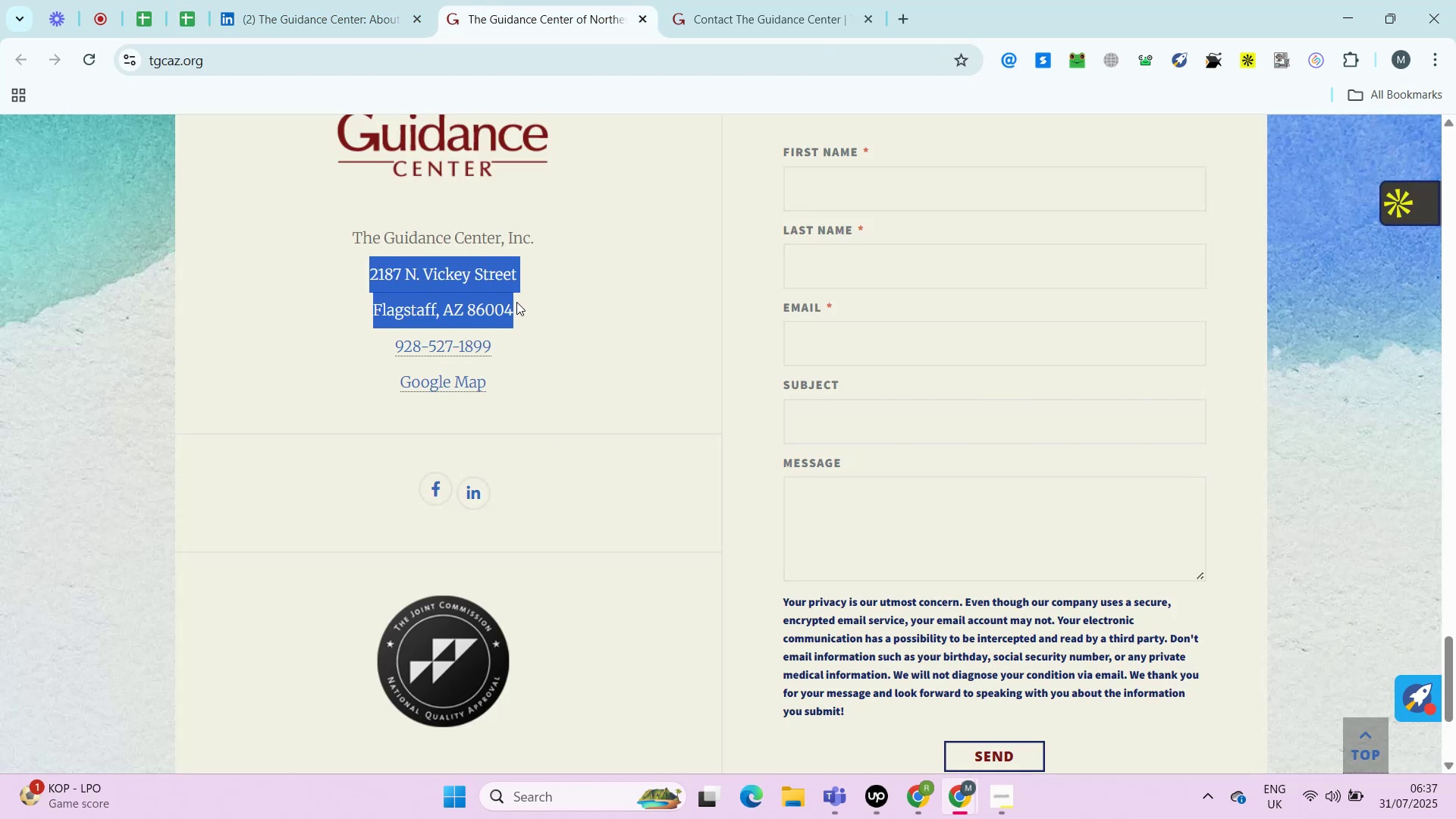 
key(Control+T)
 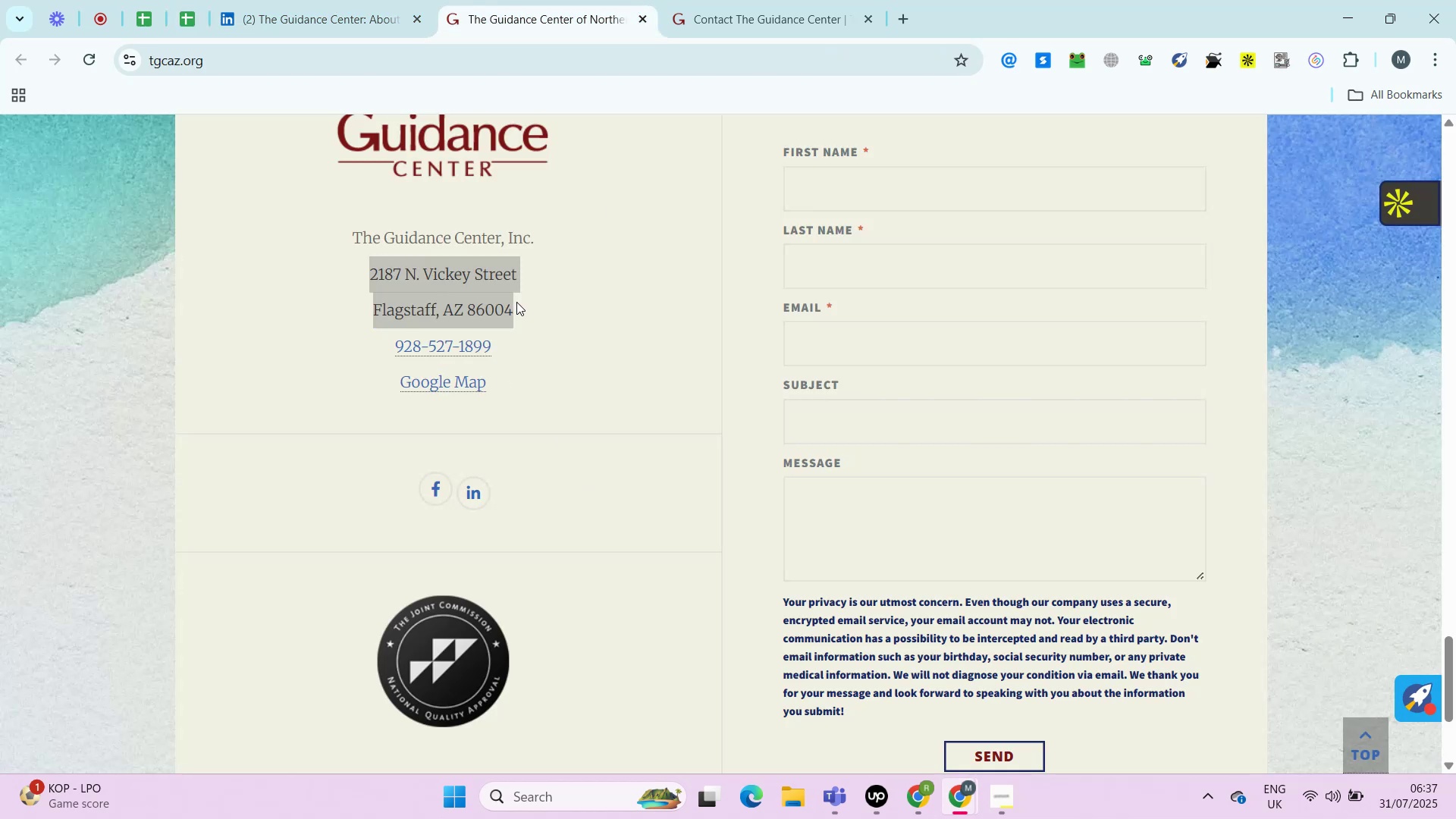 
key(Control+V)
 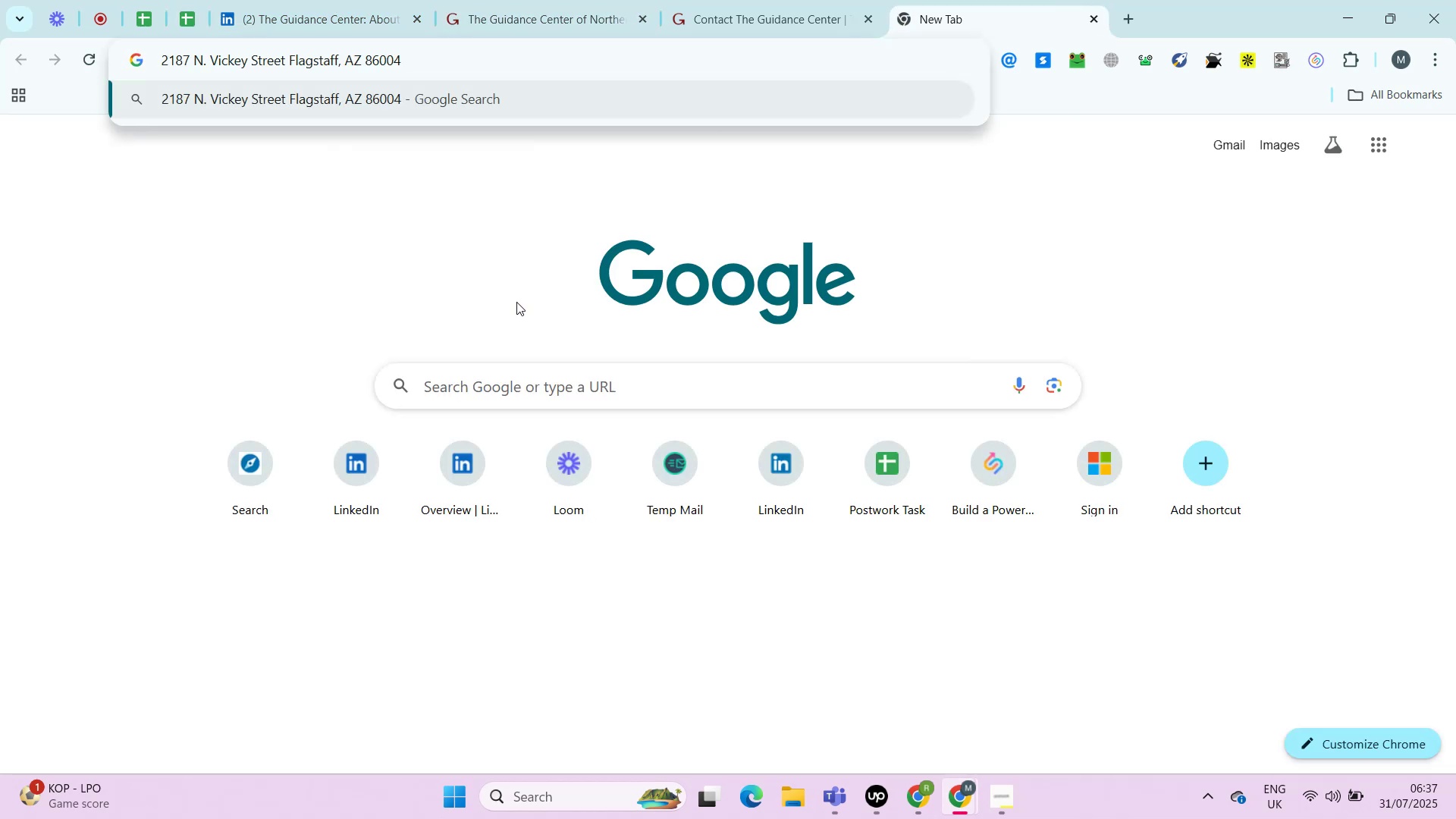 
key(Control+A)
 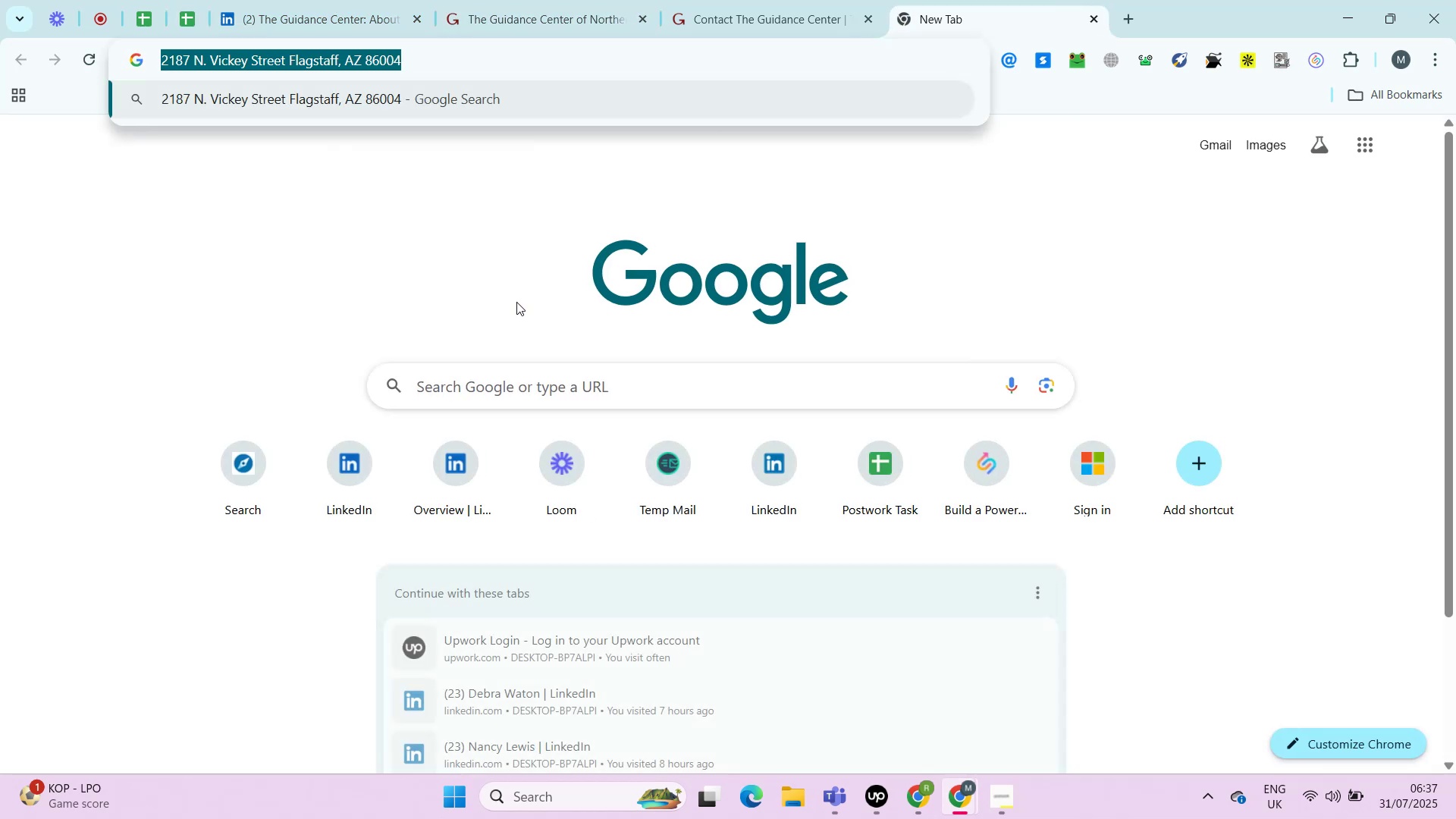 
key(Control+C)
 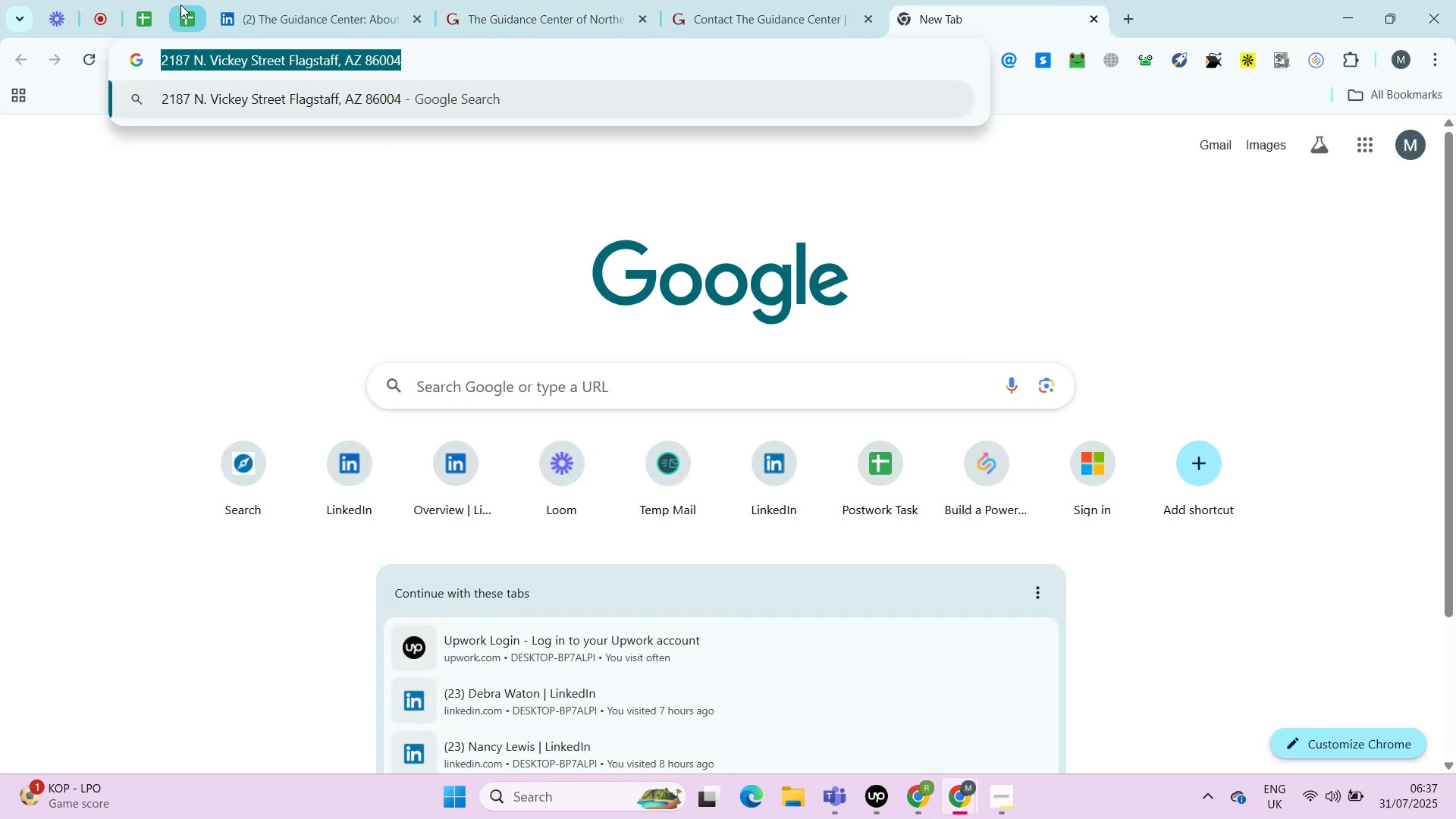 
left_click([180, 5])
 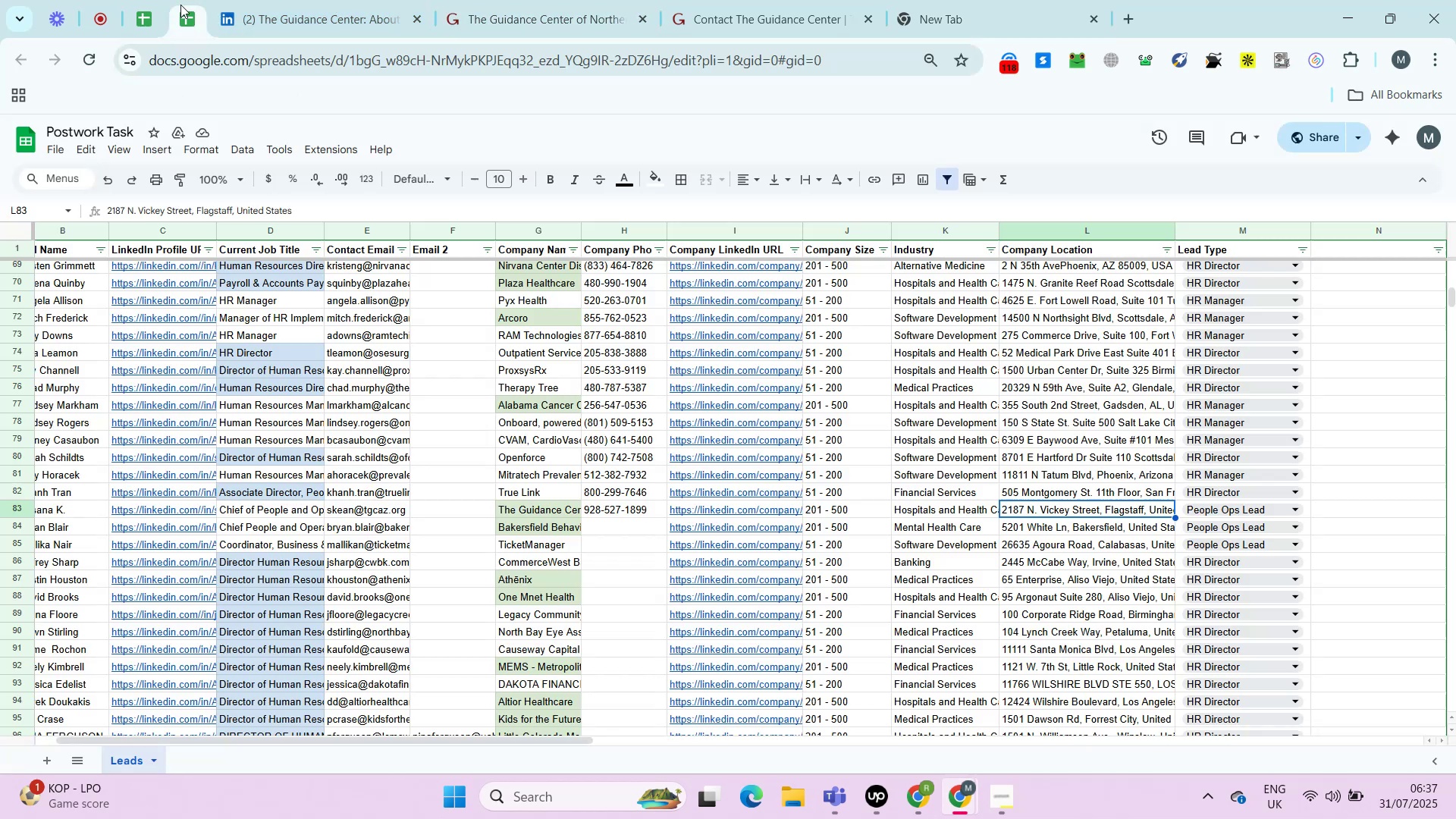 
key(Control+Shift+ShiftLeft)
 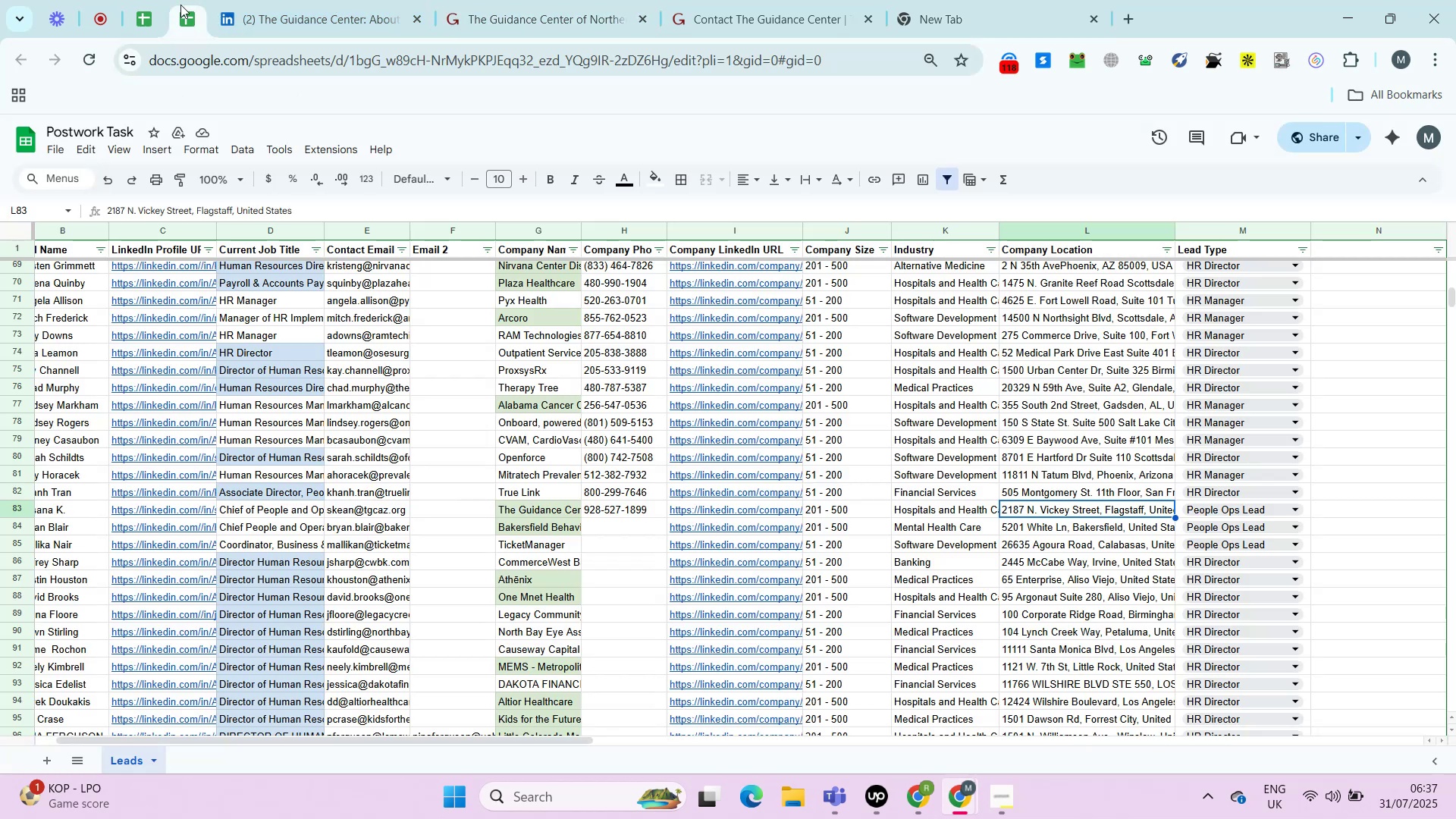 
key(Control+Shift+V)
 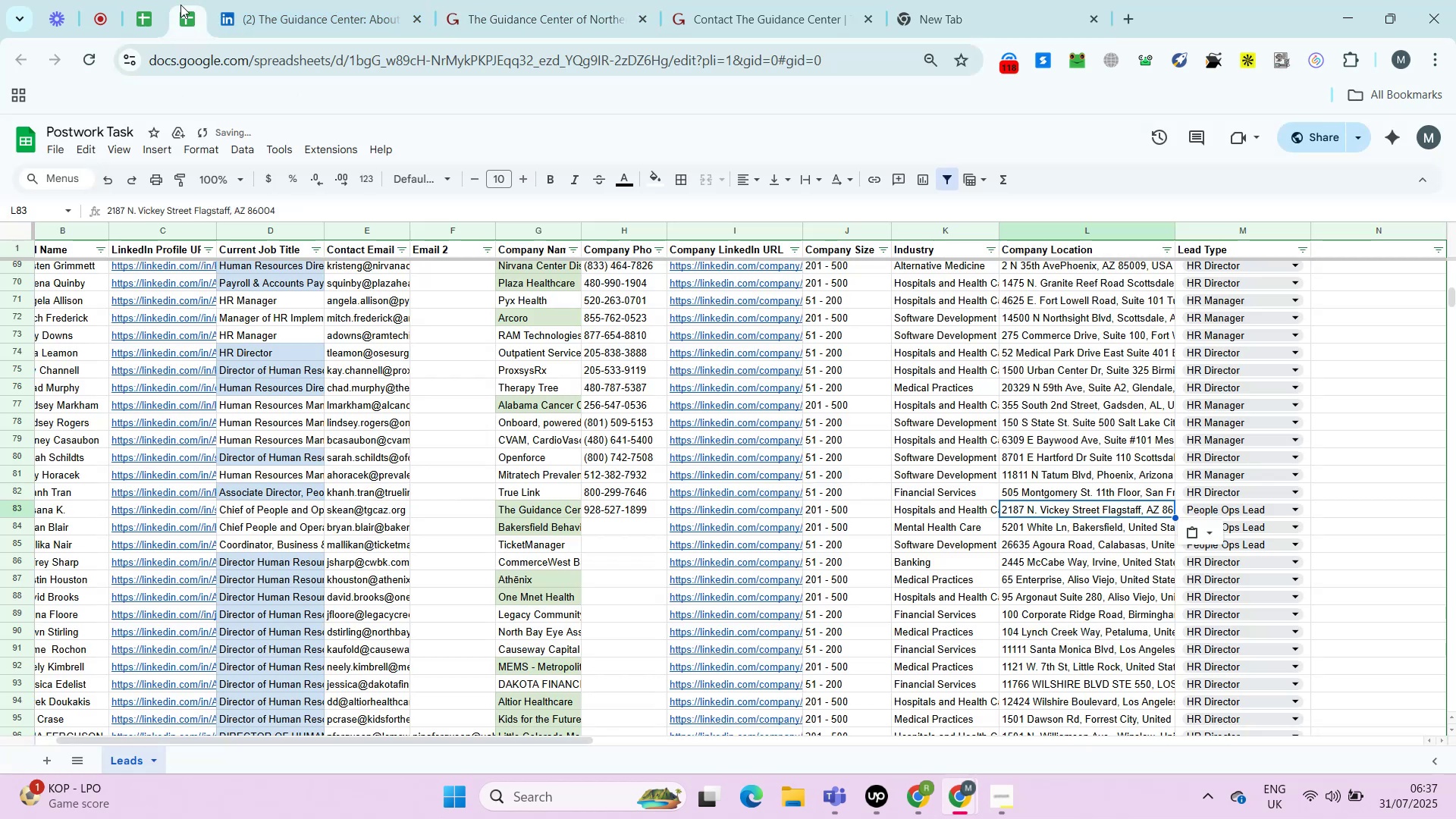 
key(ArrowLeft)
 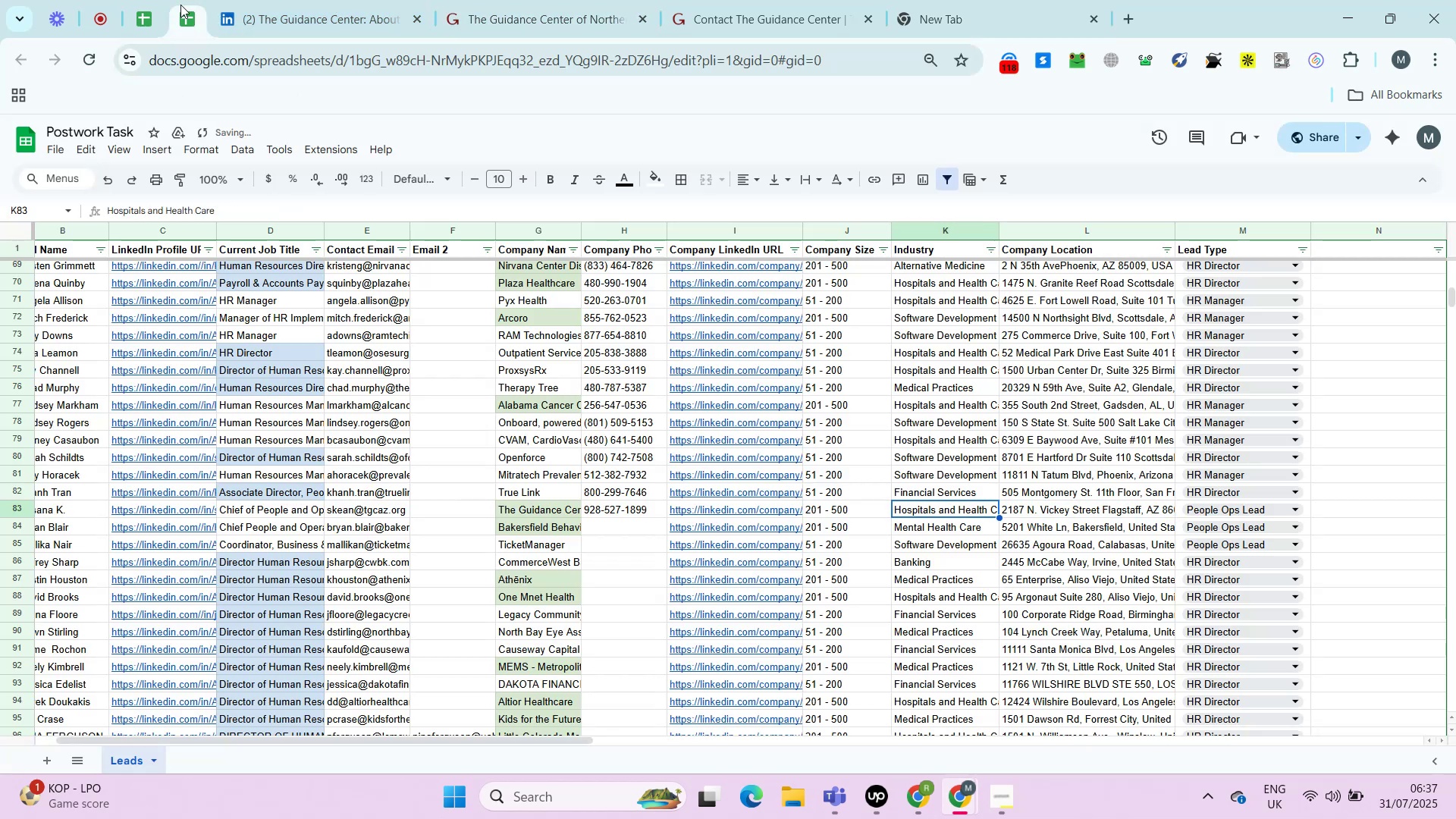 
key(ArrowLeft)
 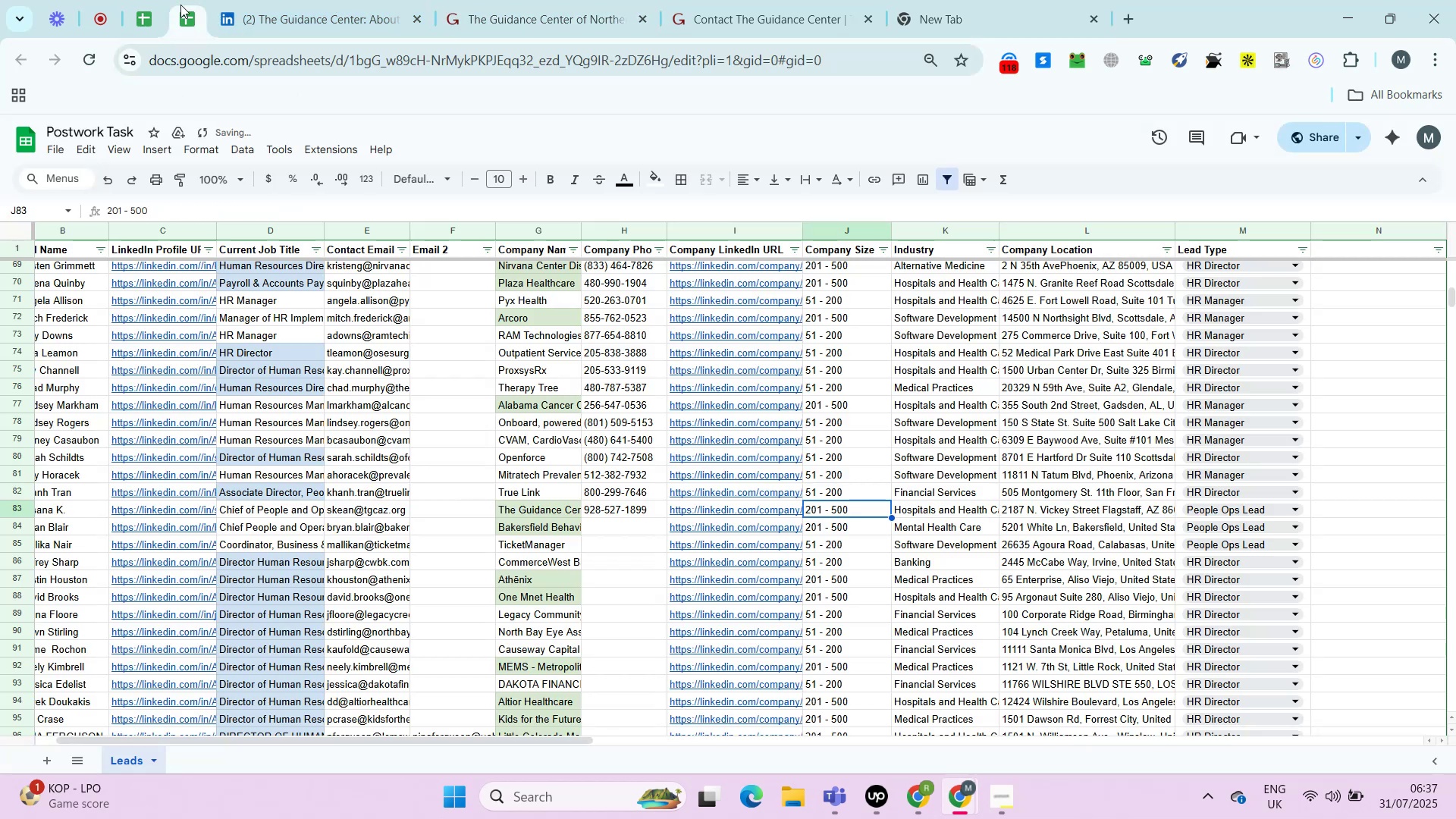 
key(ArrowLeft)
 